 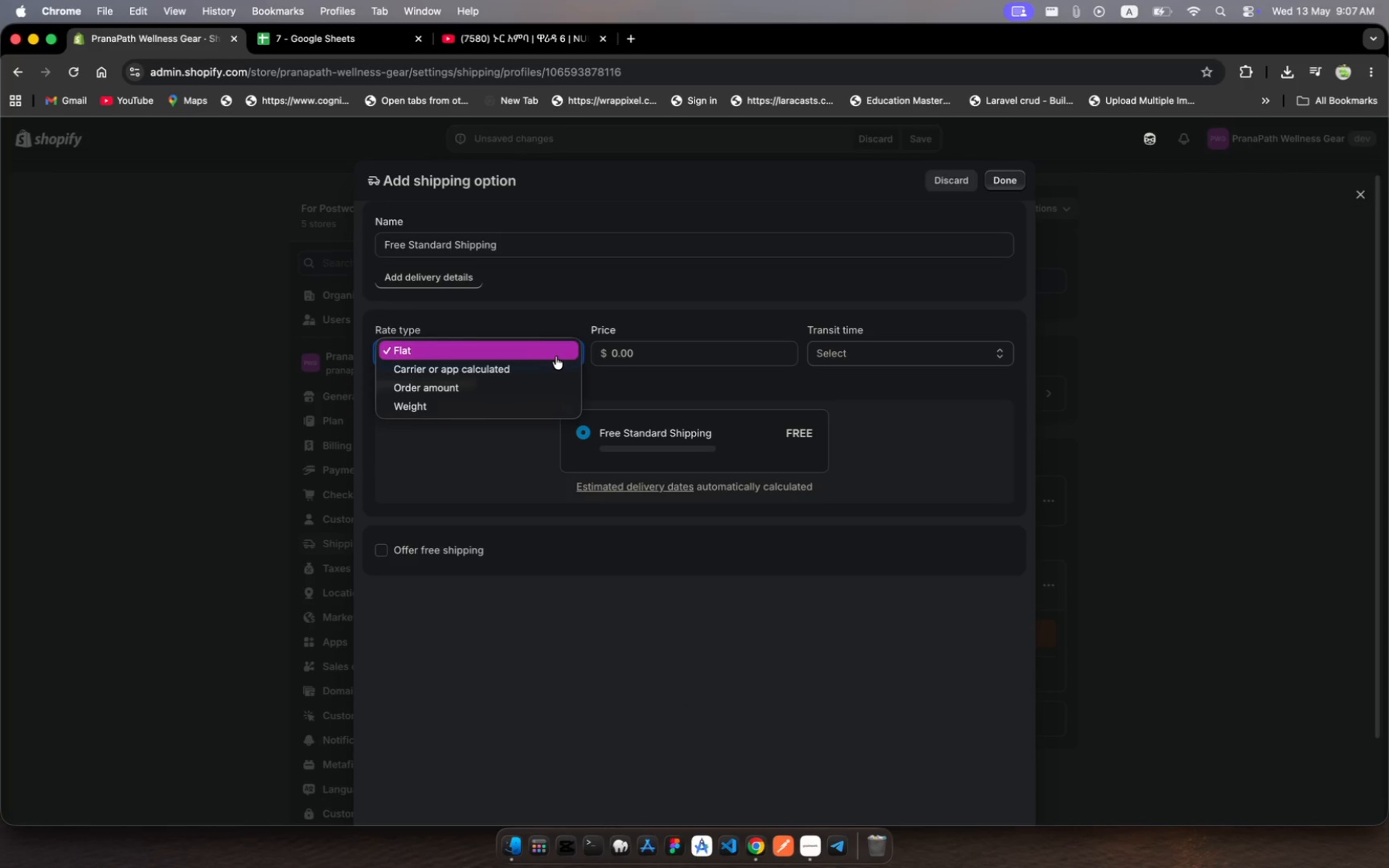 
left_click([551, 384])
 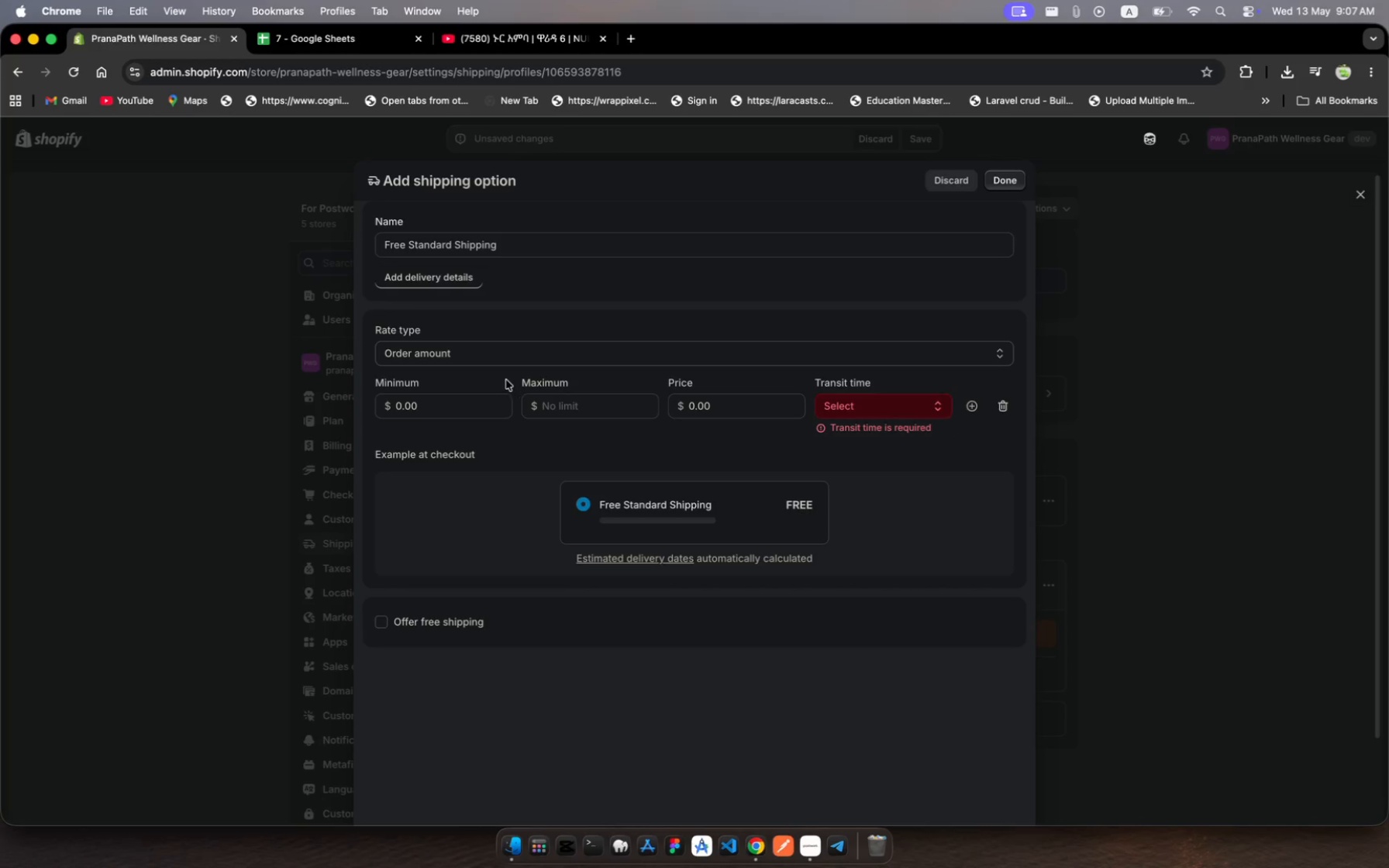 
wait(8.2)
 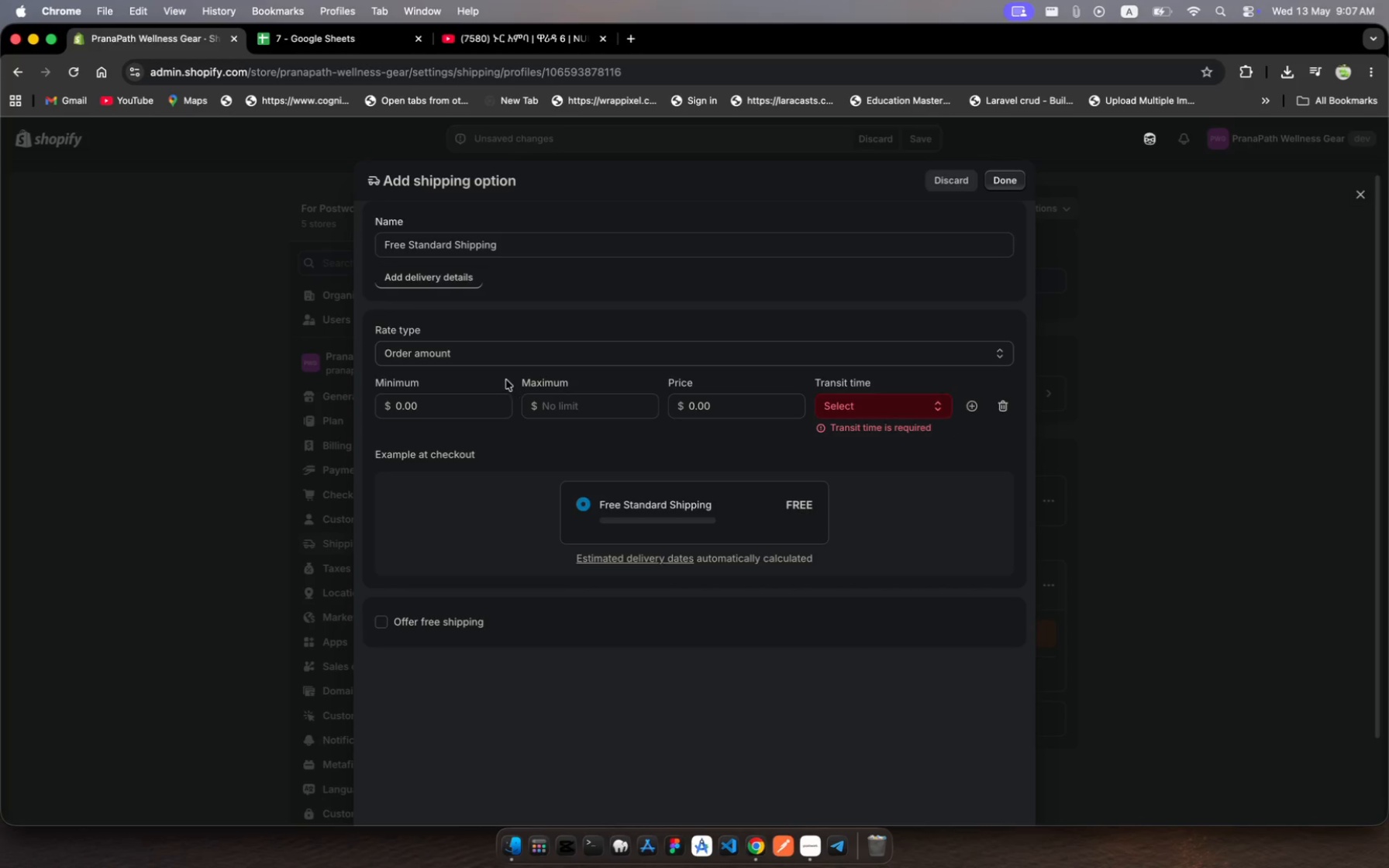 
left_click([436, 413])
 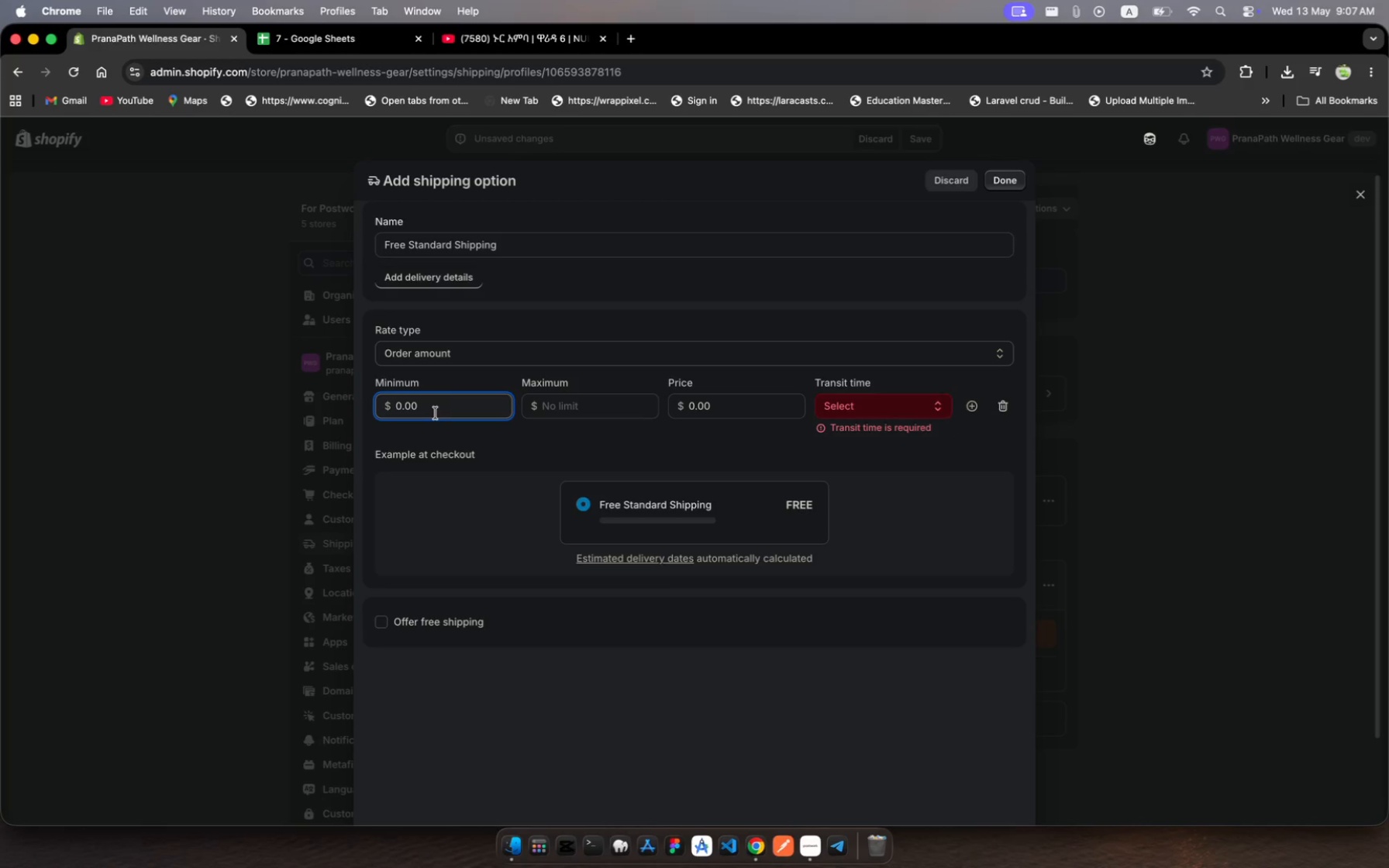 
left_click_drag(start_coordinate=[436, 413], to_coordinate=[359, 399])
 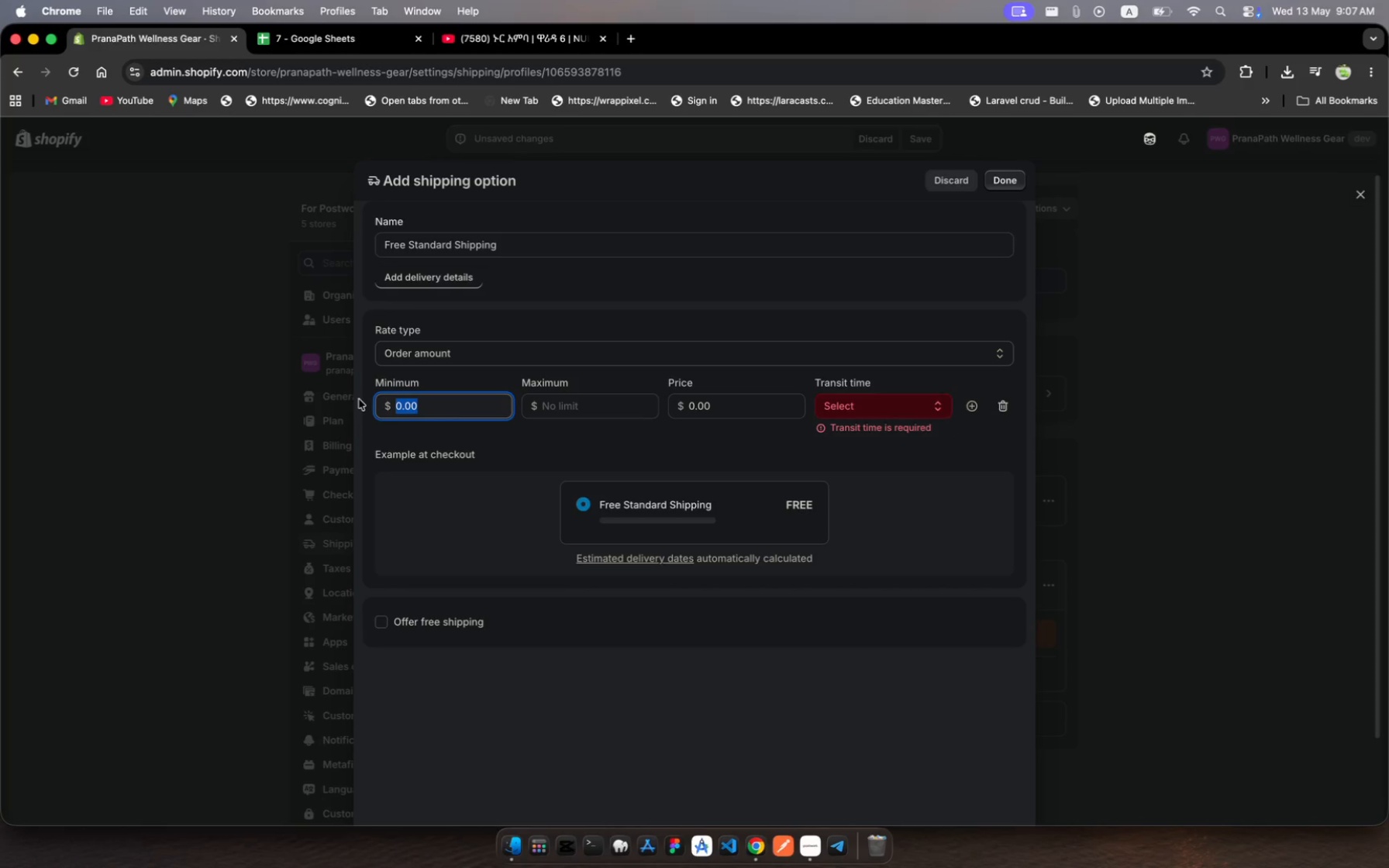 
type(75)
 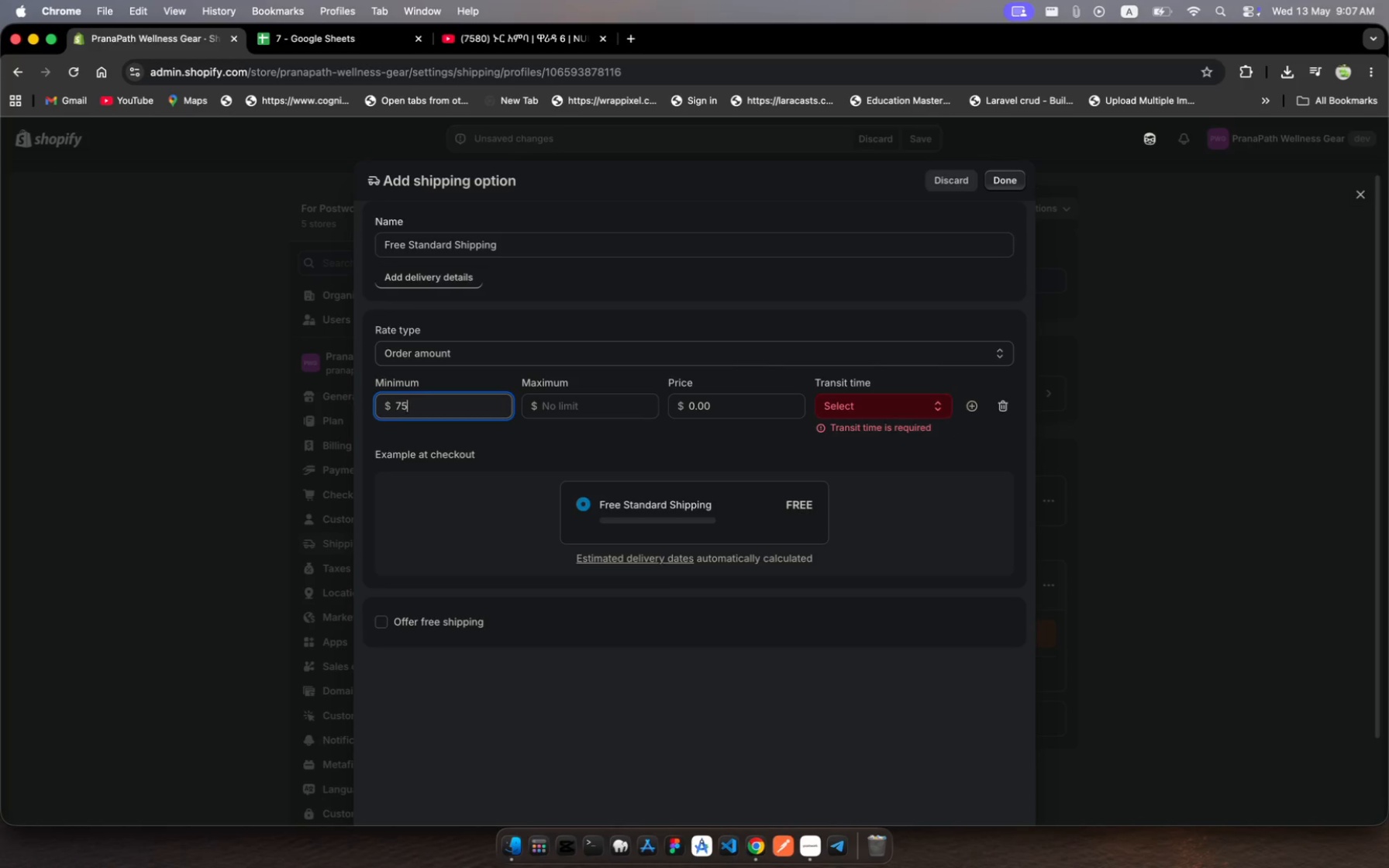 
wait(6.9)
 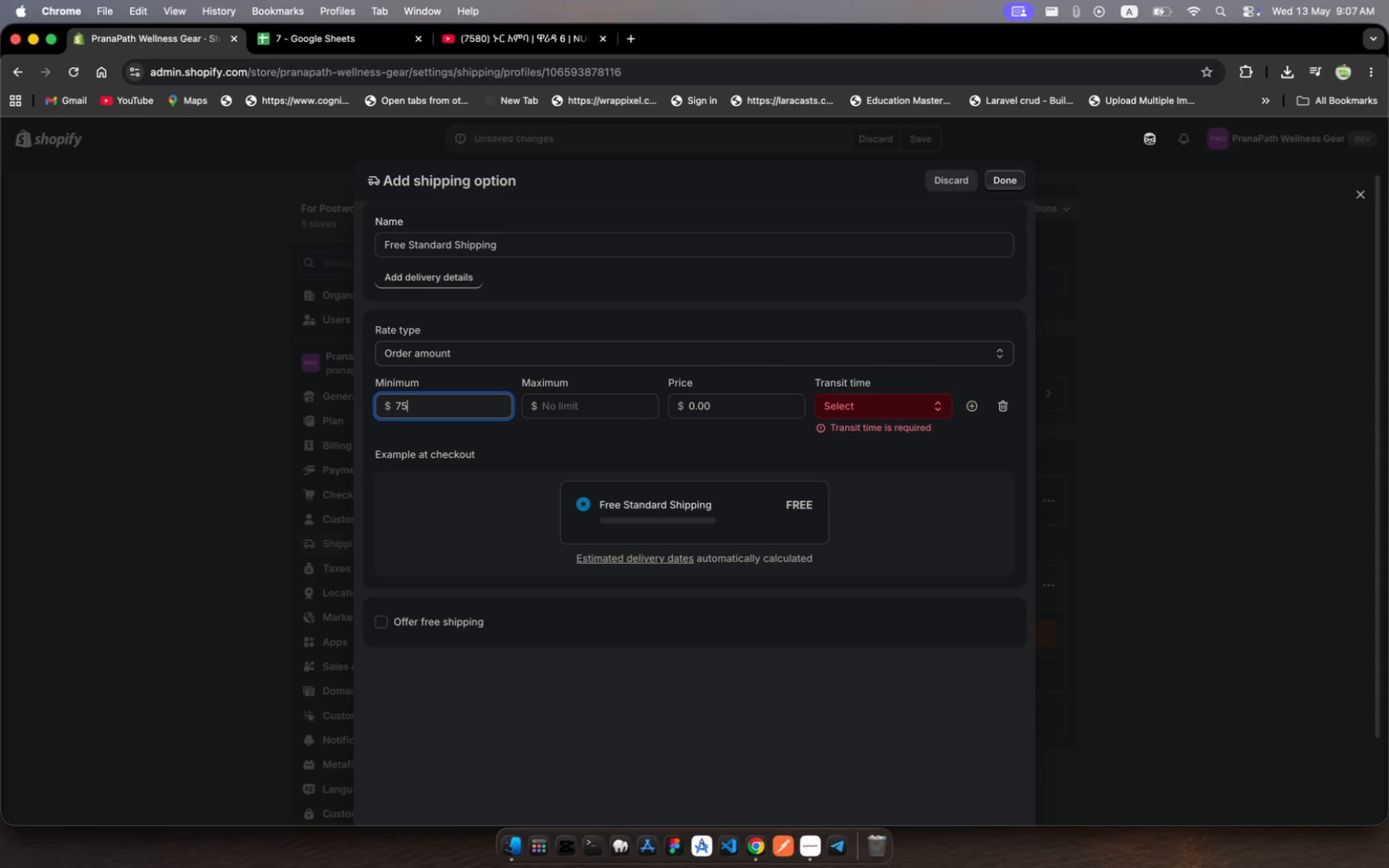 
left_click([932, 408])
 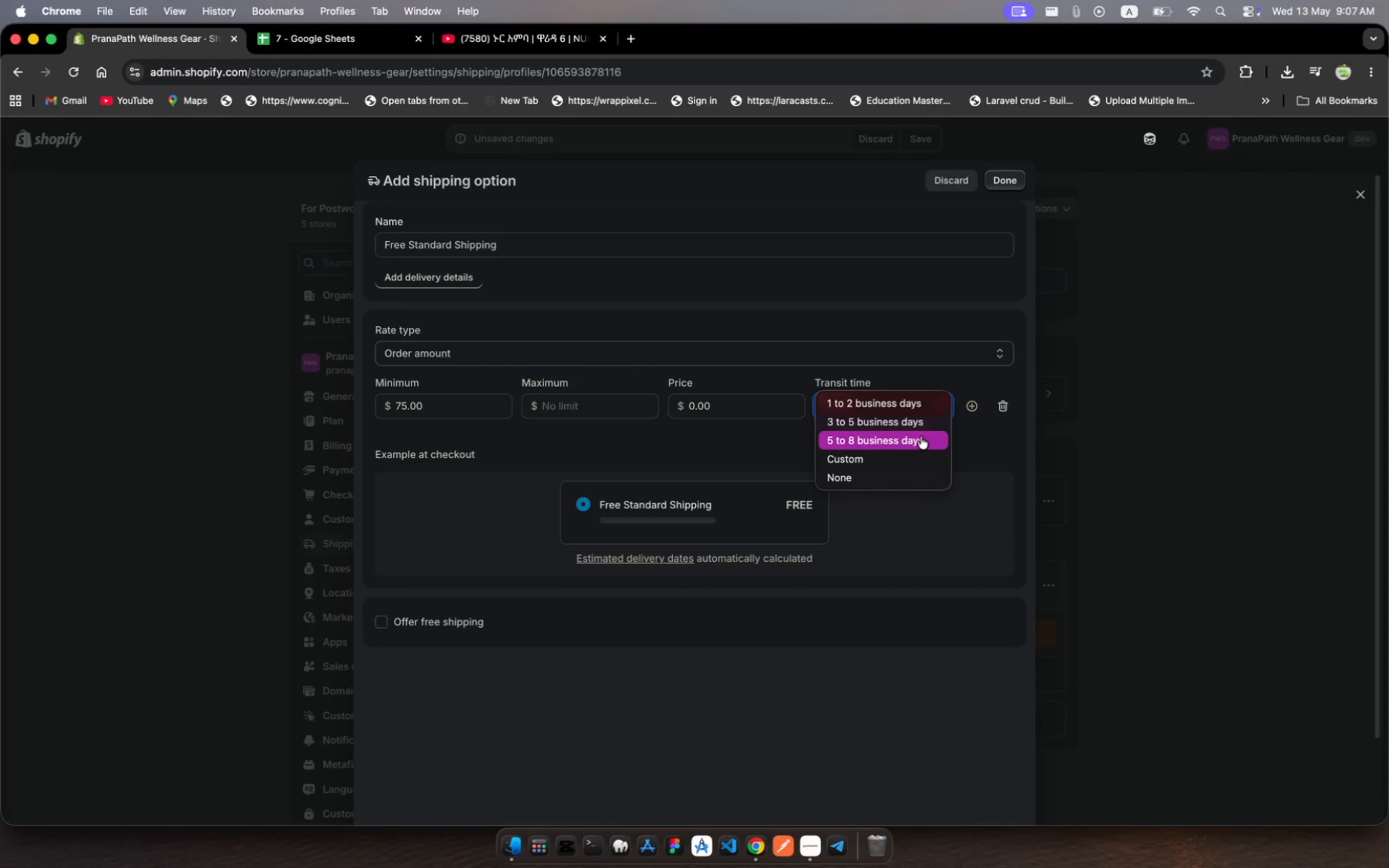 
left_click([921, 436])
 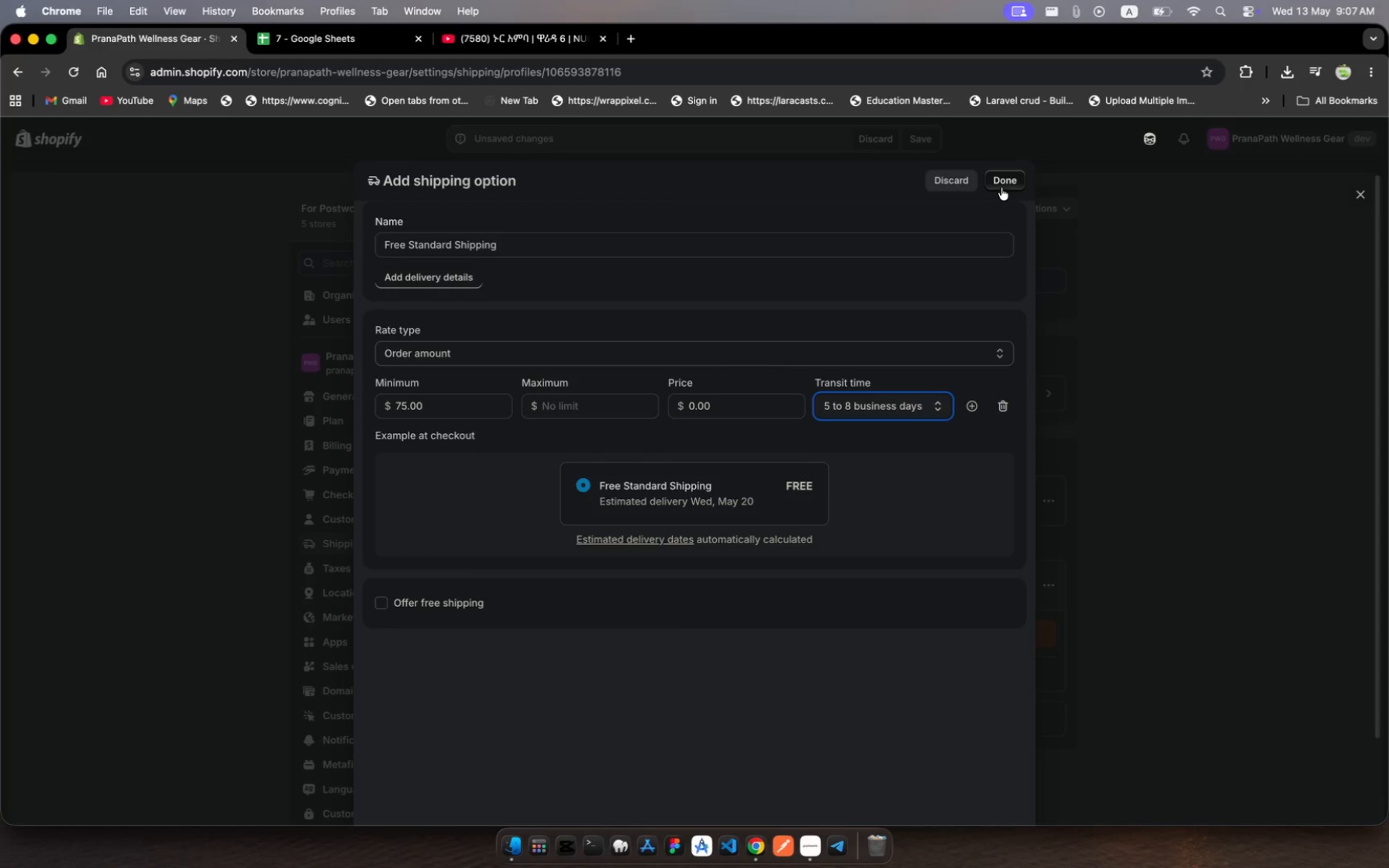 
wait(12.08)
 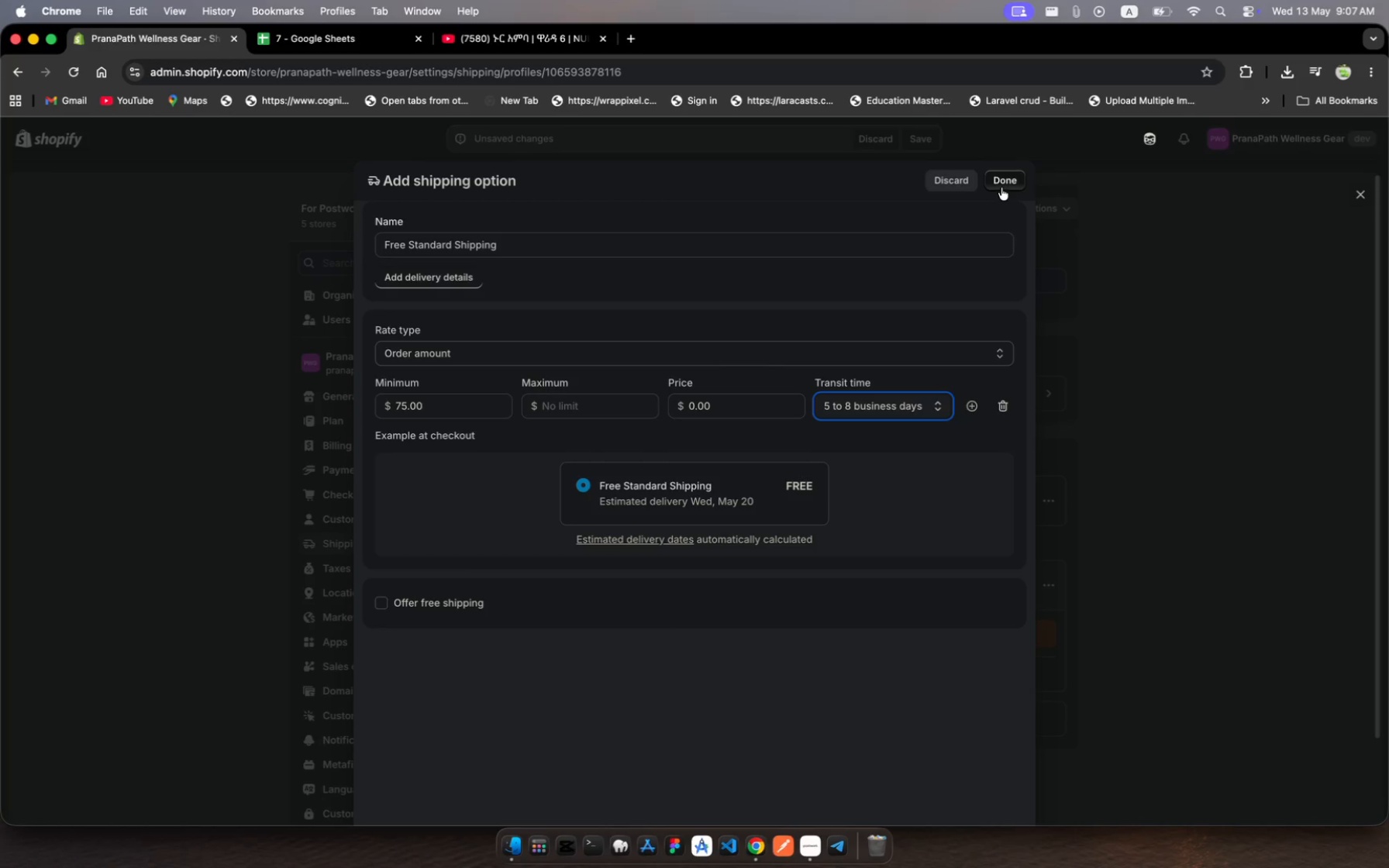 
left_click([942, 401])
 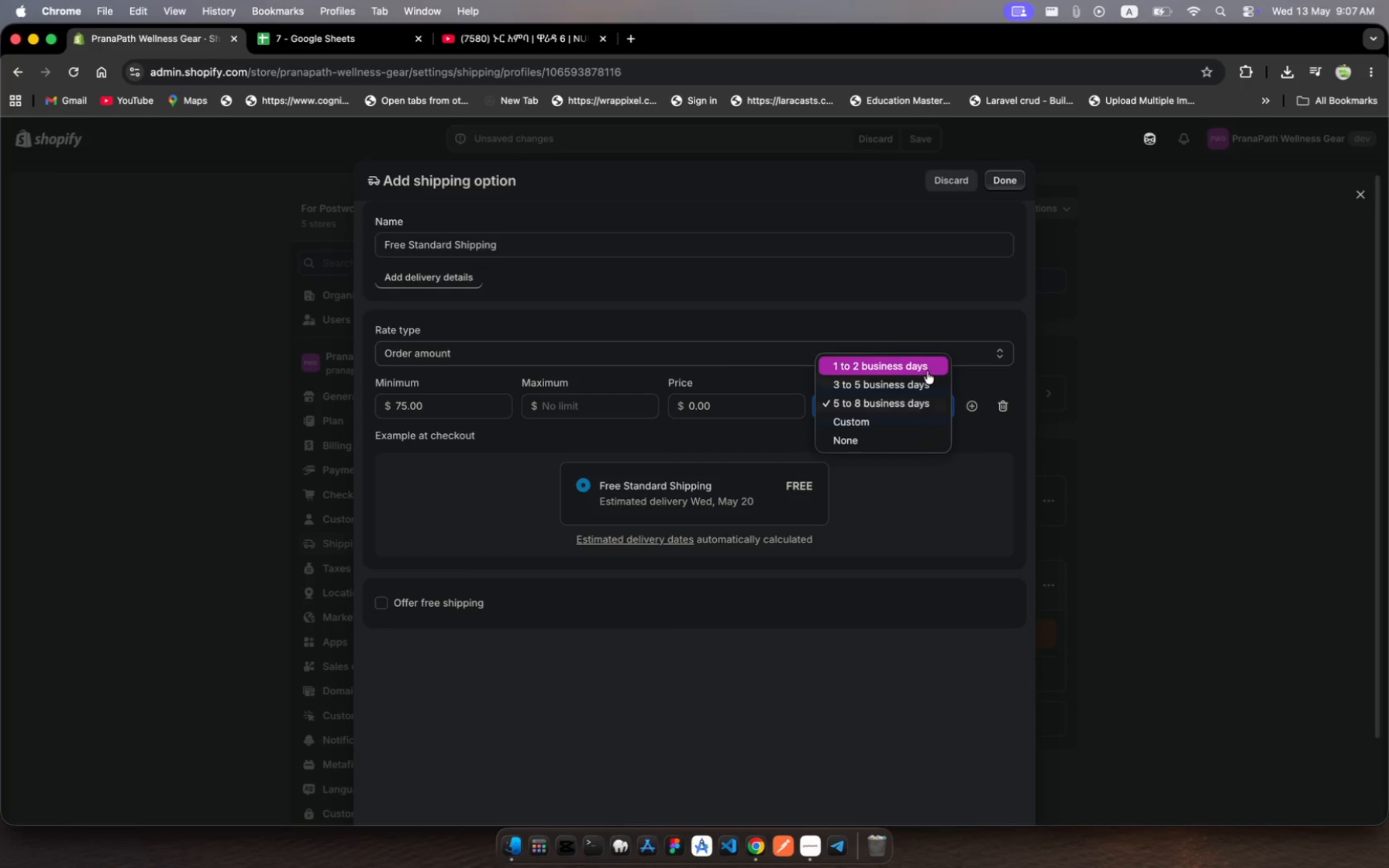 
left_click([927, 371])
 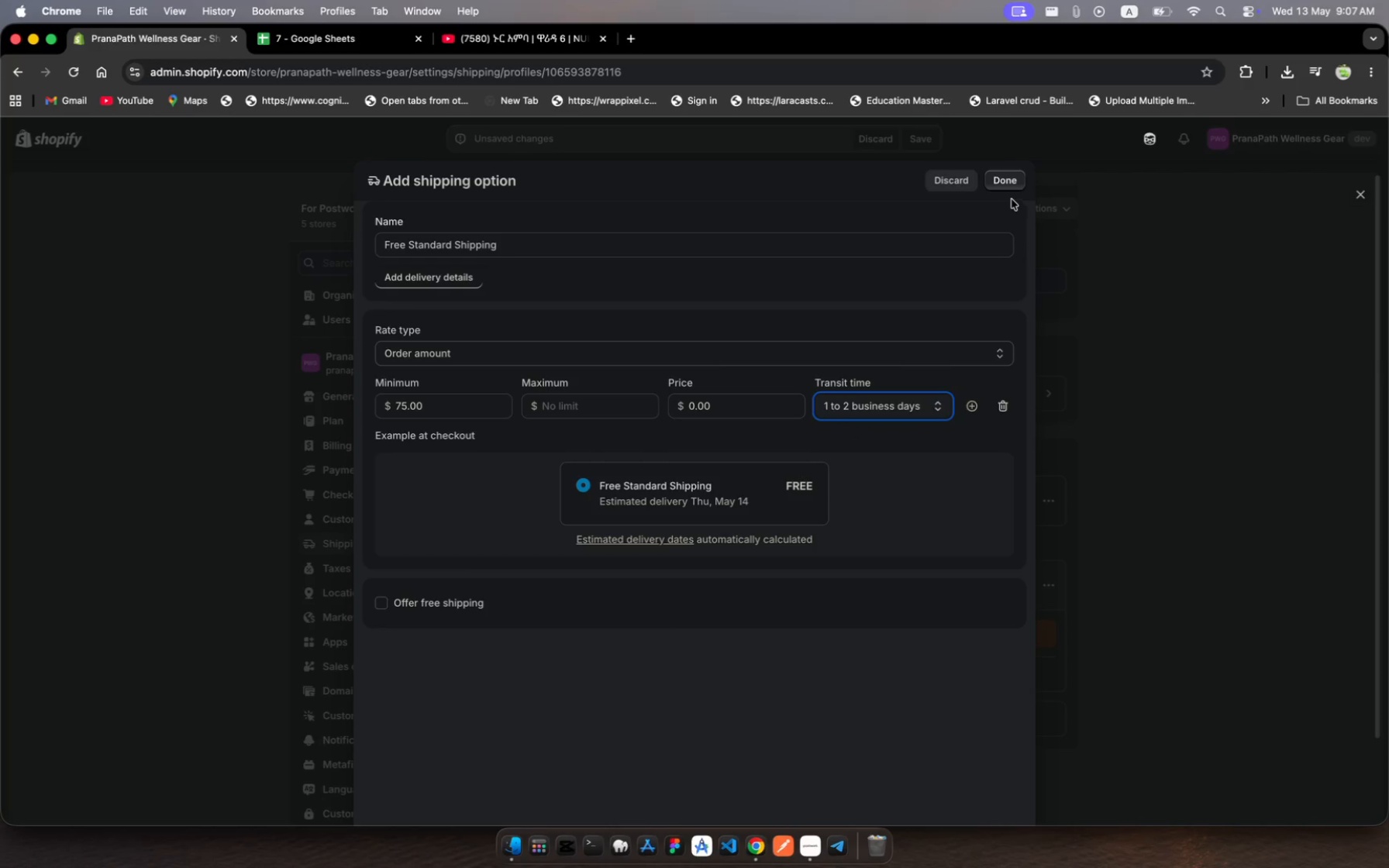 
left_click([1012, 186])
 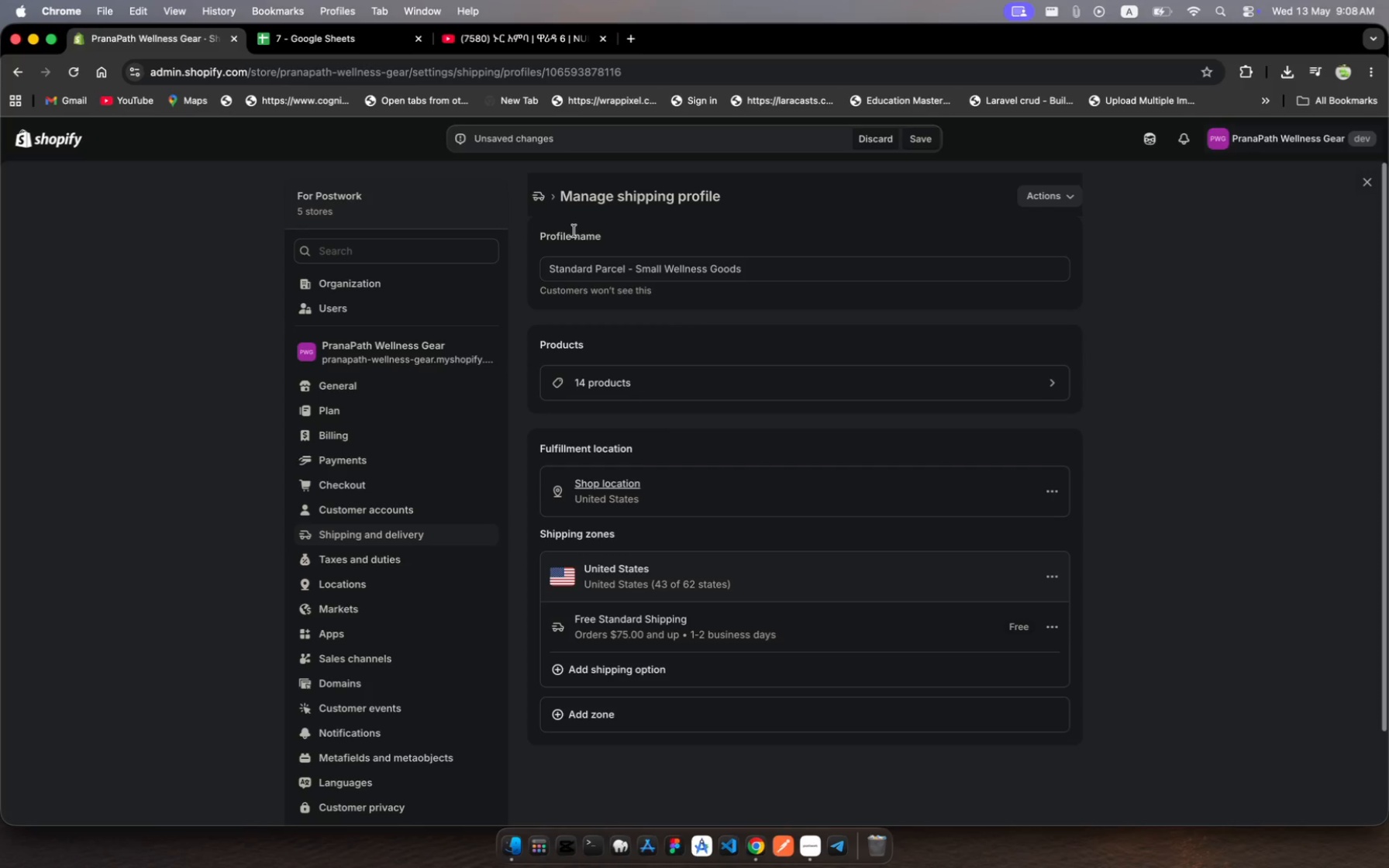 
wait(12.66)
 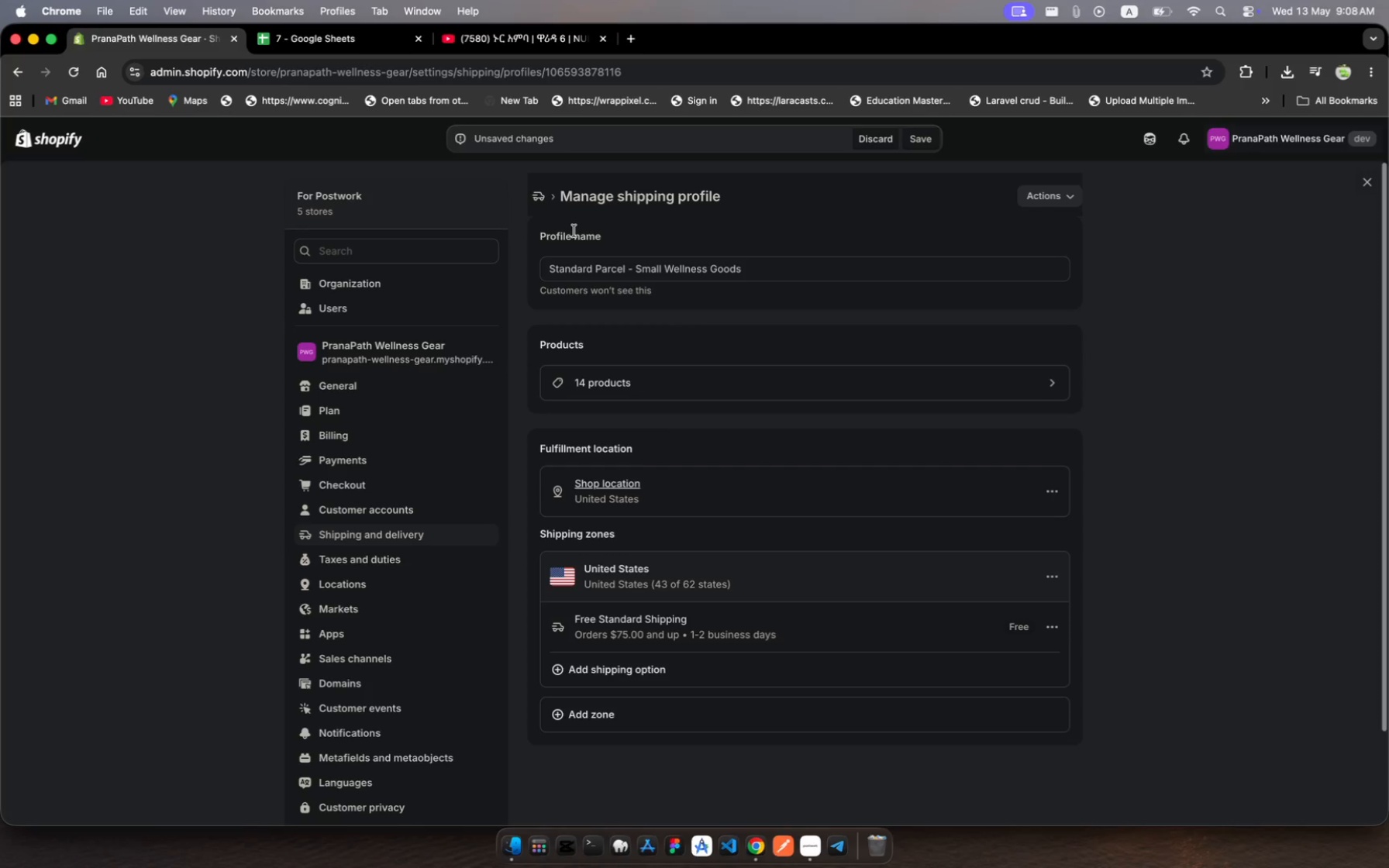 
left_click([481, 533])
 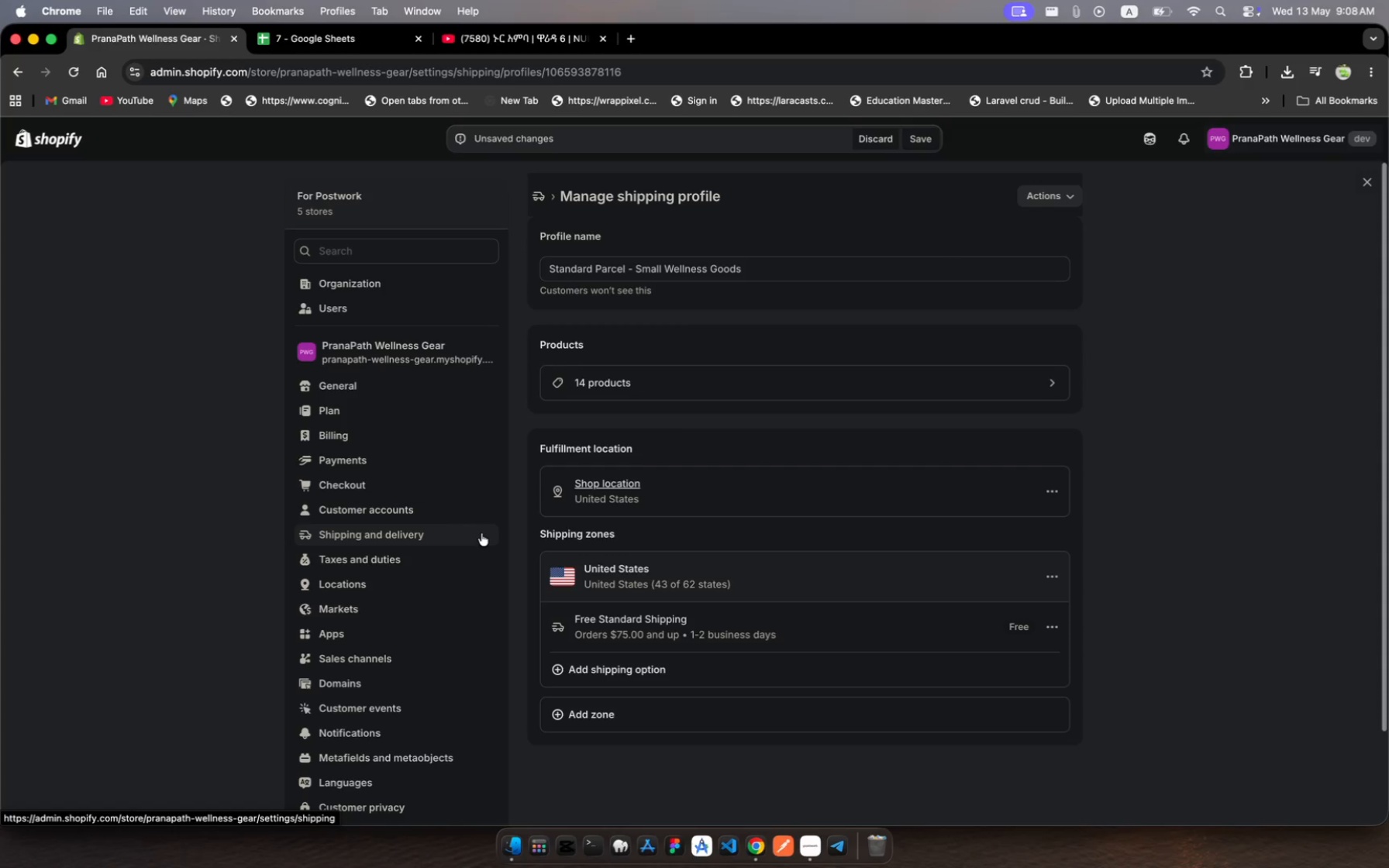 
wait(9.42)
 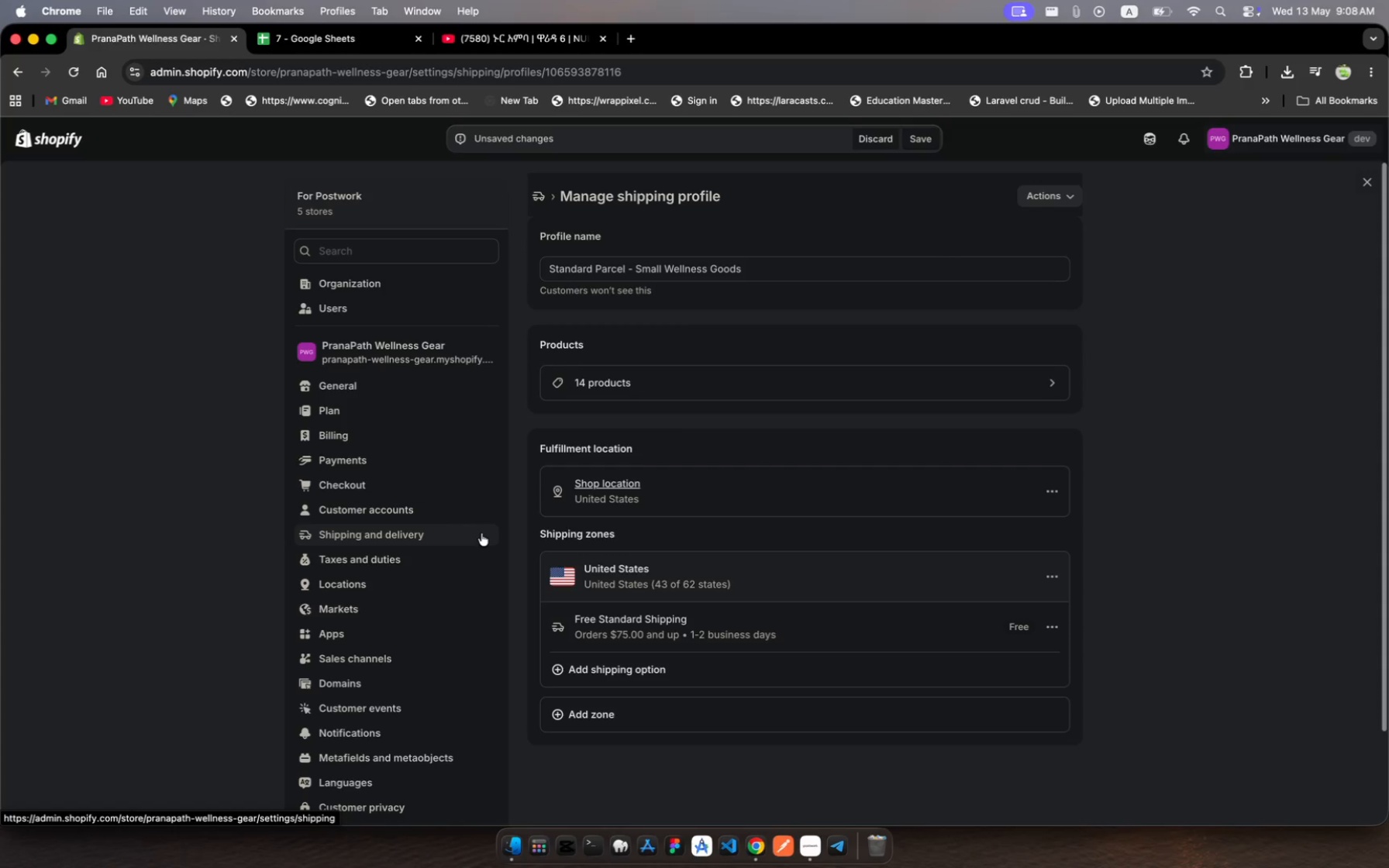 
left_click([919, 140])
 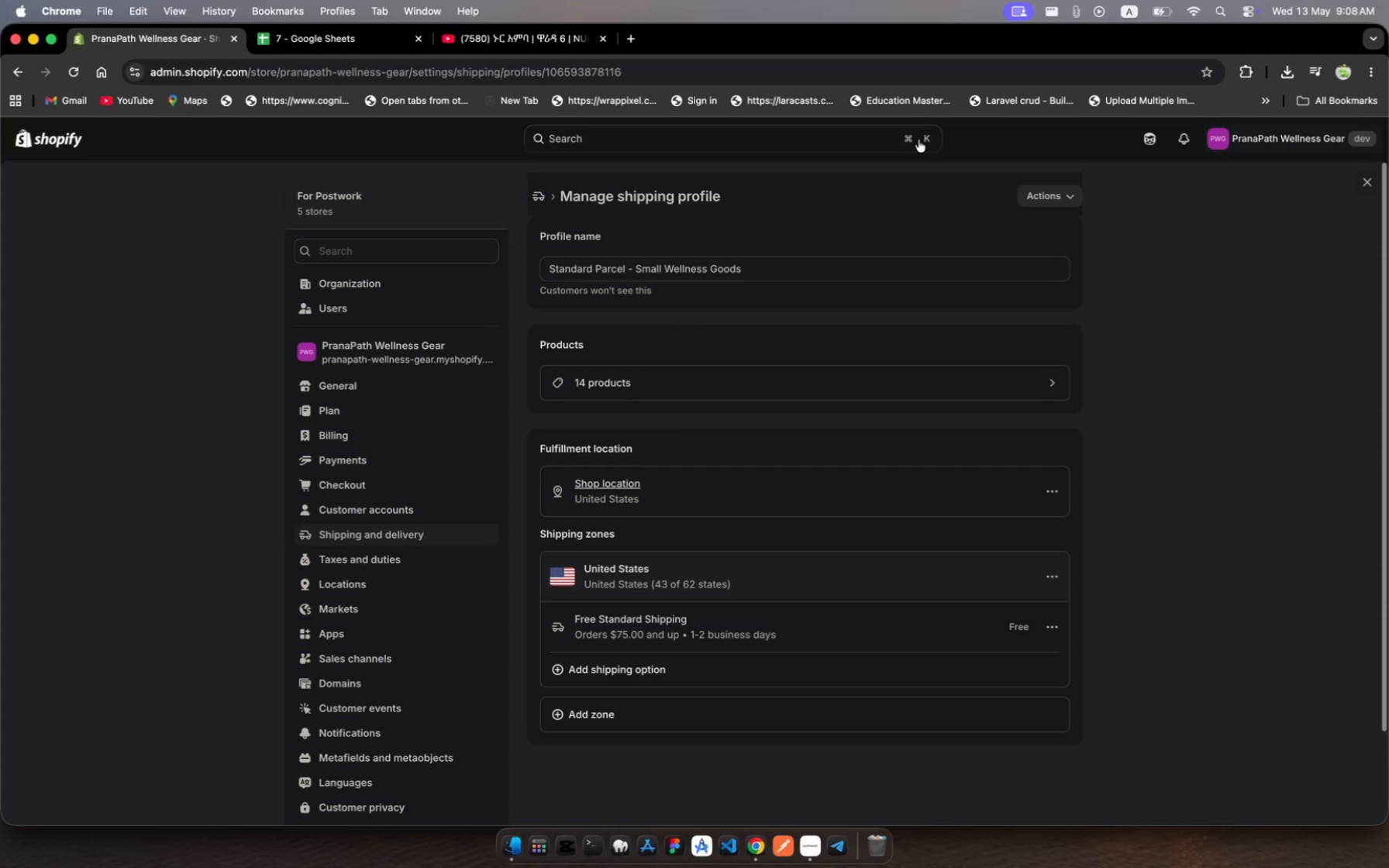 
wait(22.94)
 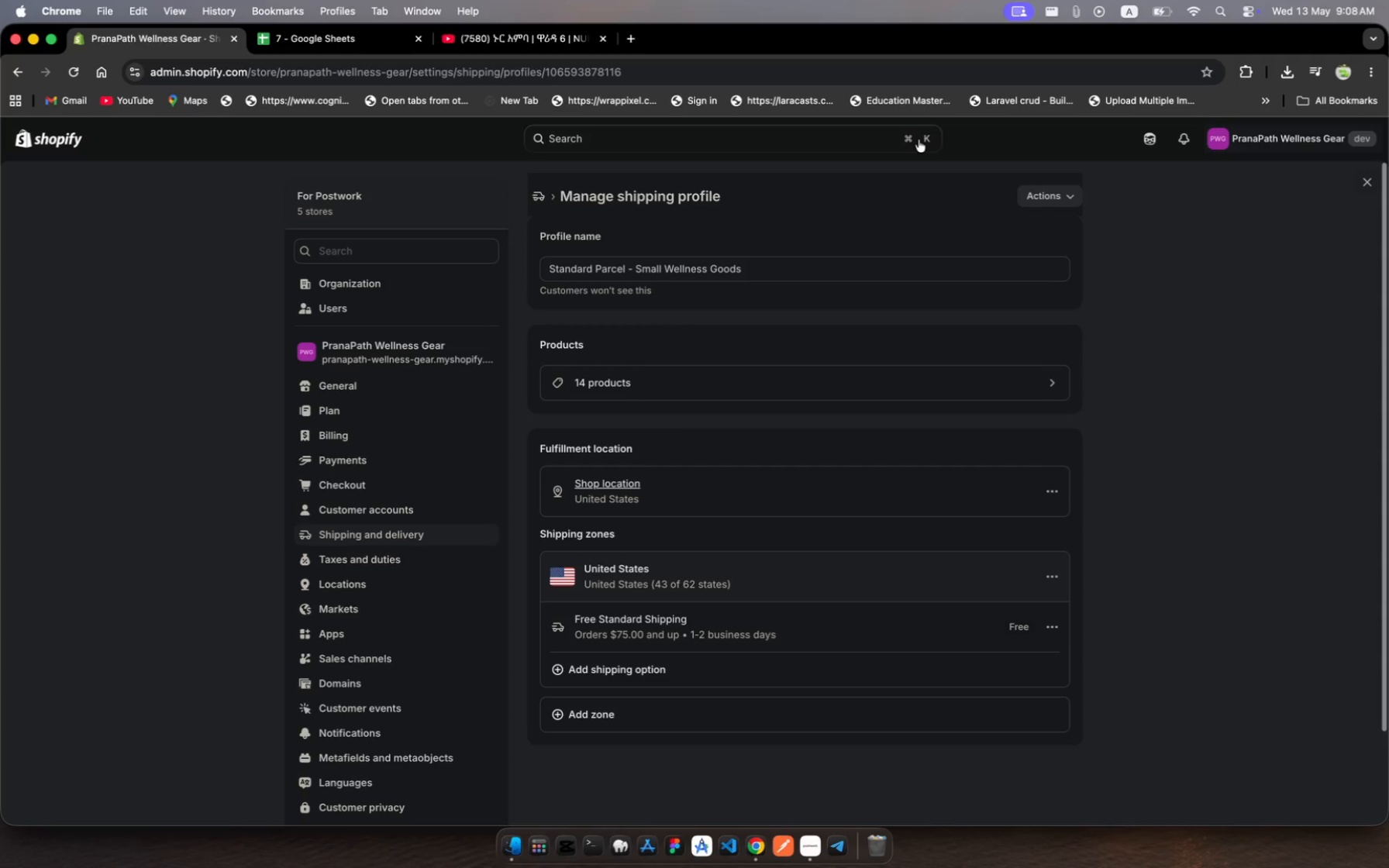 
left_click([636, 672])
 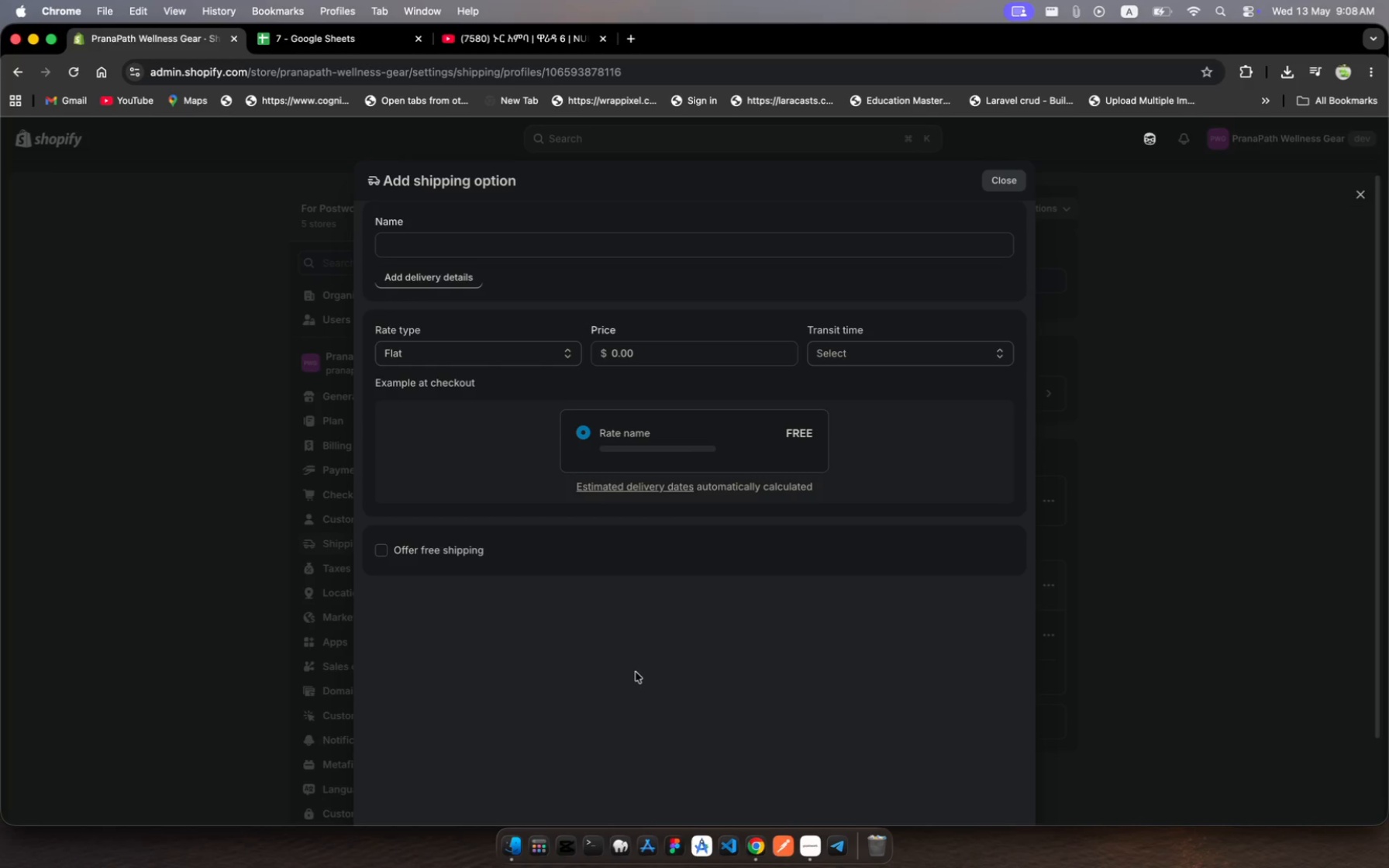 
wait(14.77)
 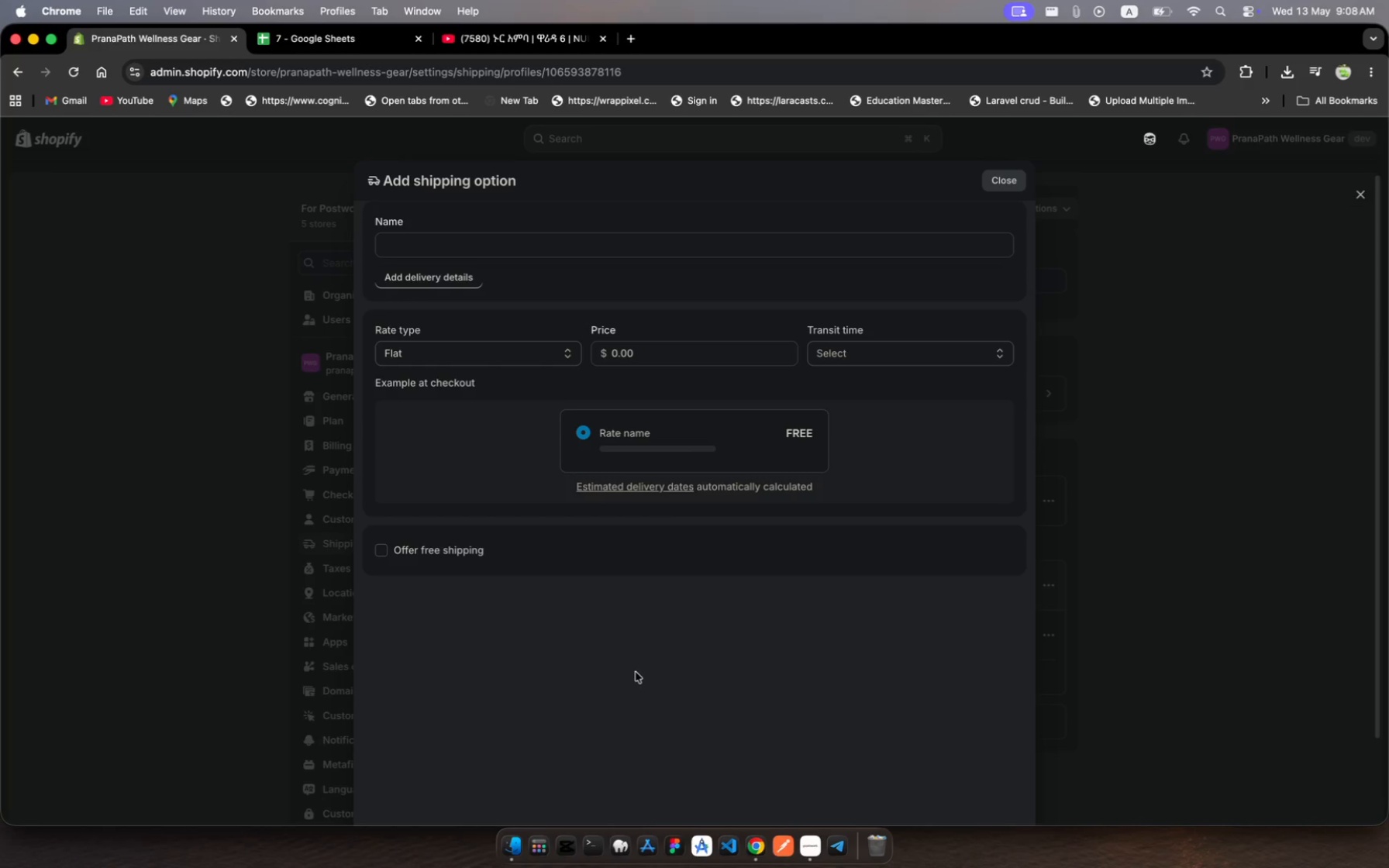 
left_click([585, 246])
 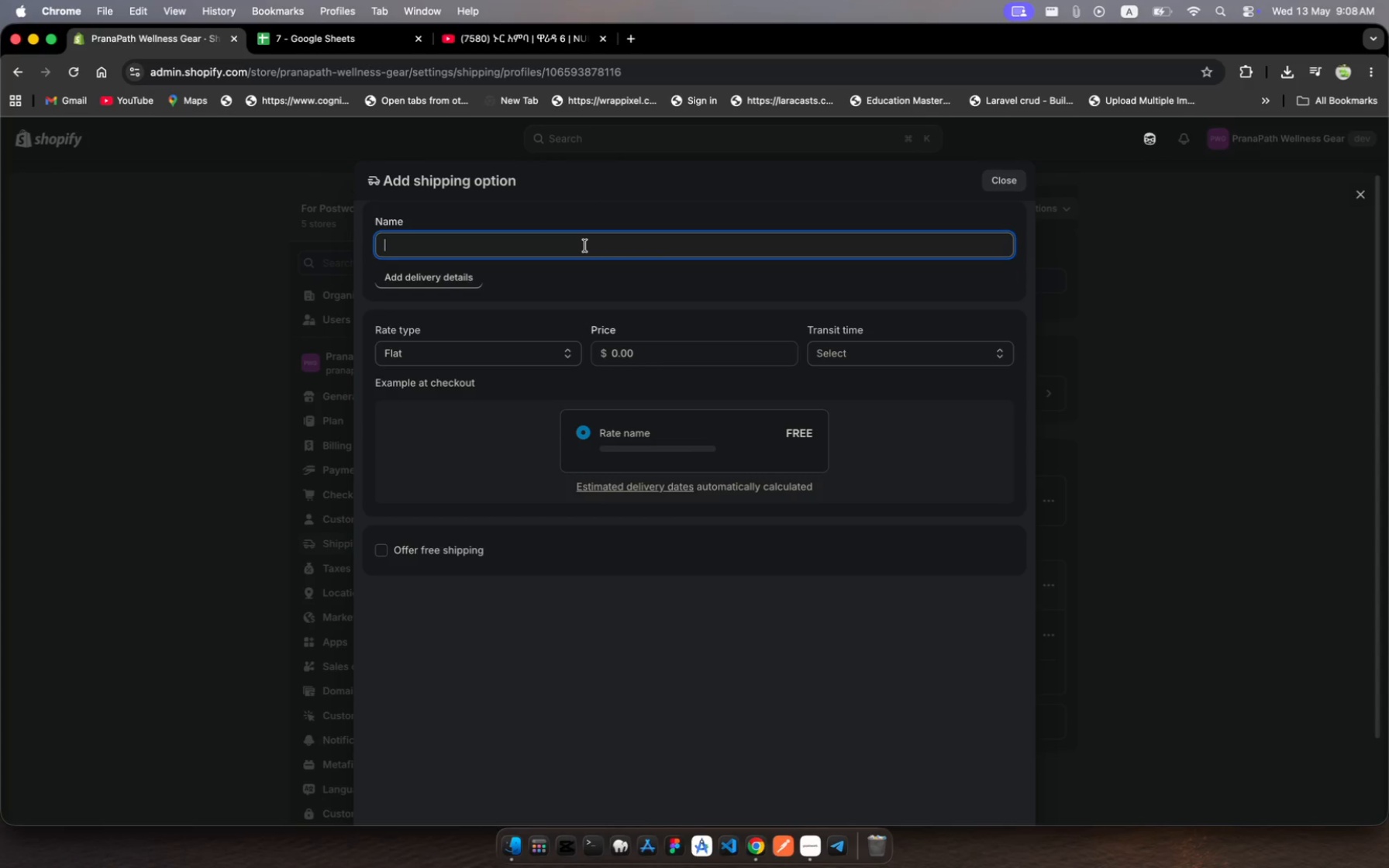 
type(Standard )
 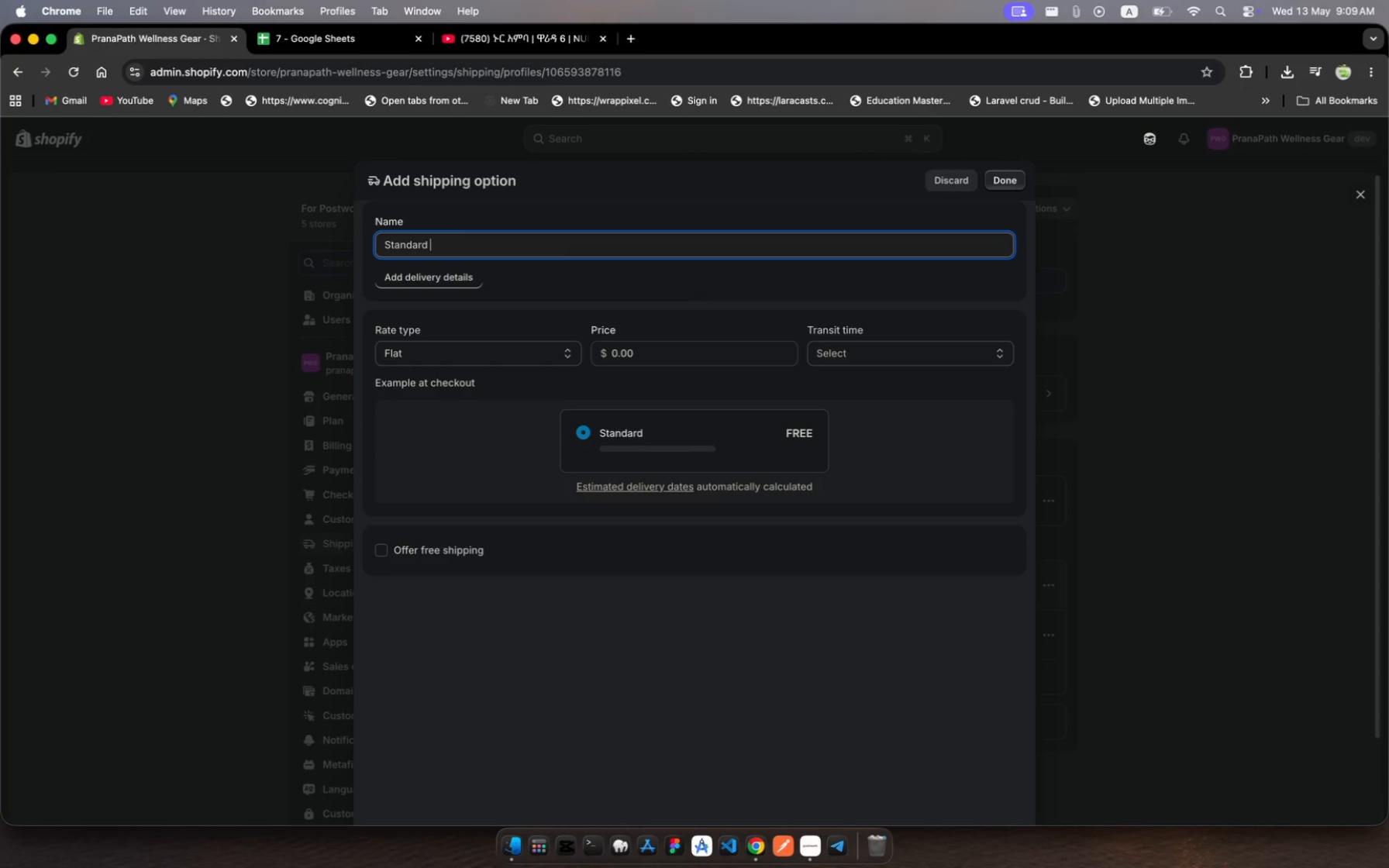 
type(Shipping (5)
 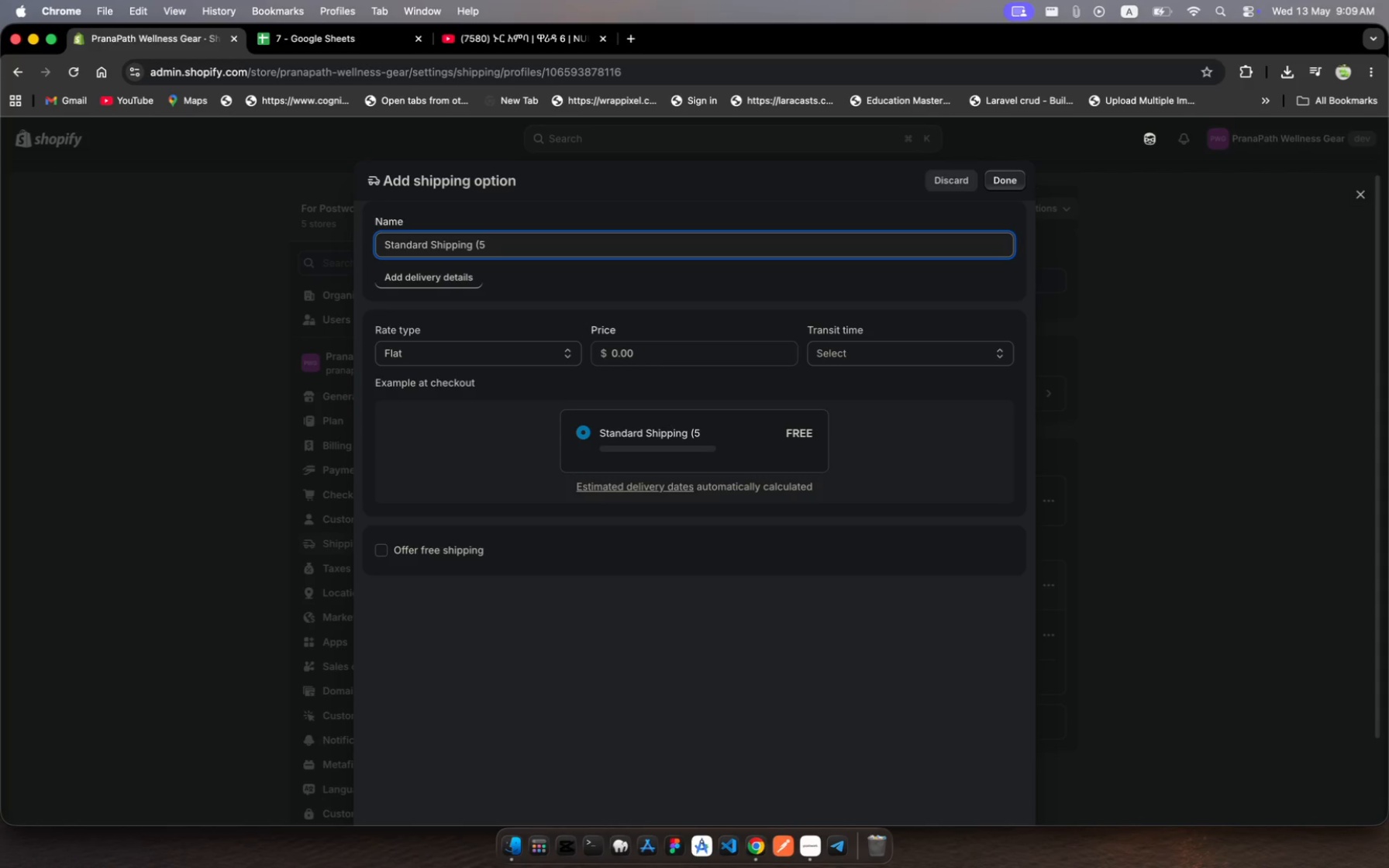 
type(-7))
 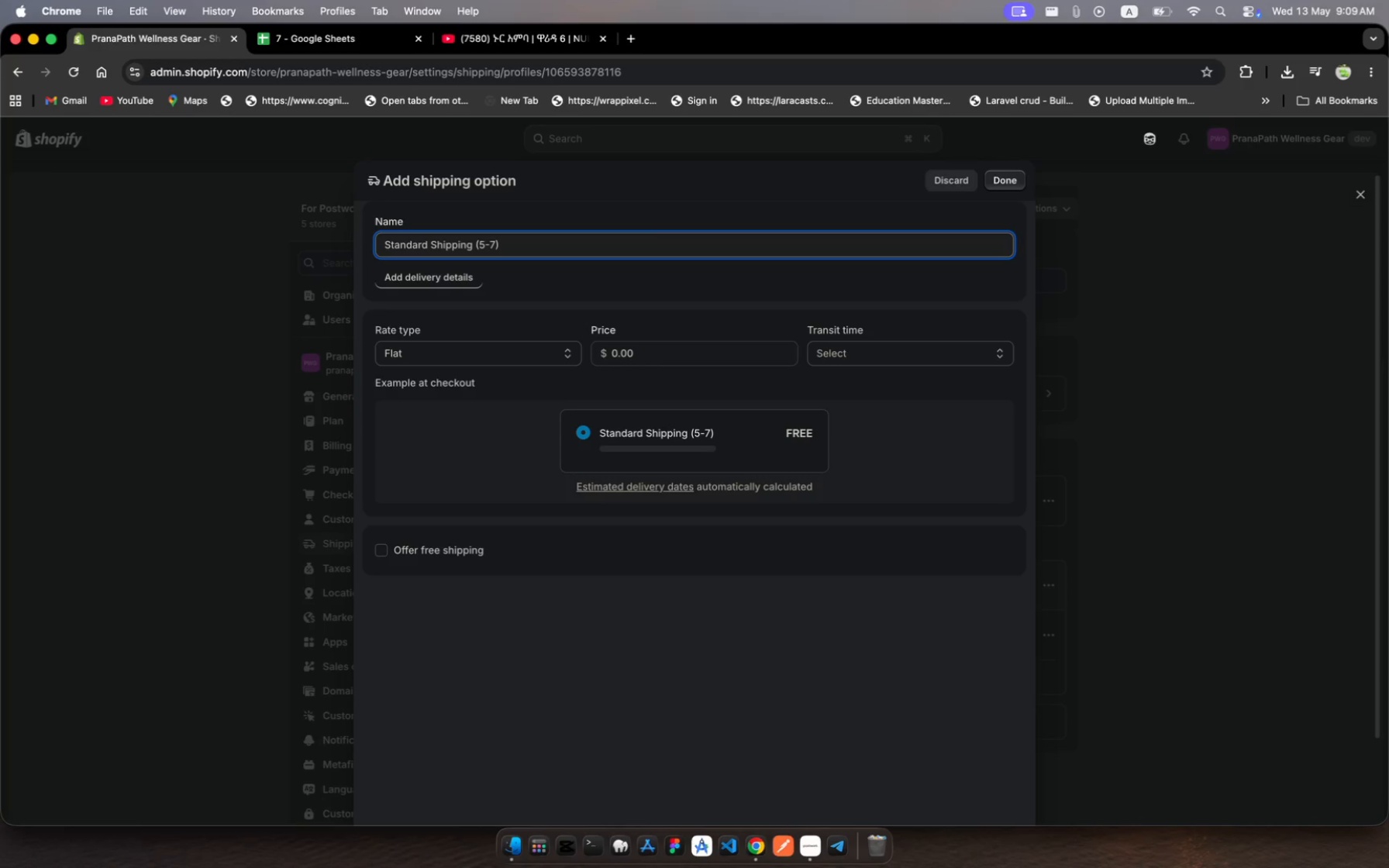 
key(ArrowLeft)
 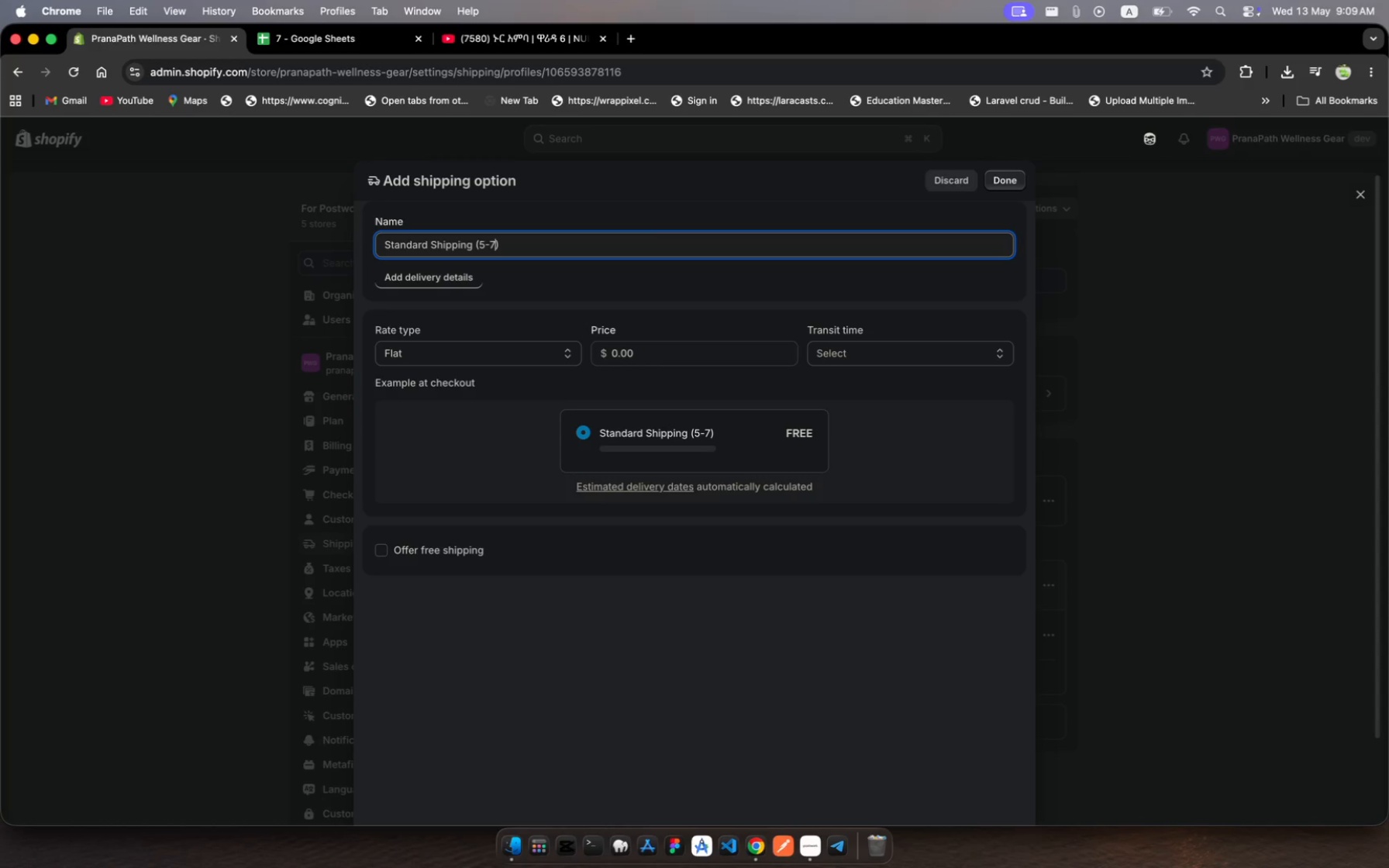 
type( days)
 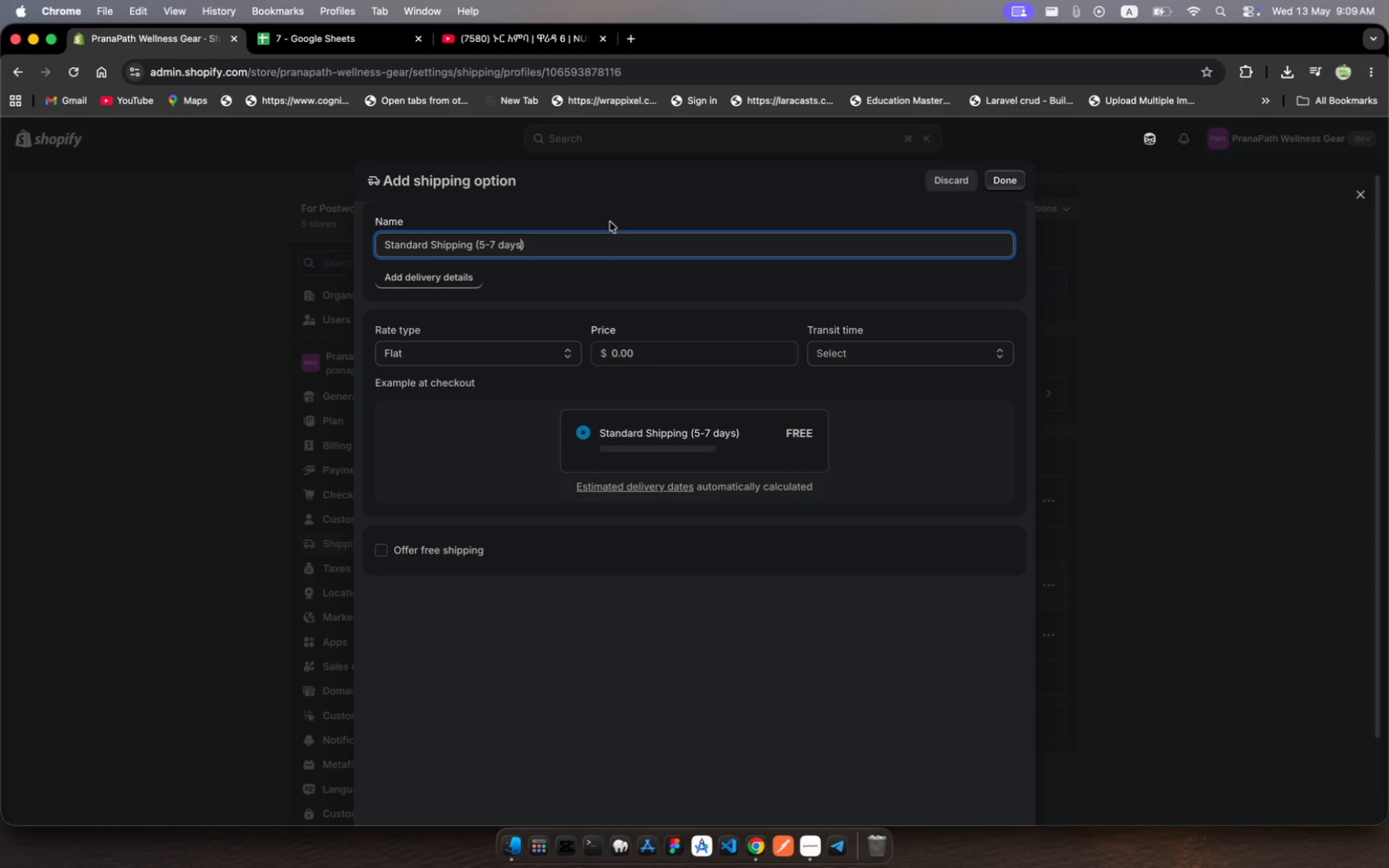 
left_click([611, 233])
 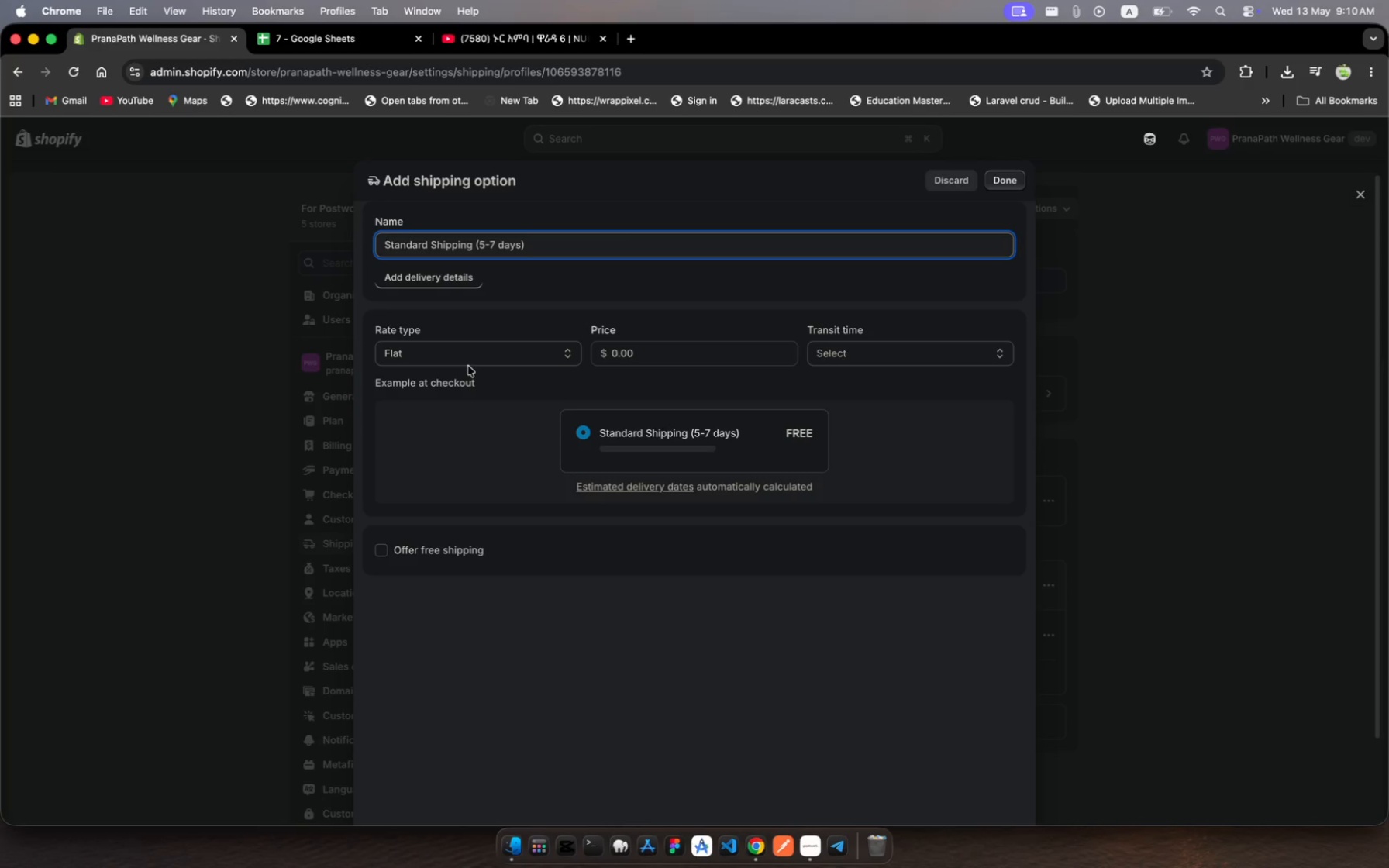 
wait(48.46)
 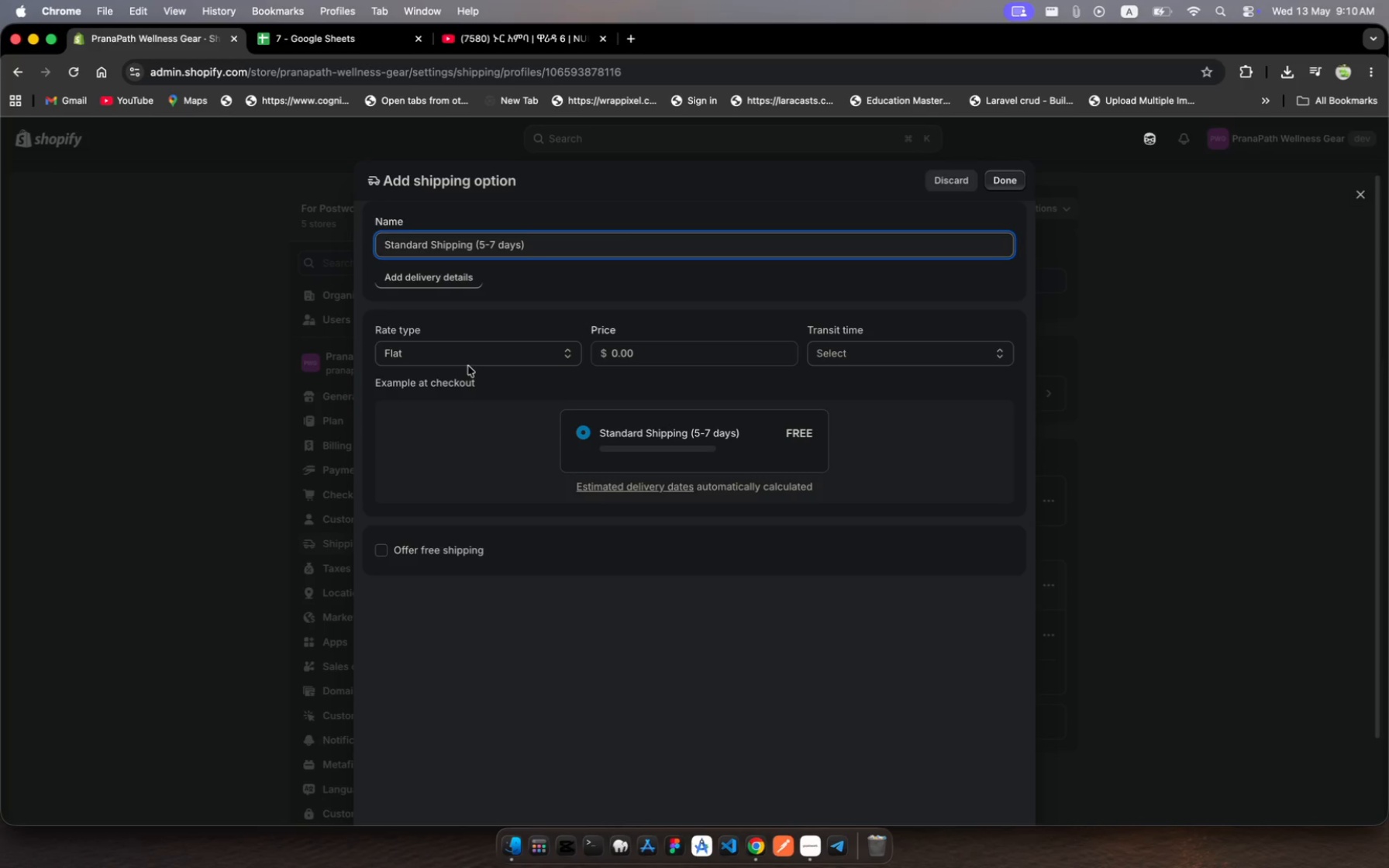 
left_click([474, 358])
 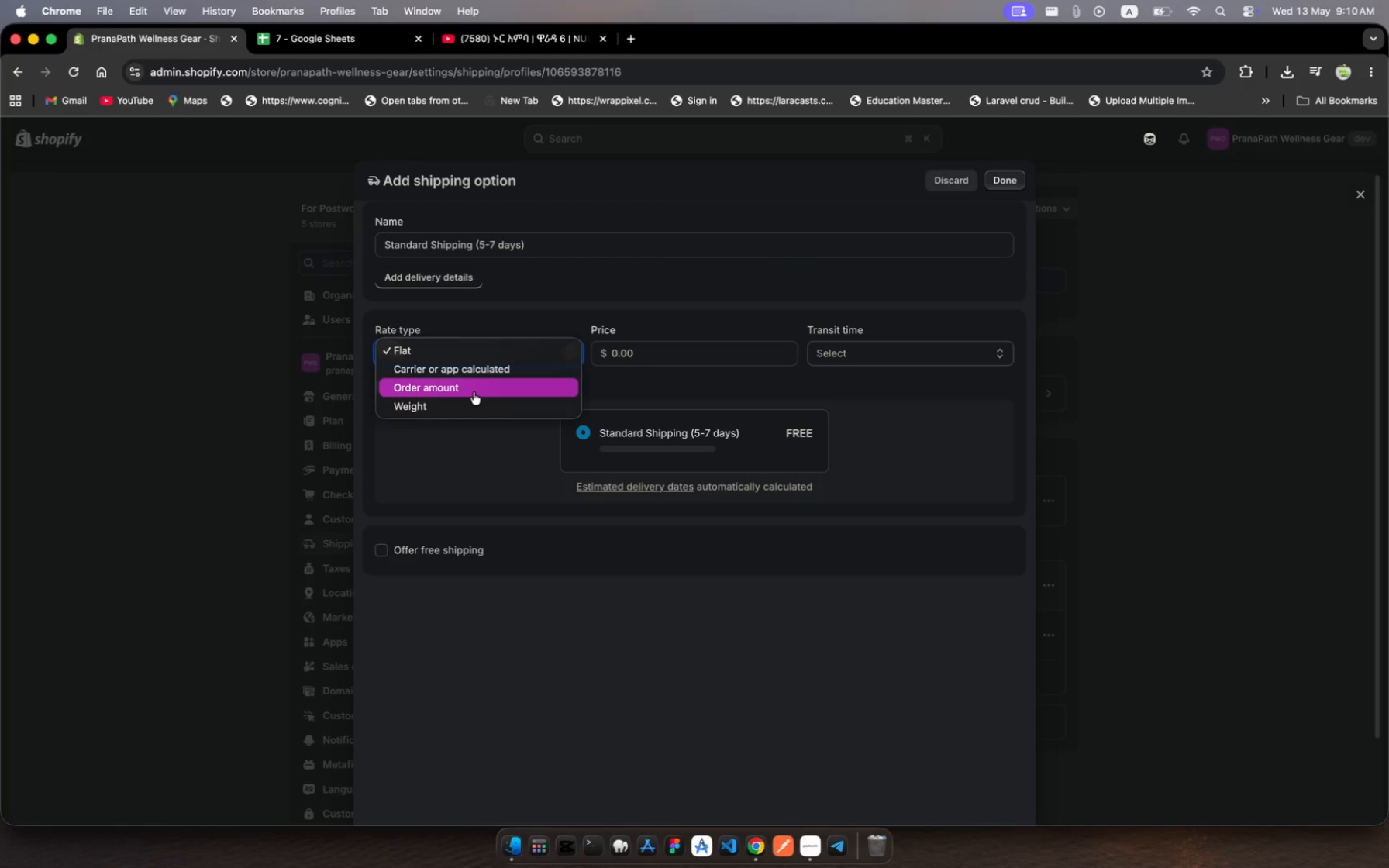 
left_click([474, 391])
 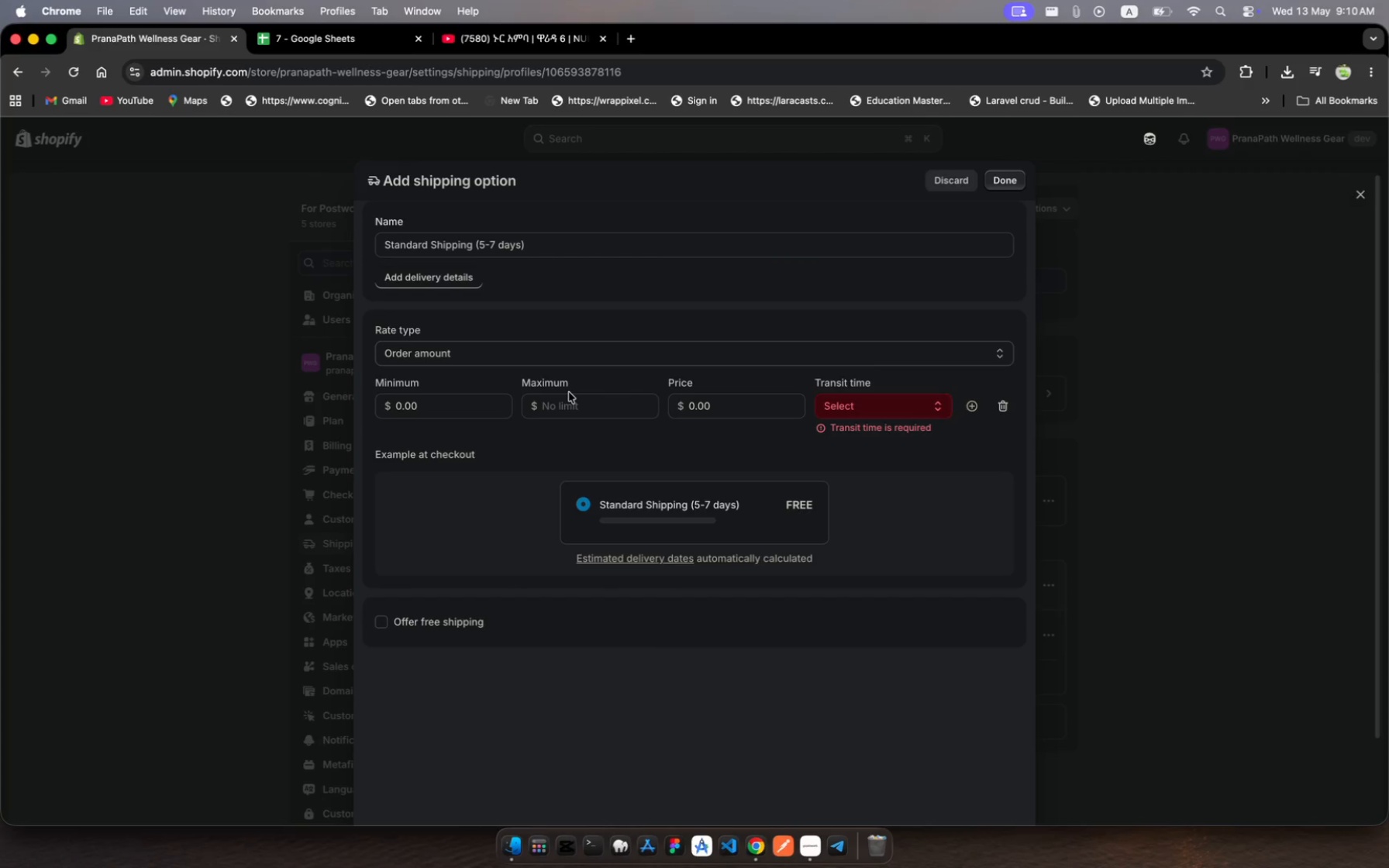 
left_click([570, 409])
 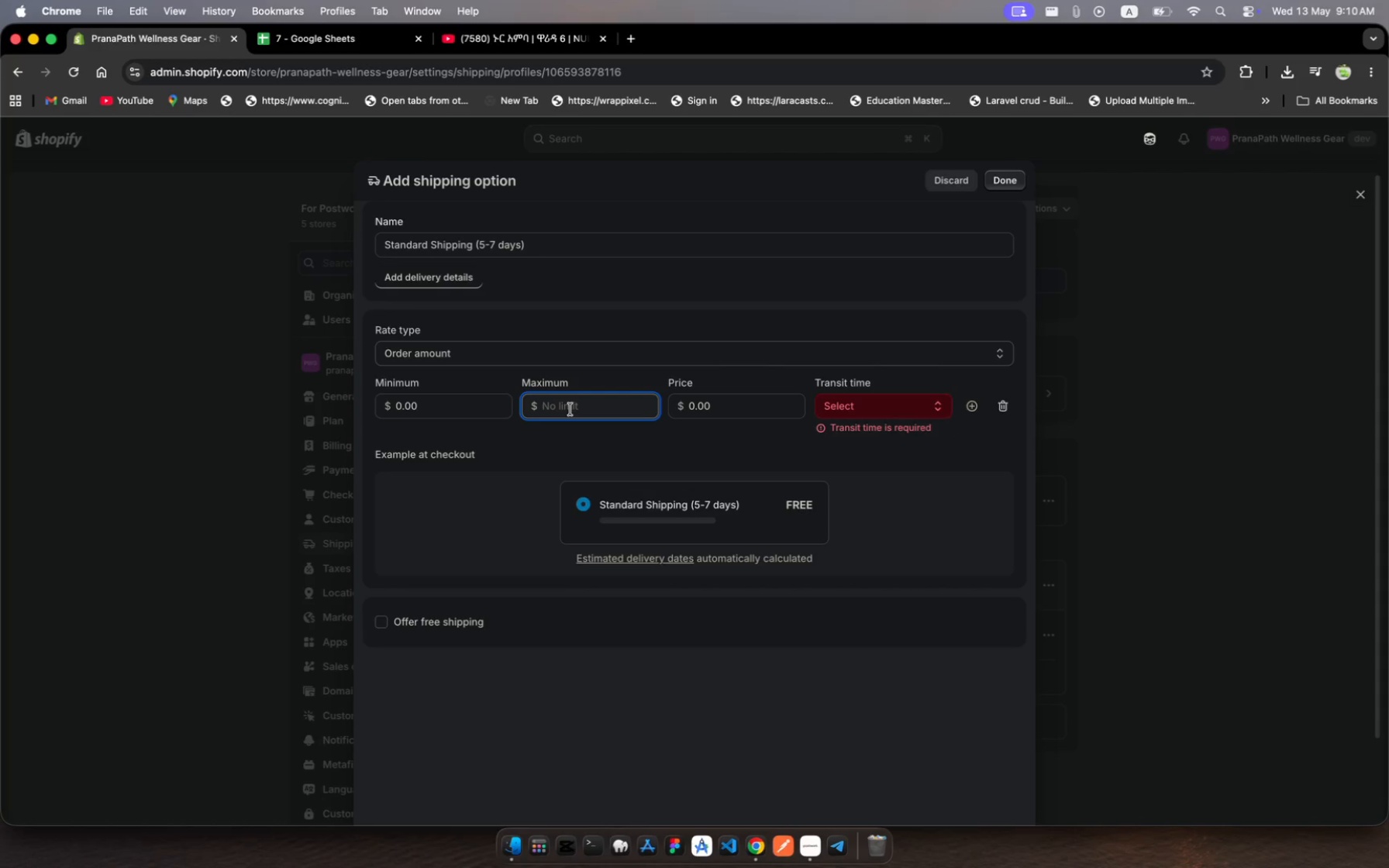 
wait(6.73)
 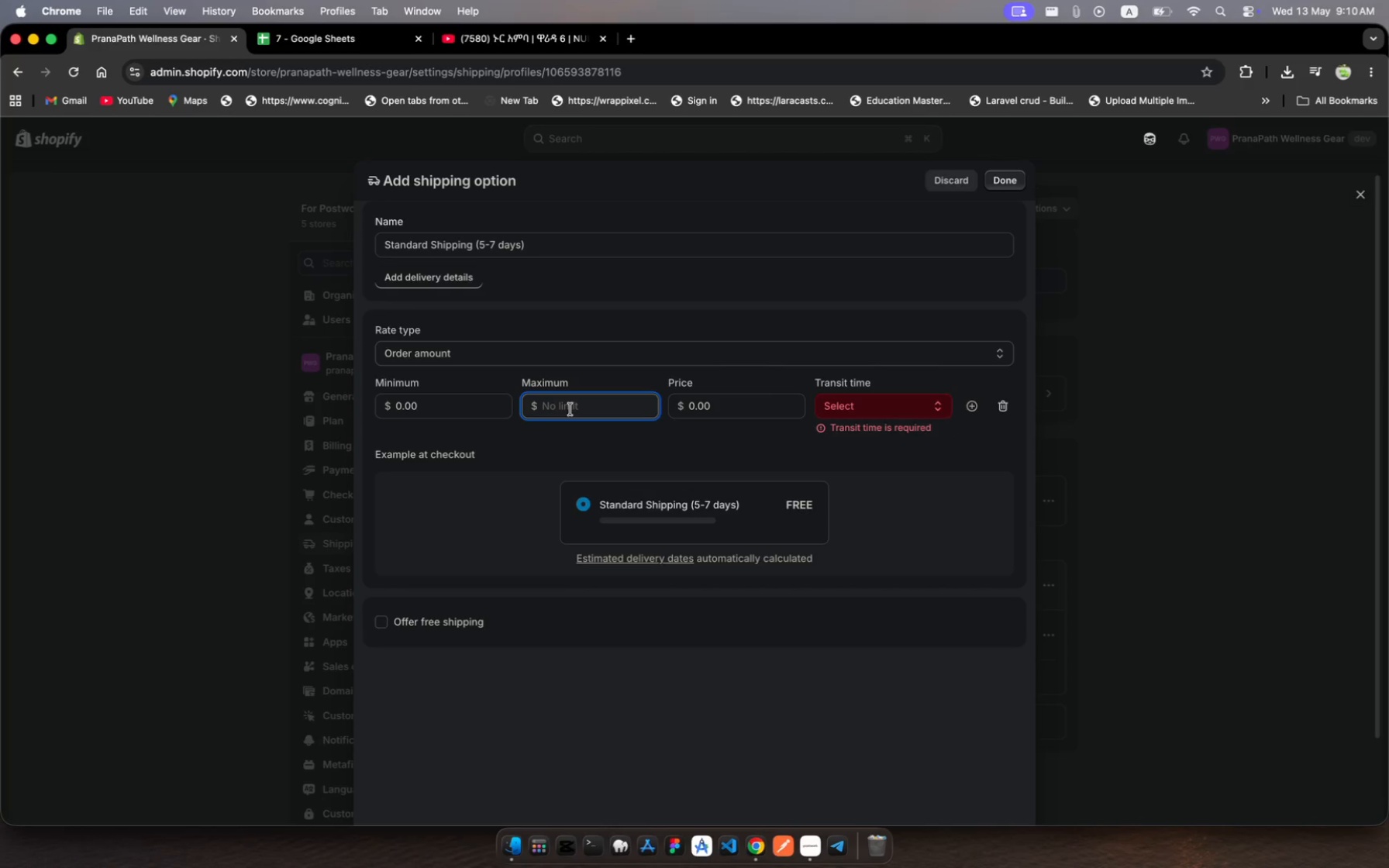 
type($75)
 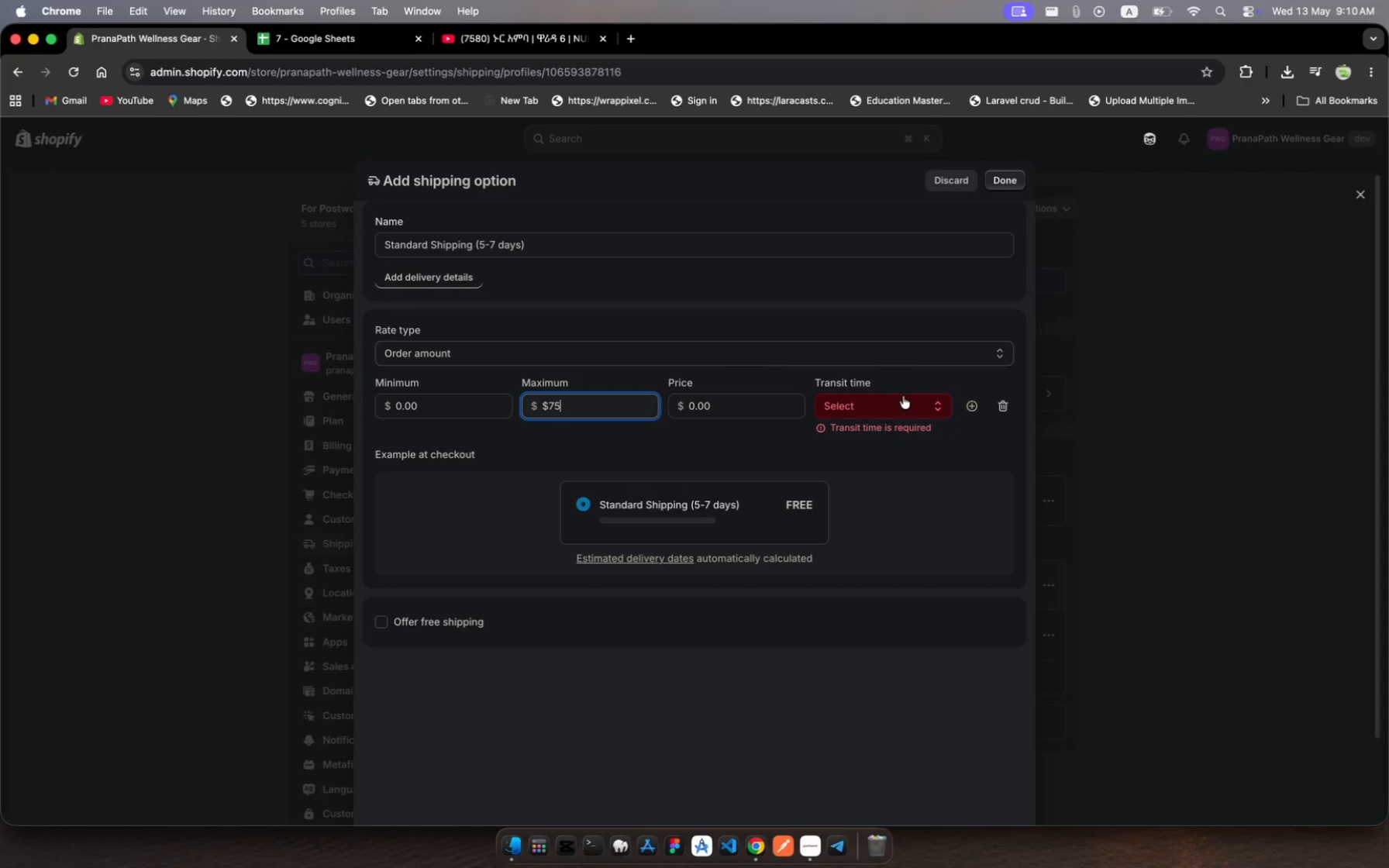 
wait(9.15)
 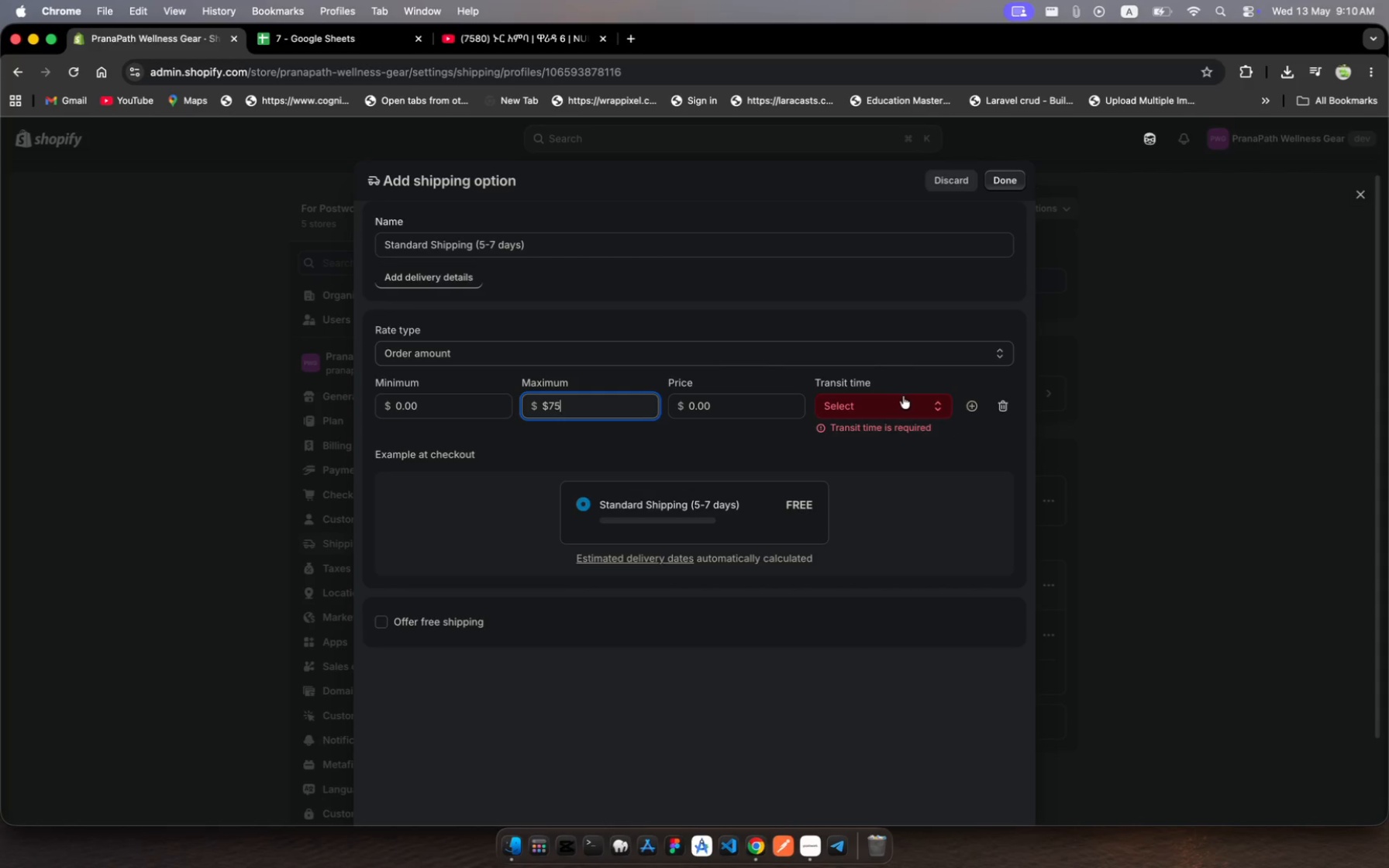 
left_click([912, 408])
 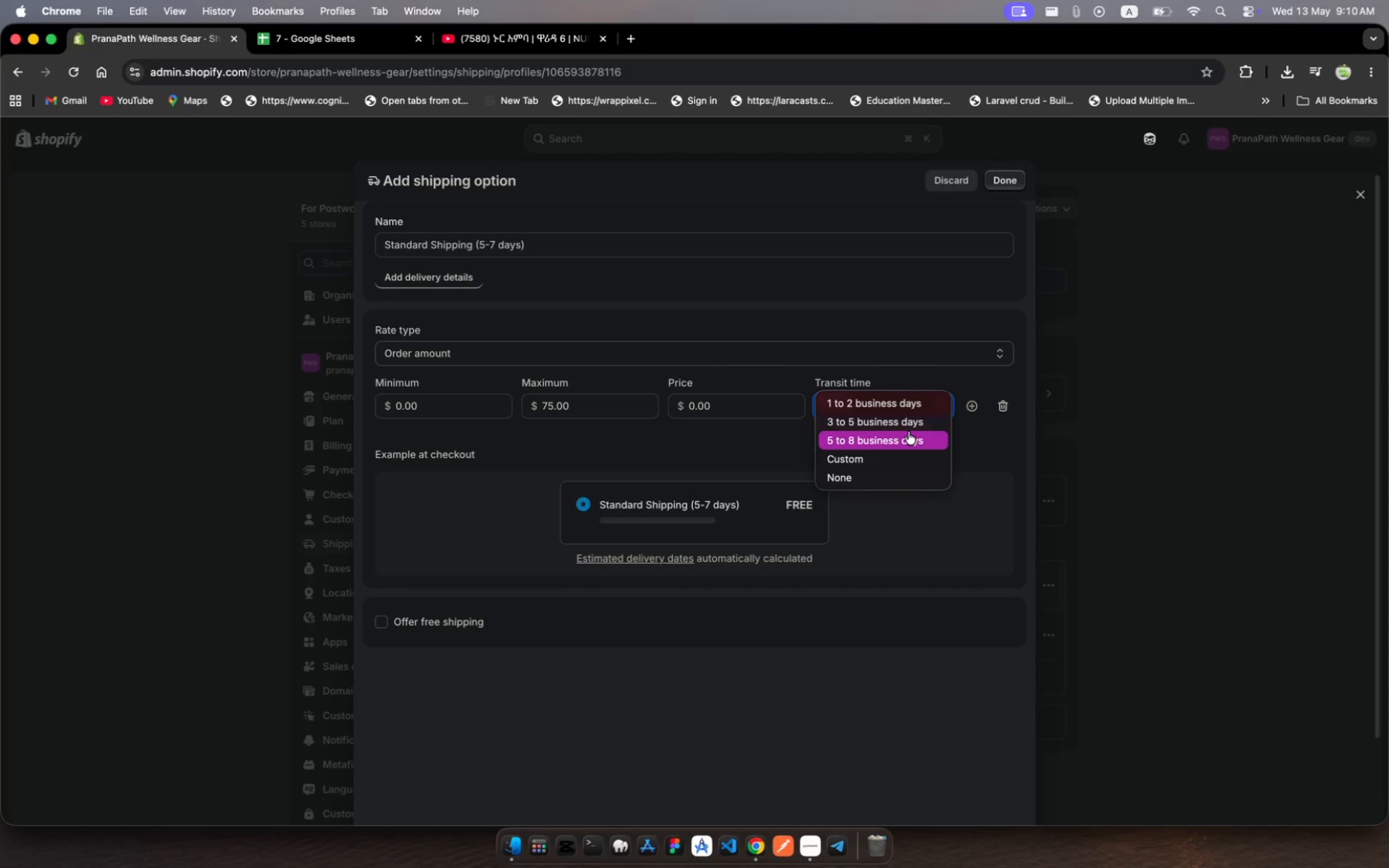 
left_click([908, 432])
 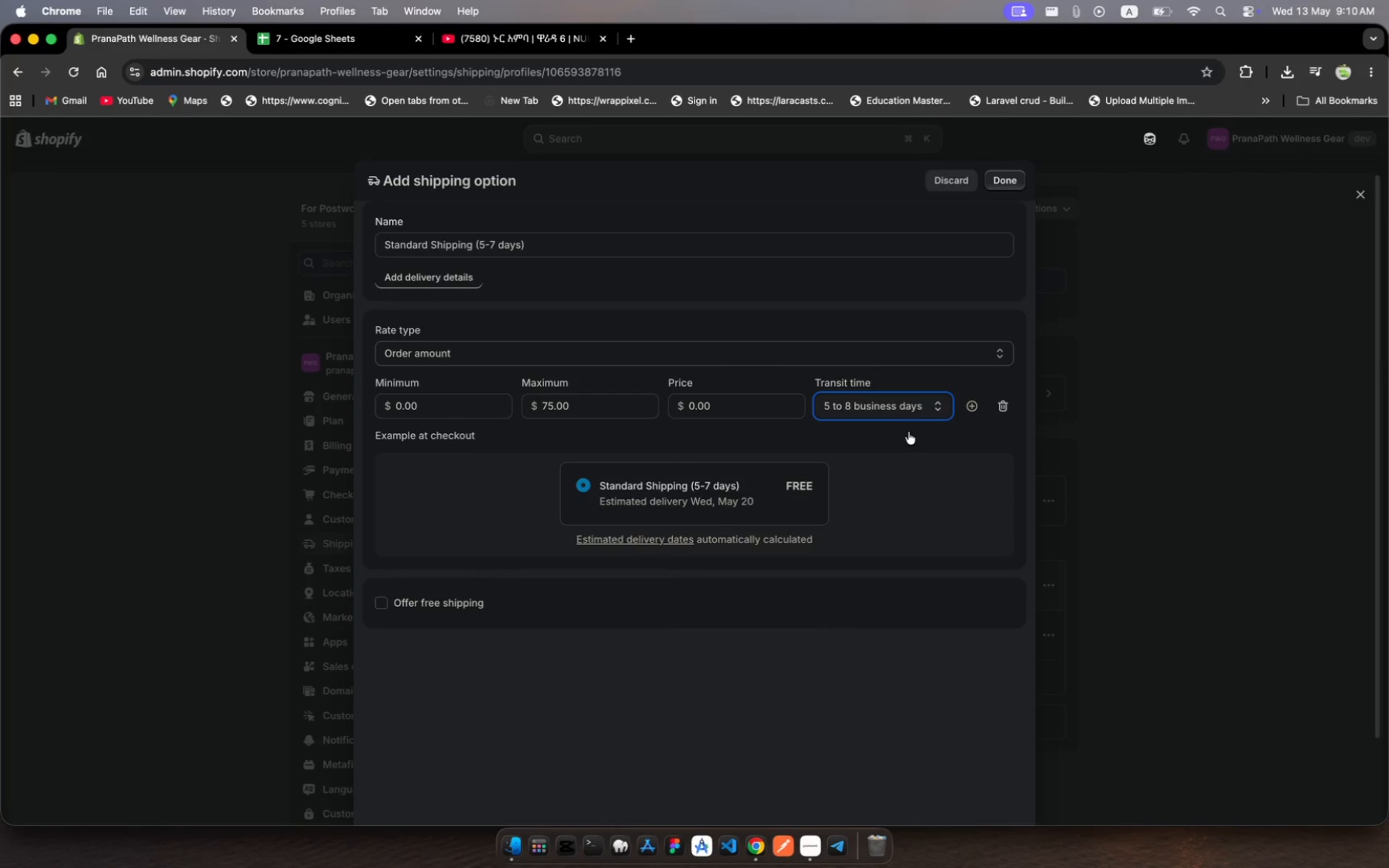 
wait(7.09)
 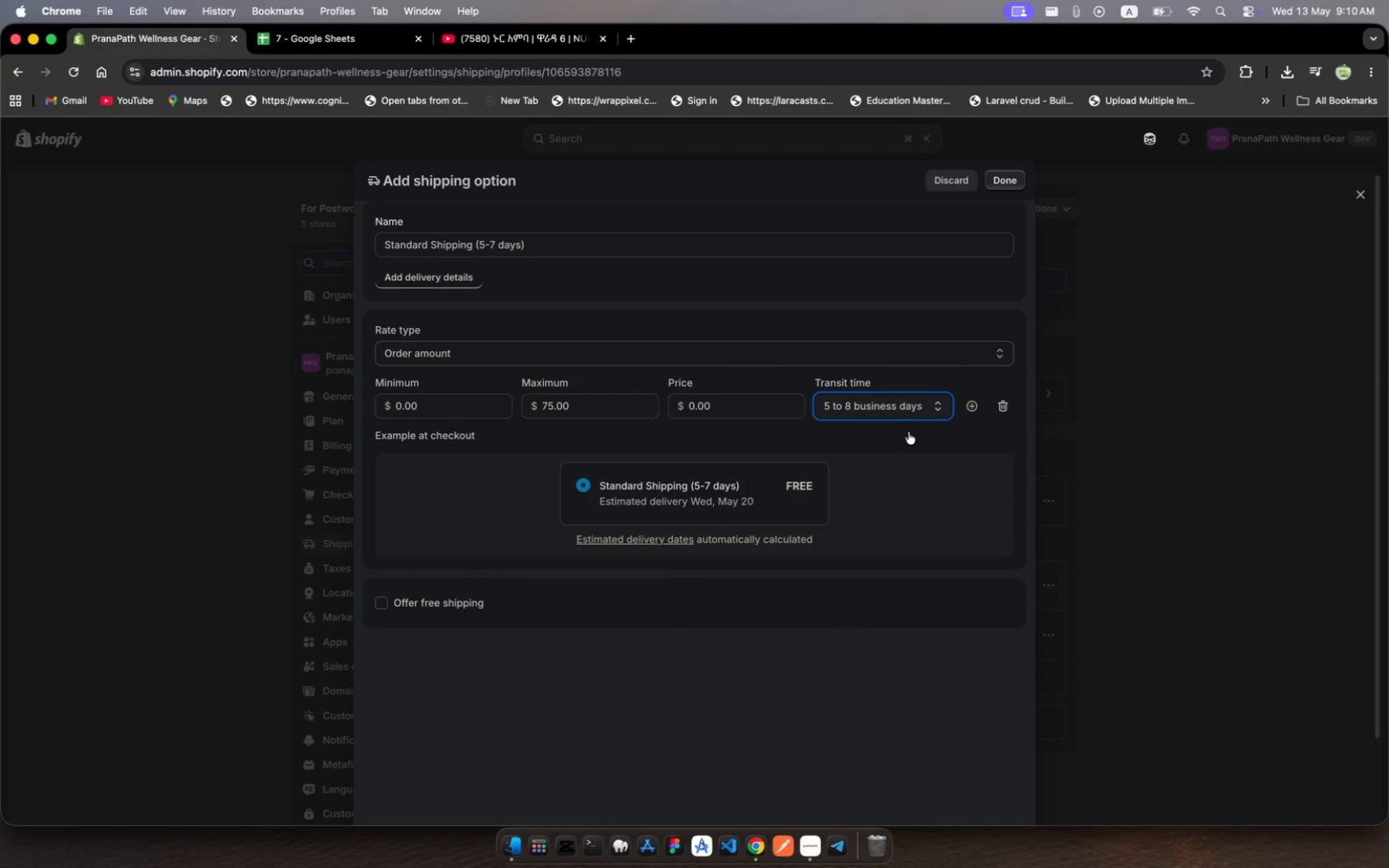 
left_click([730, 413])
 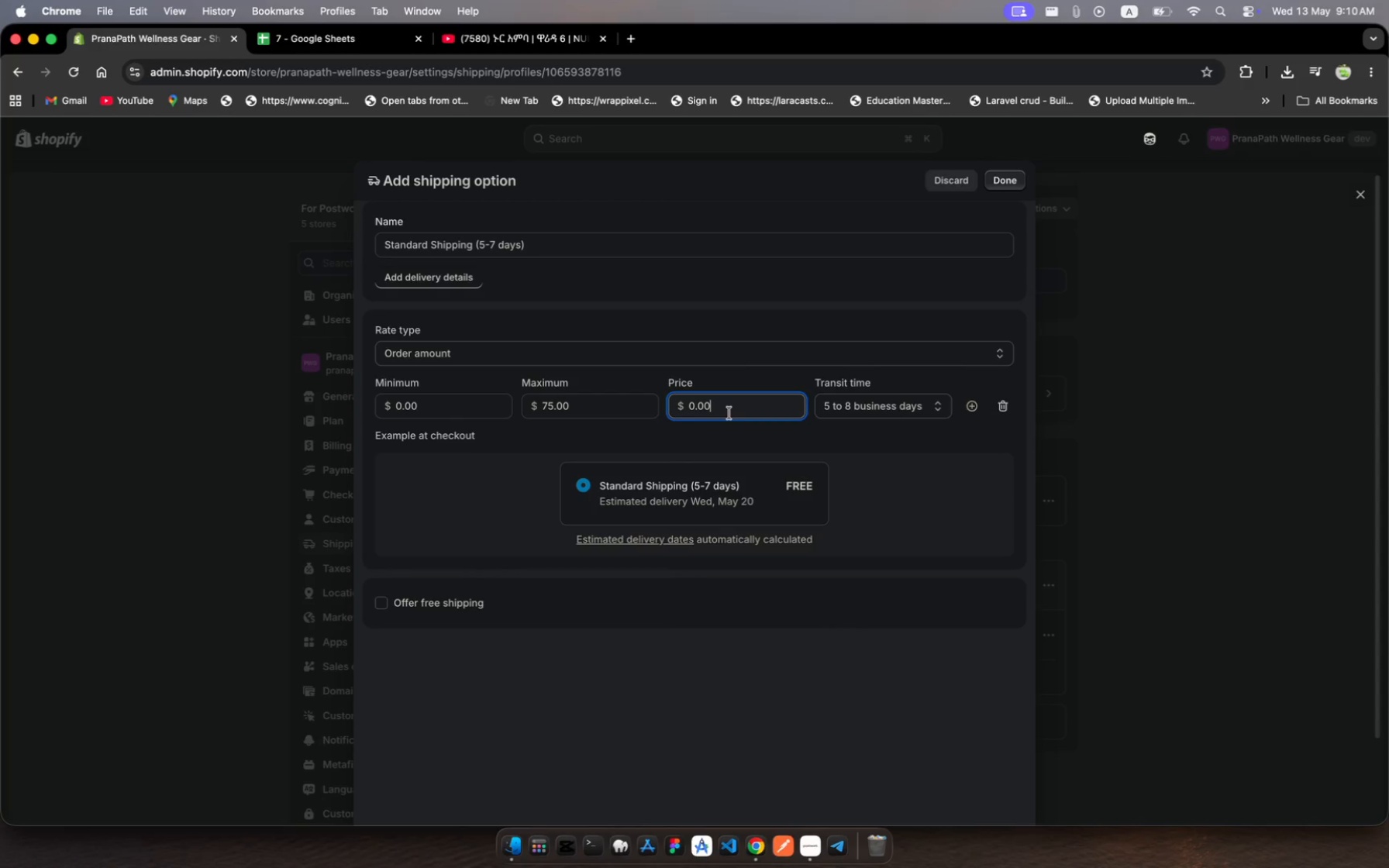 
left_click_drag(start_coordinate=[730, 413], to_coordinate=[650, 393])
 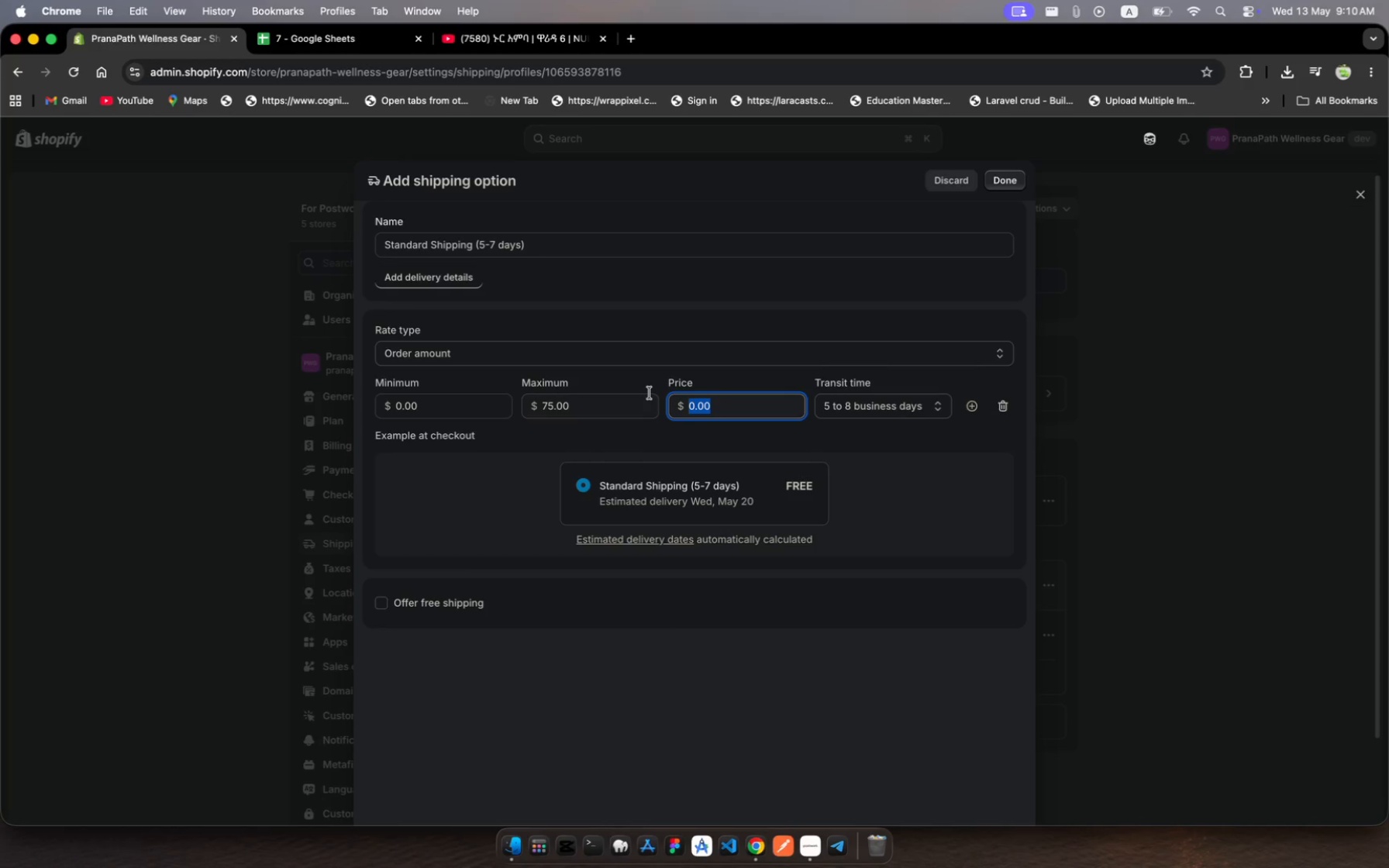 
key(9)
 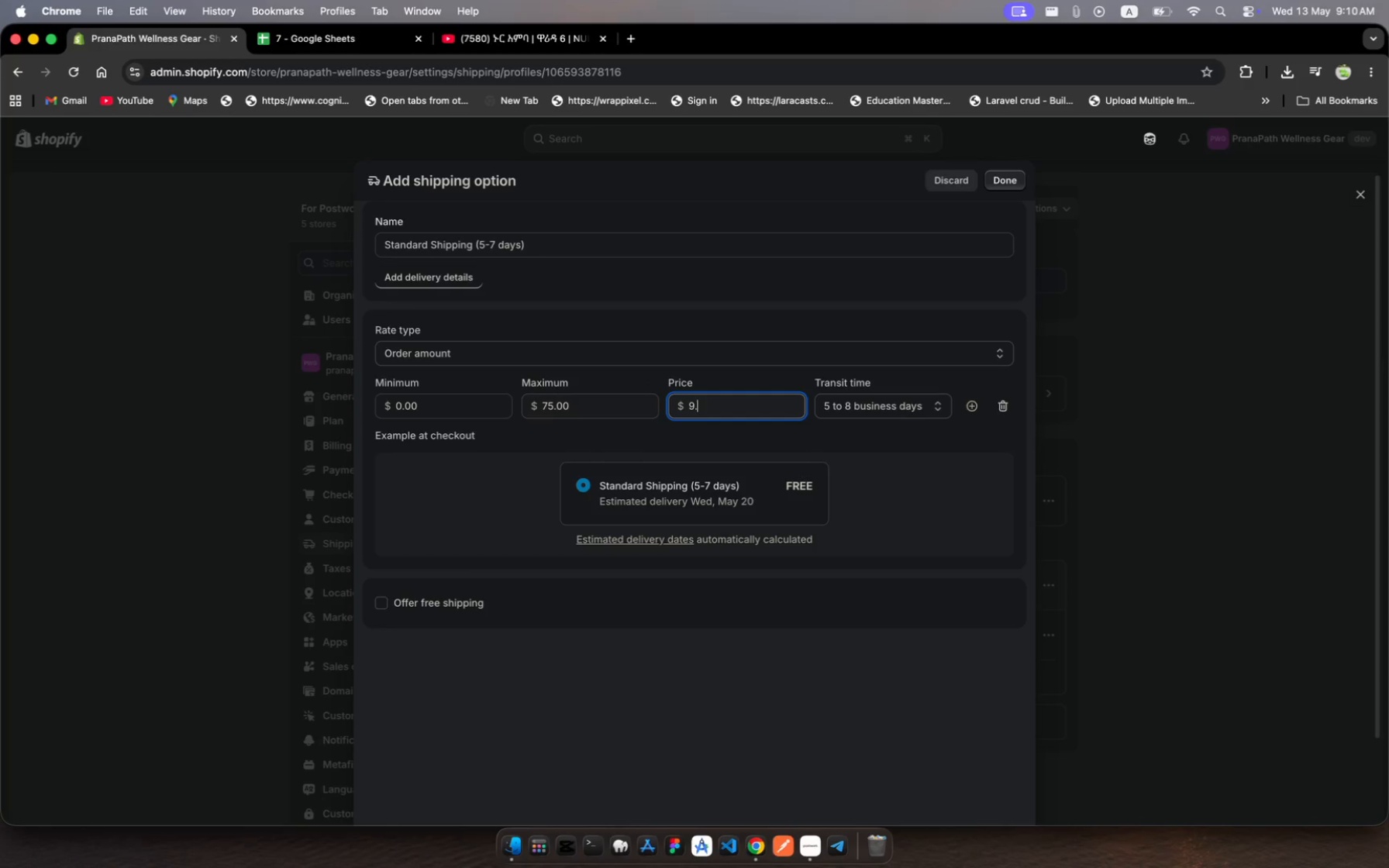 
key(Period)
 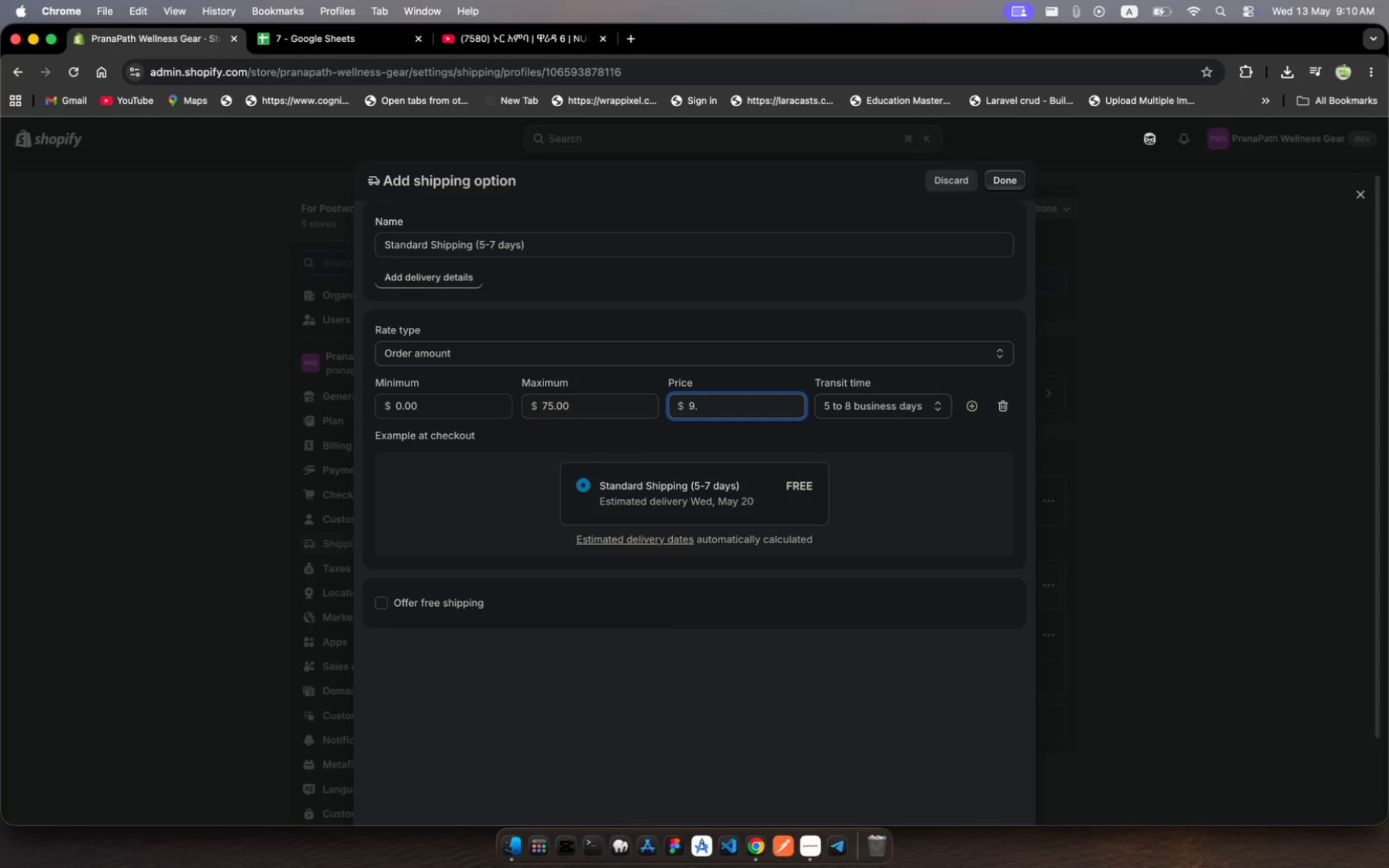 
hold_key(key=9, duration=0.4)
 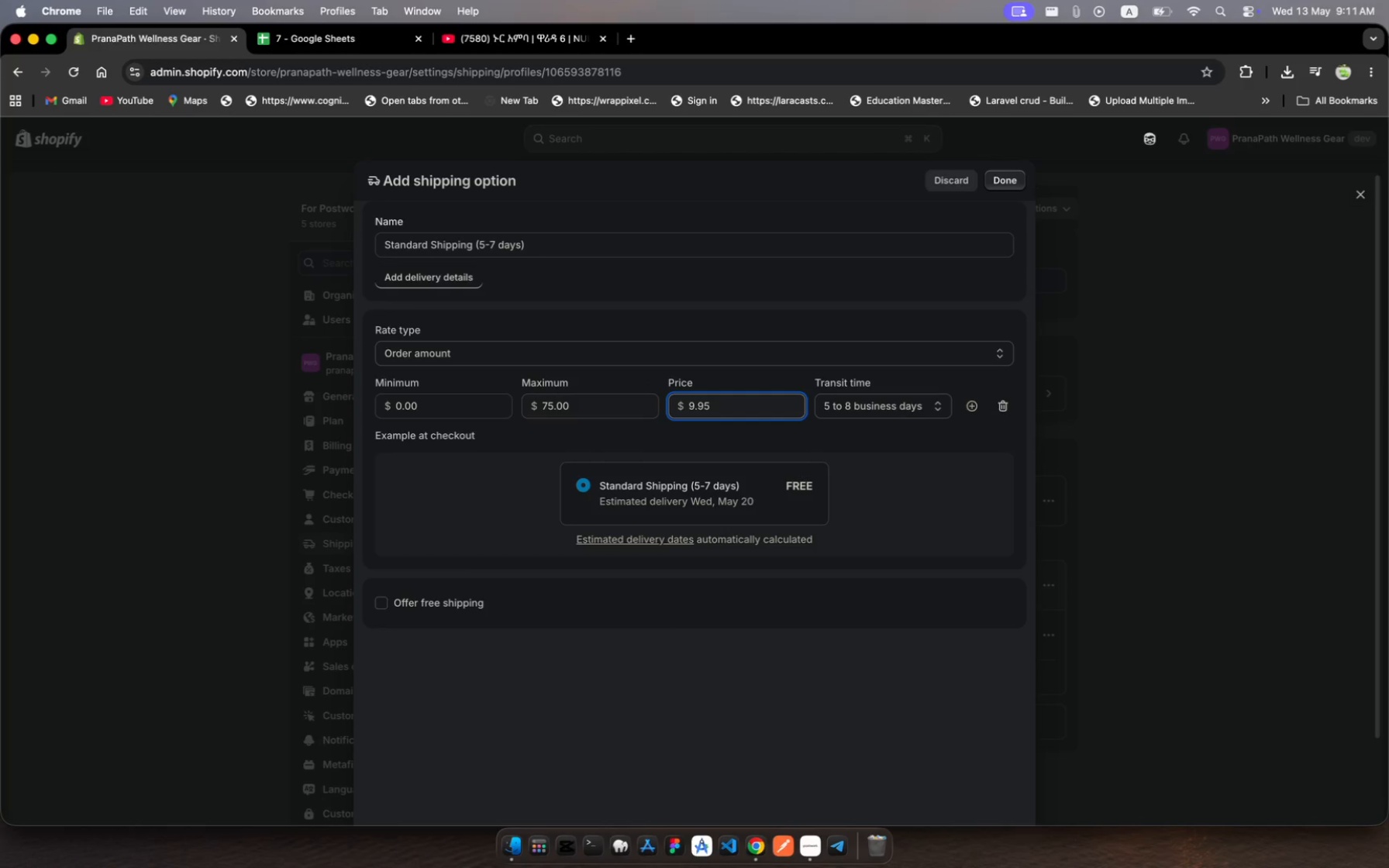 
key(5)
 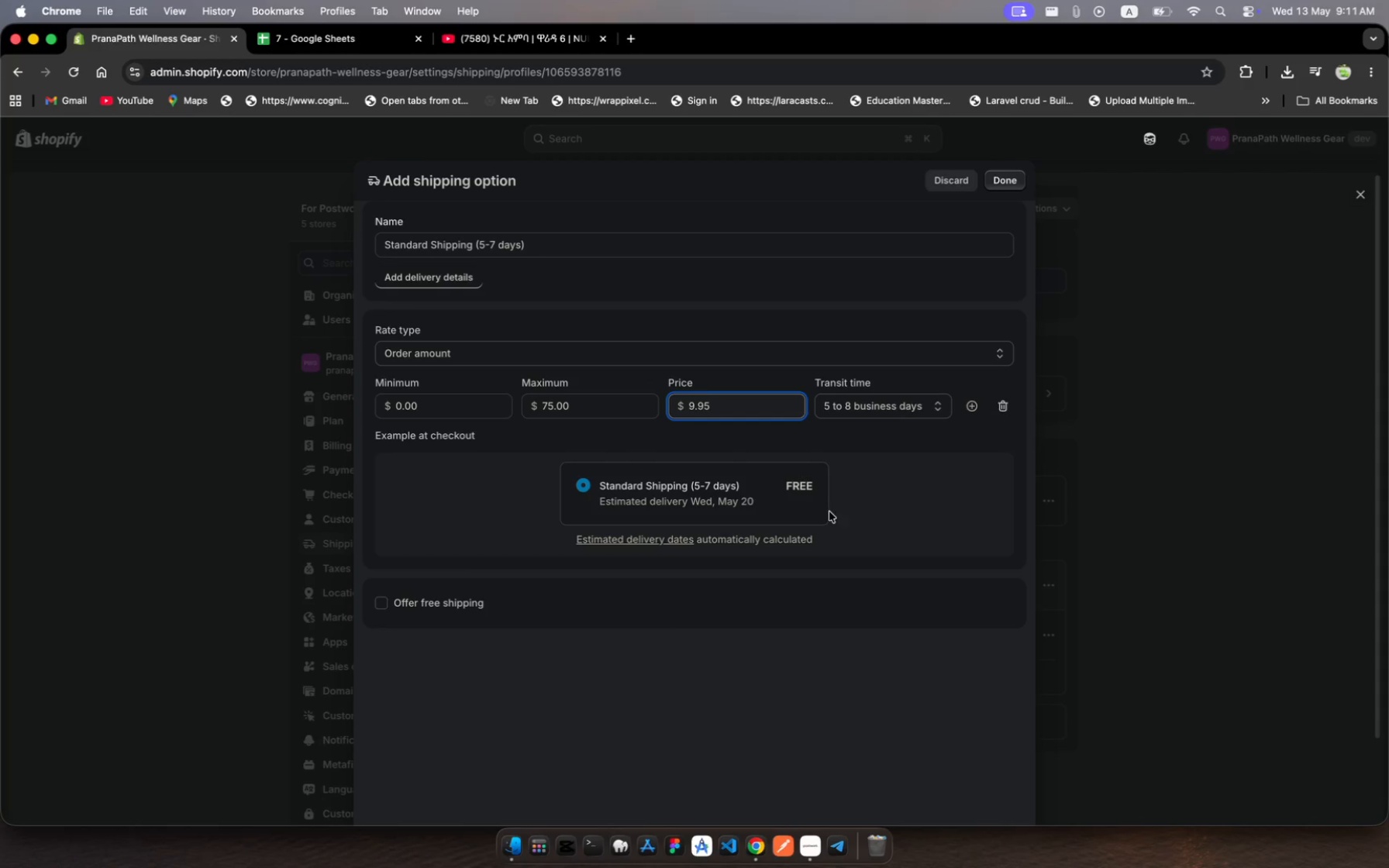 
left_click([874, 501])
 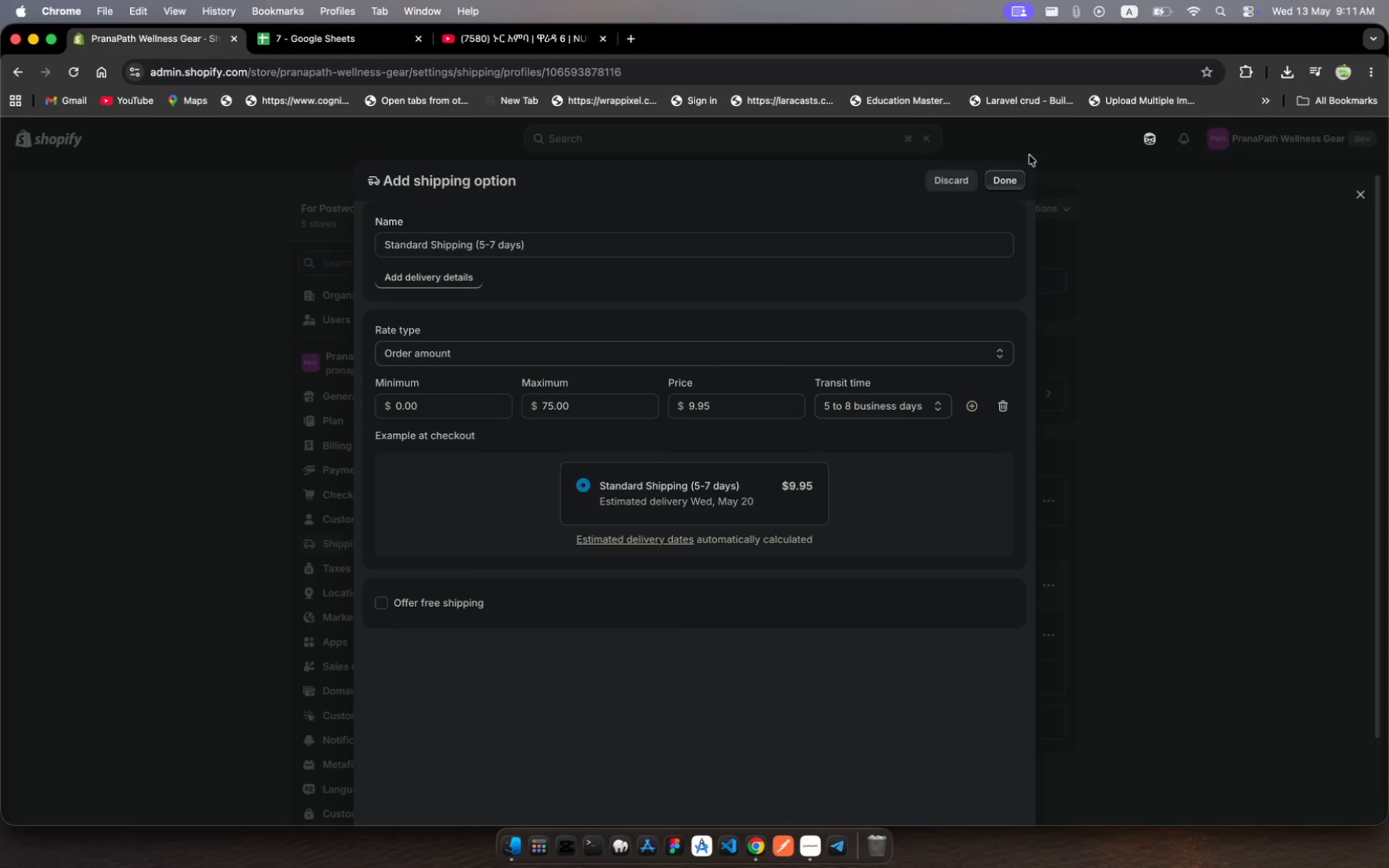 
wait(6.16)
 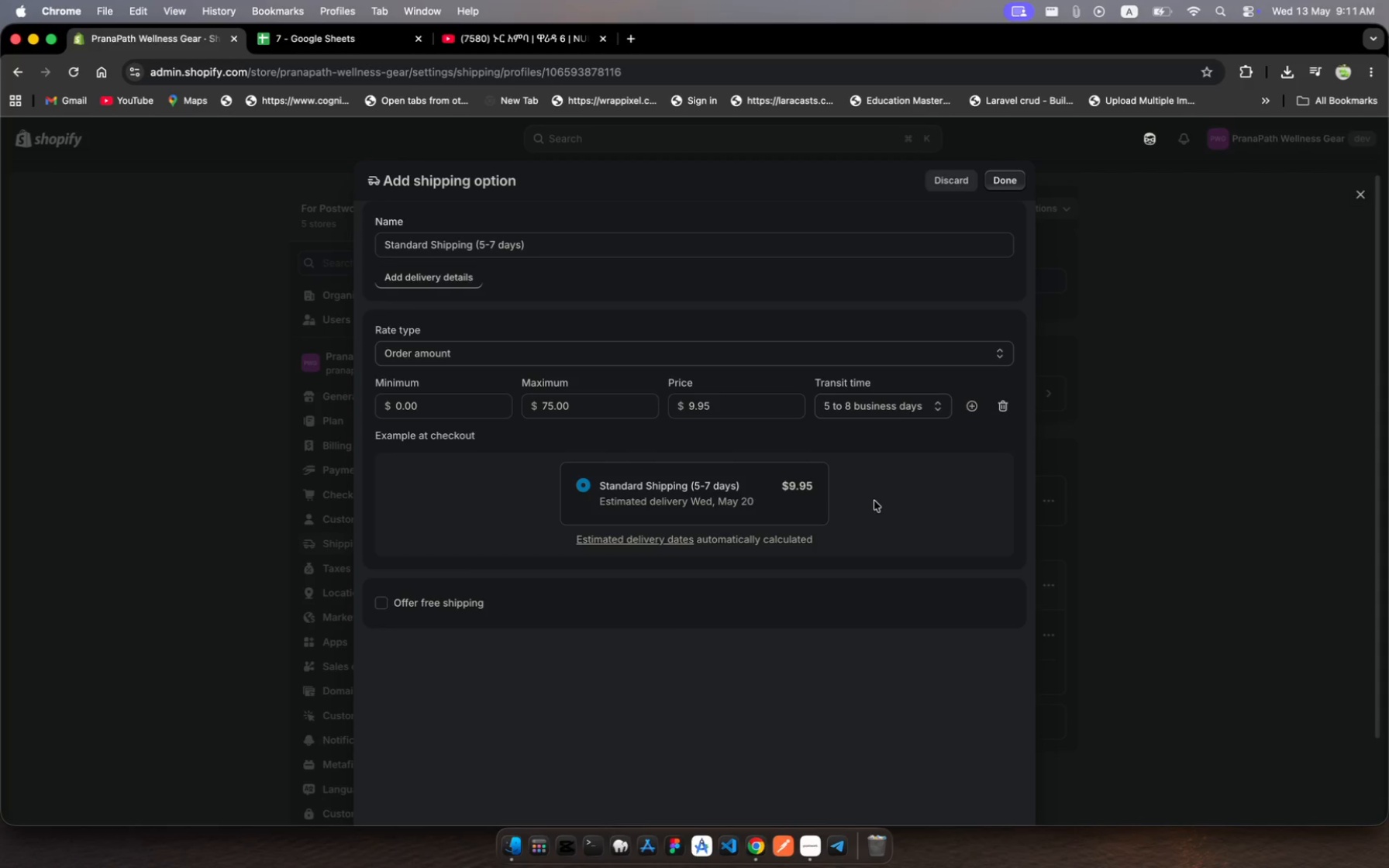 
left_click([1009, 188])
 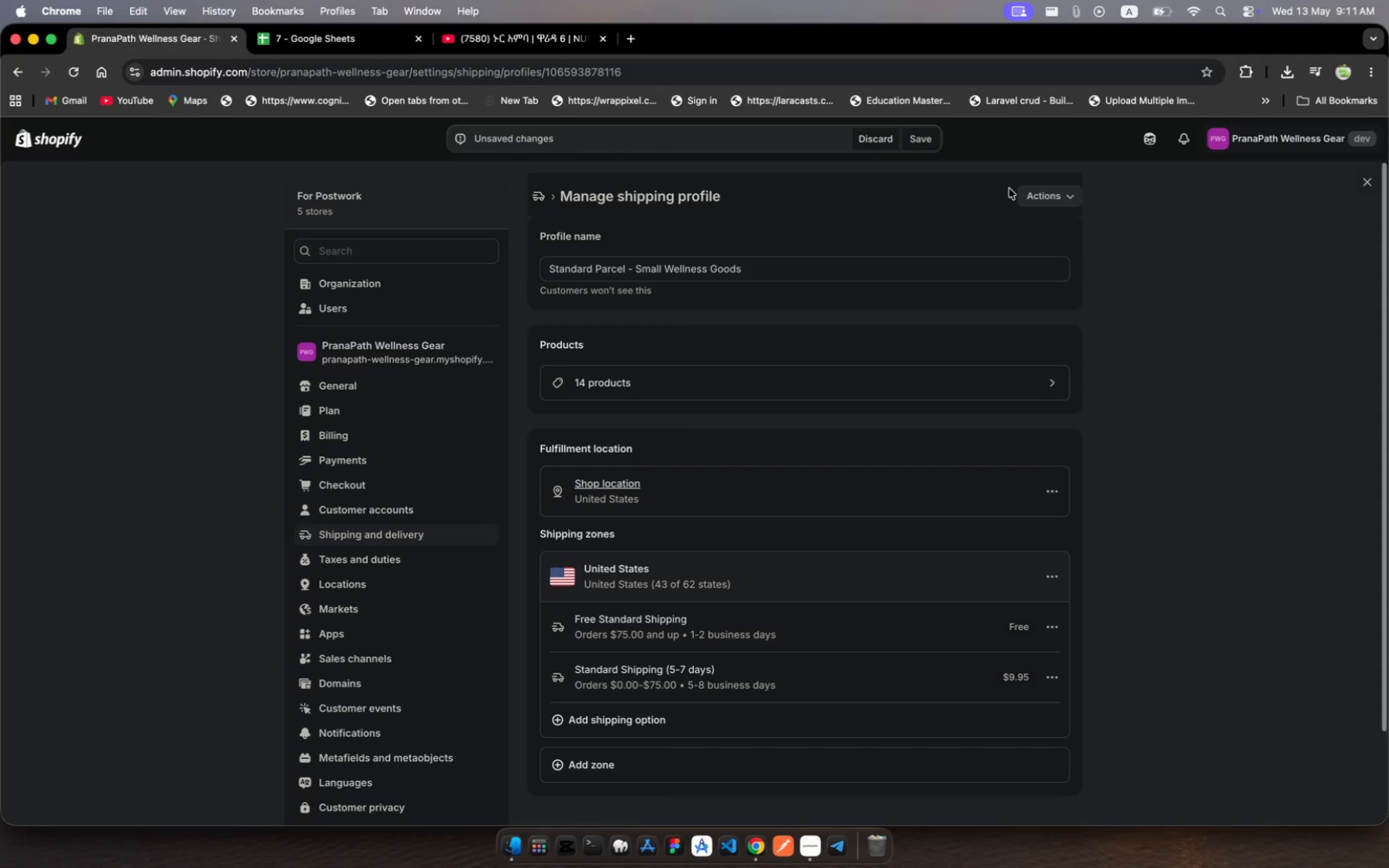 
wait(51.7)
 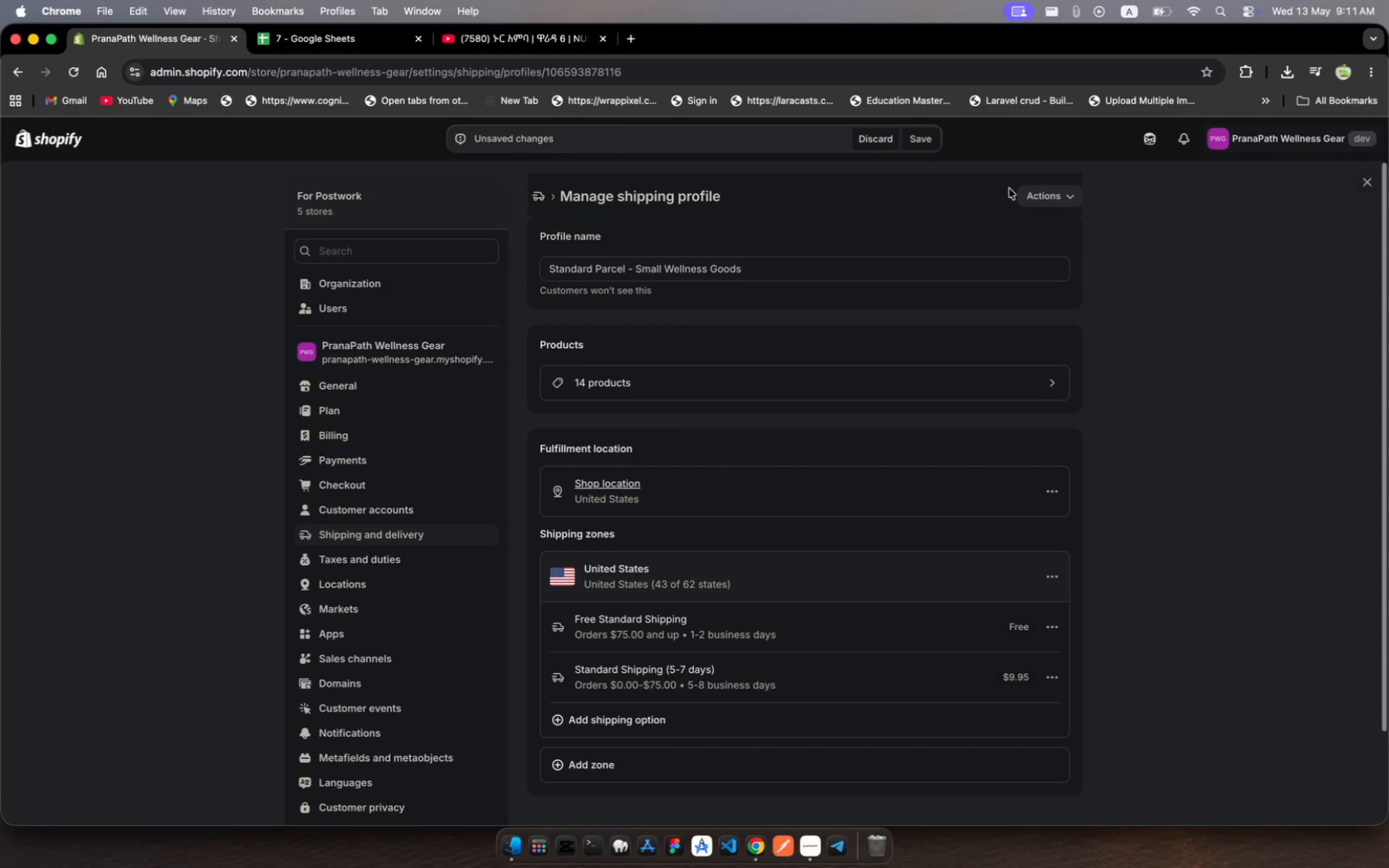 
left_click([565, 717])
 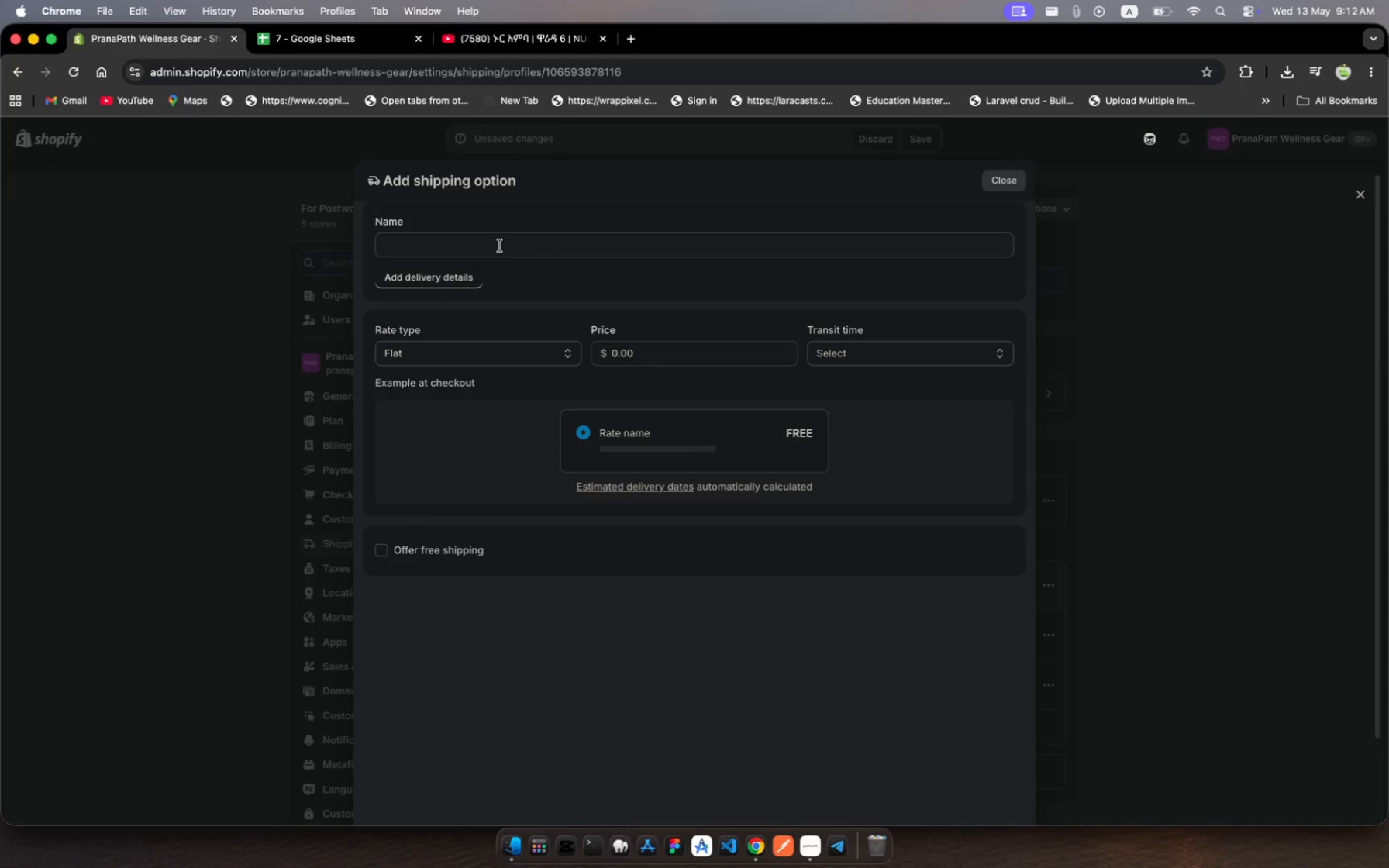 
wait(14.77)
 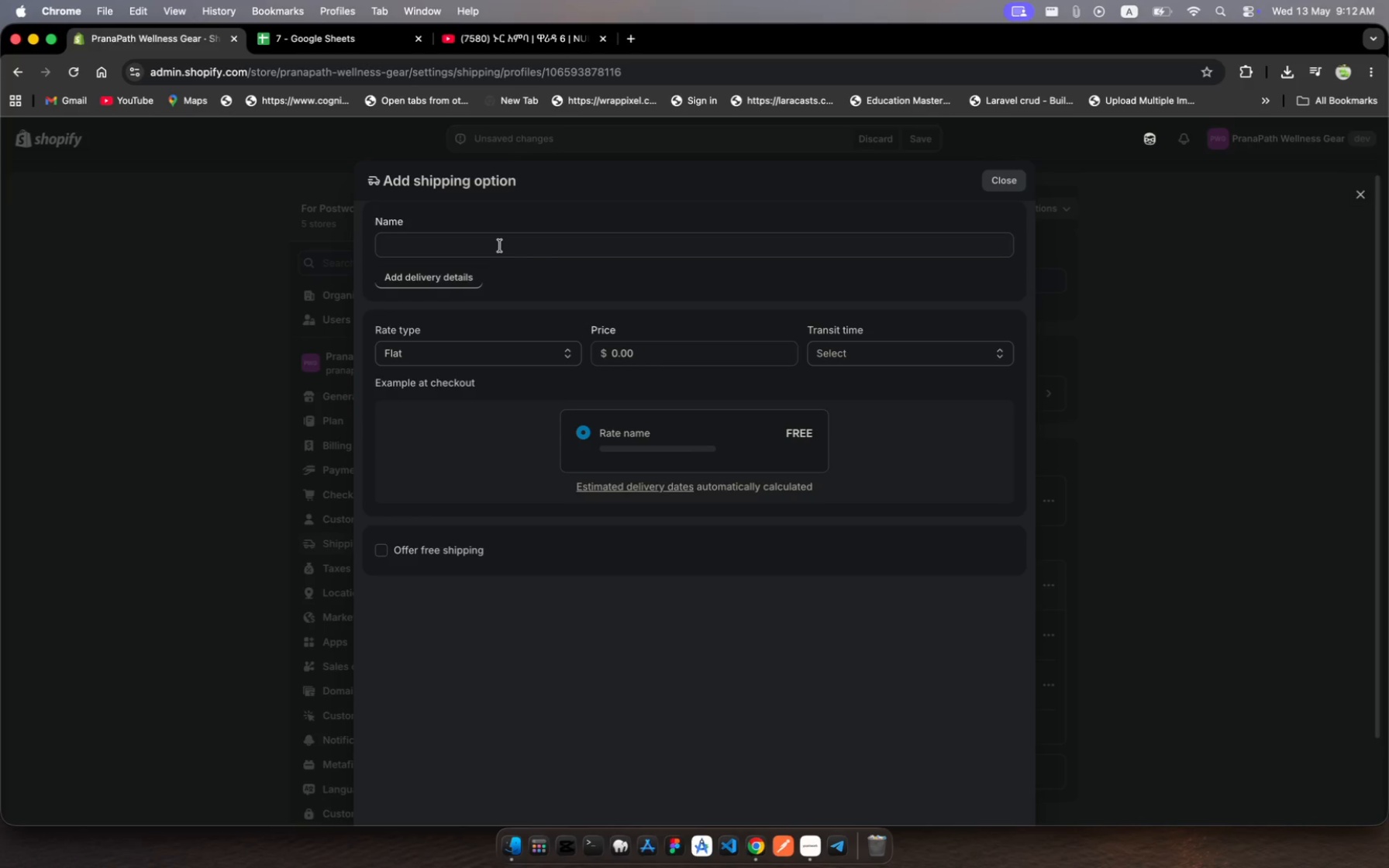 
left_click([500, 246])
 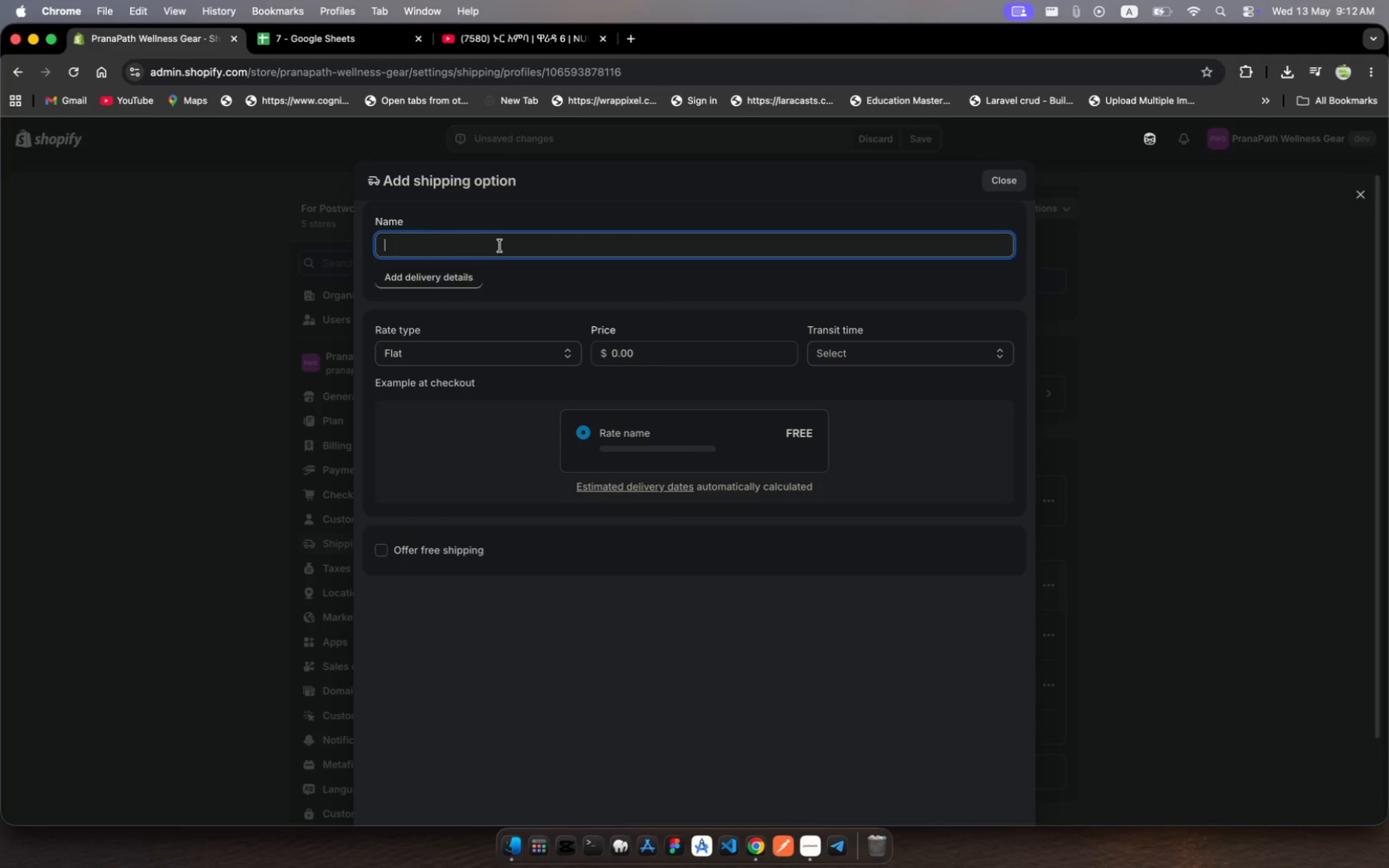 
wait(11.47)
 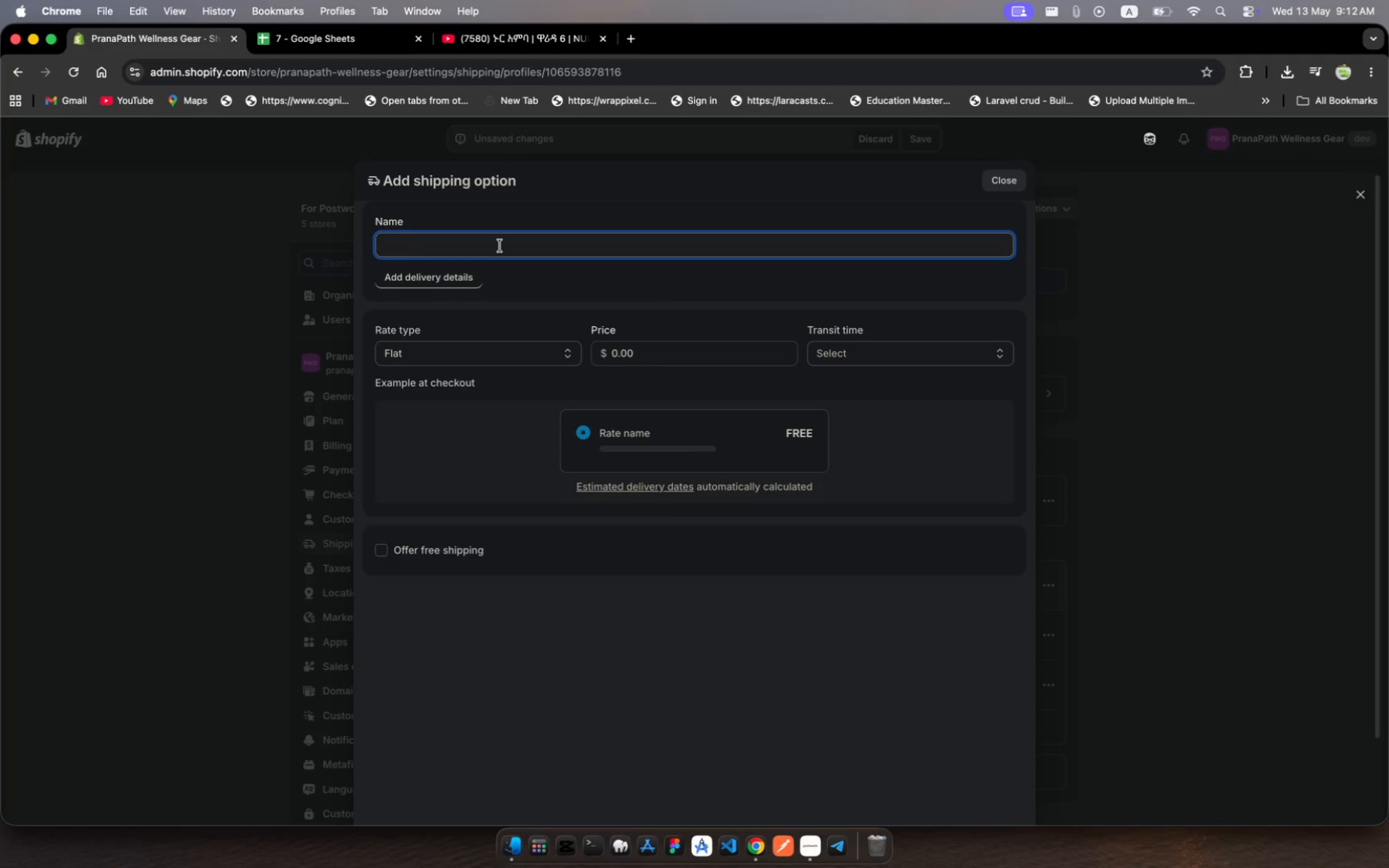 
type(Ex)
 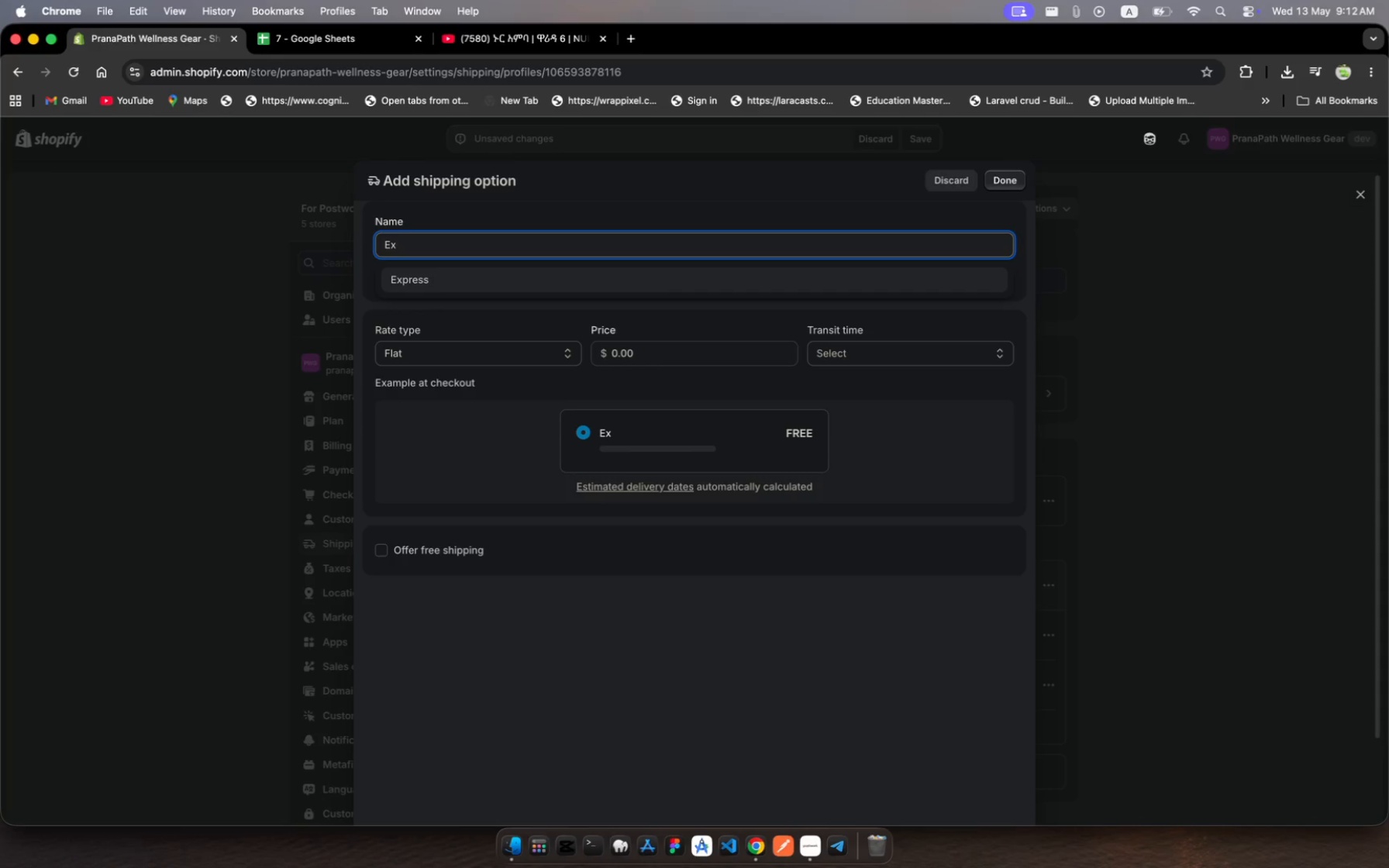 
wait(5.01)
 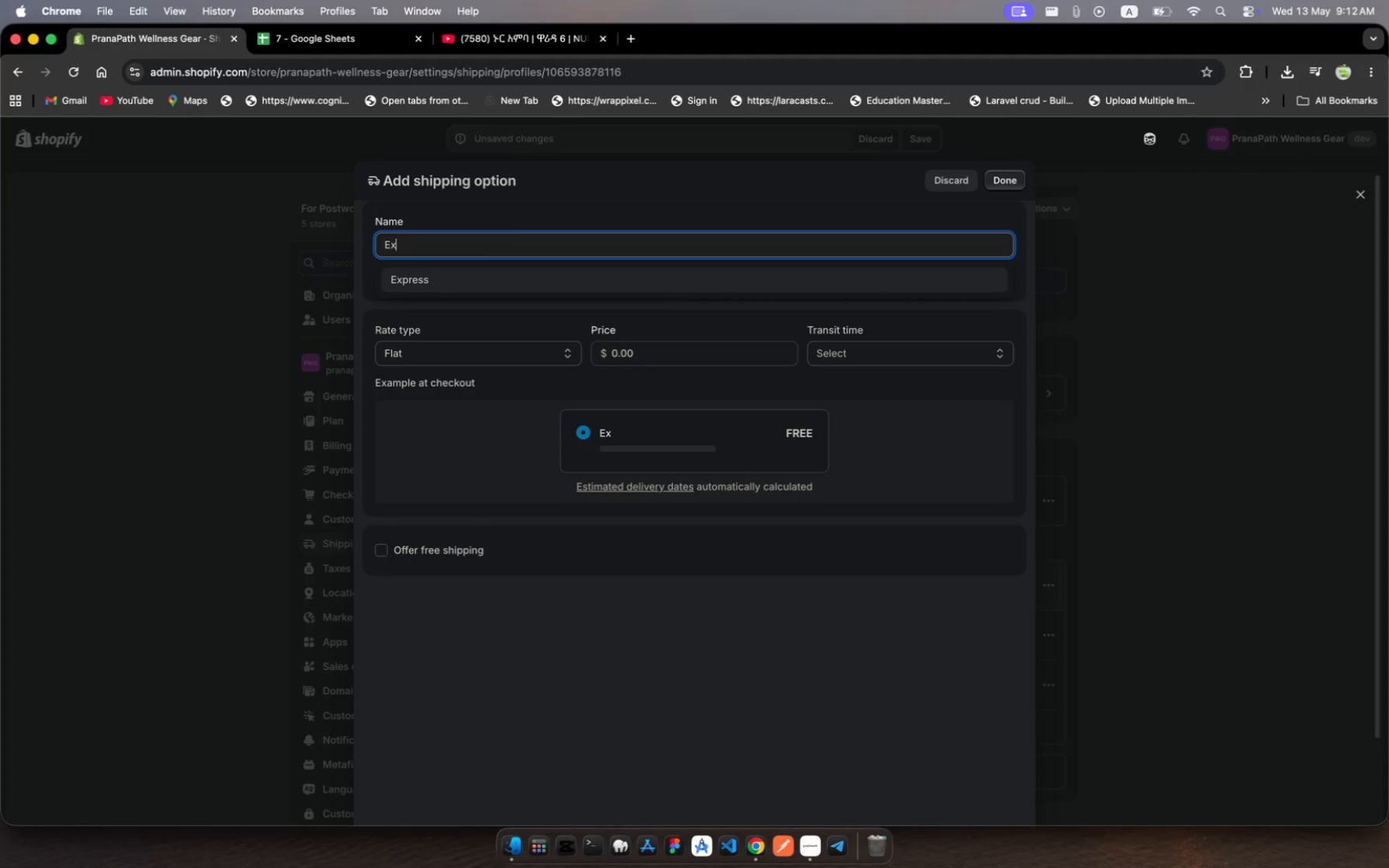 
type(pedited Shippig (2-3 days)
 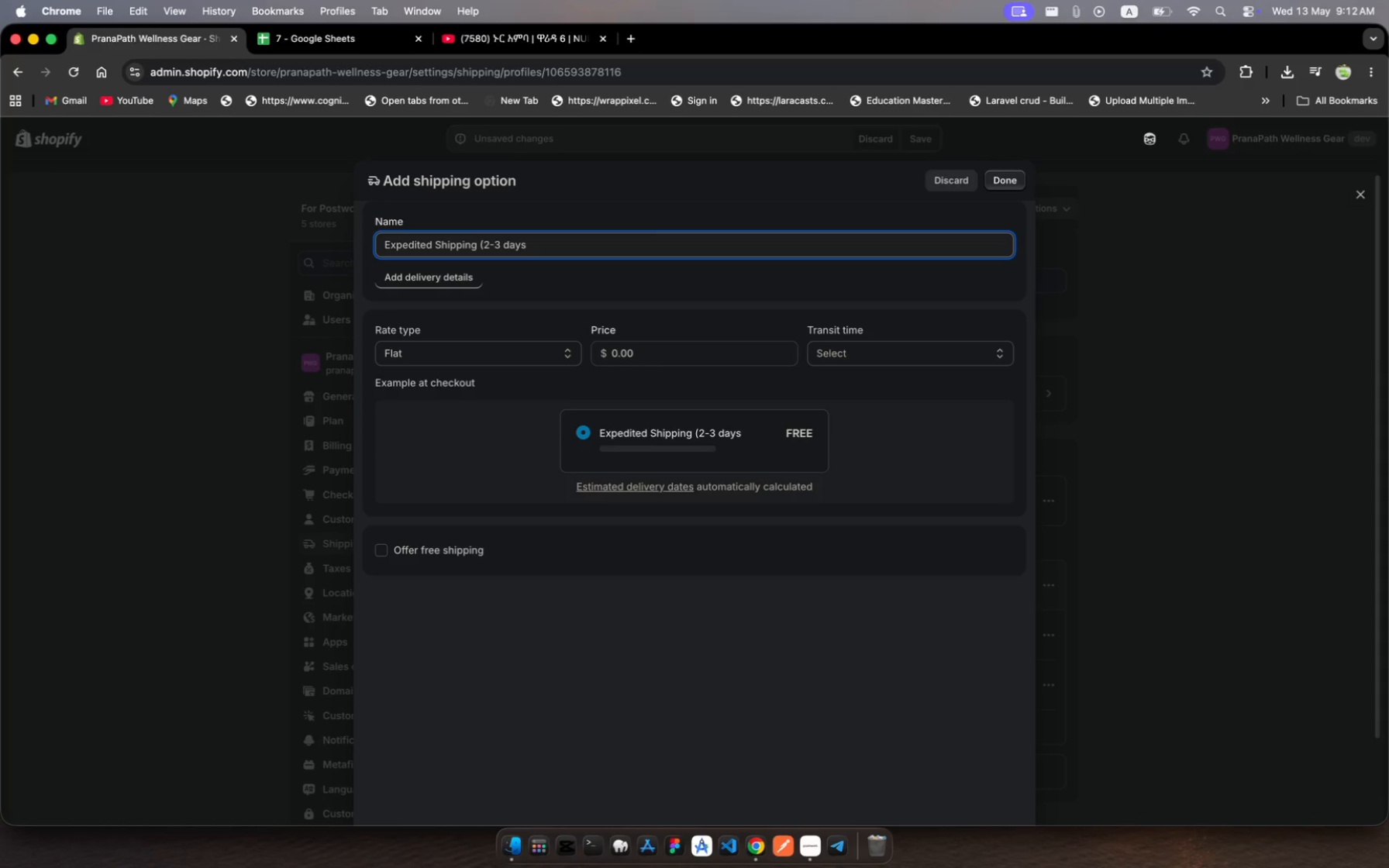 
 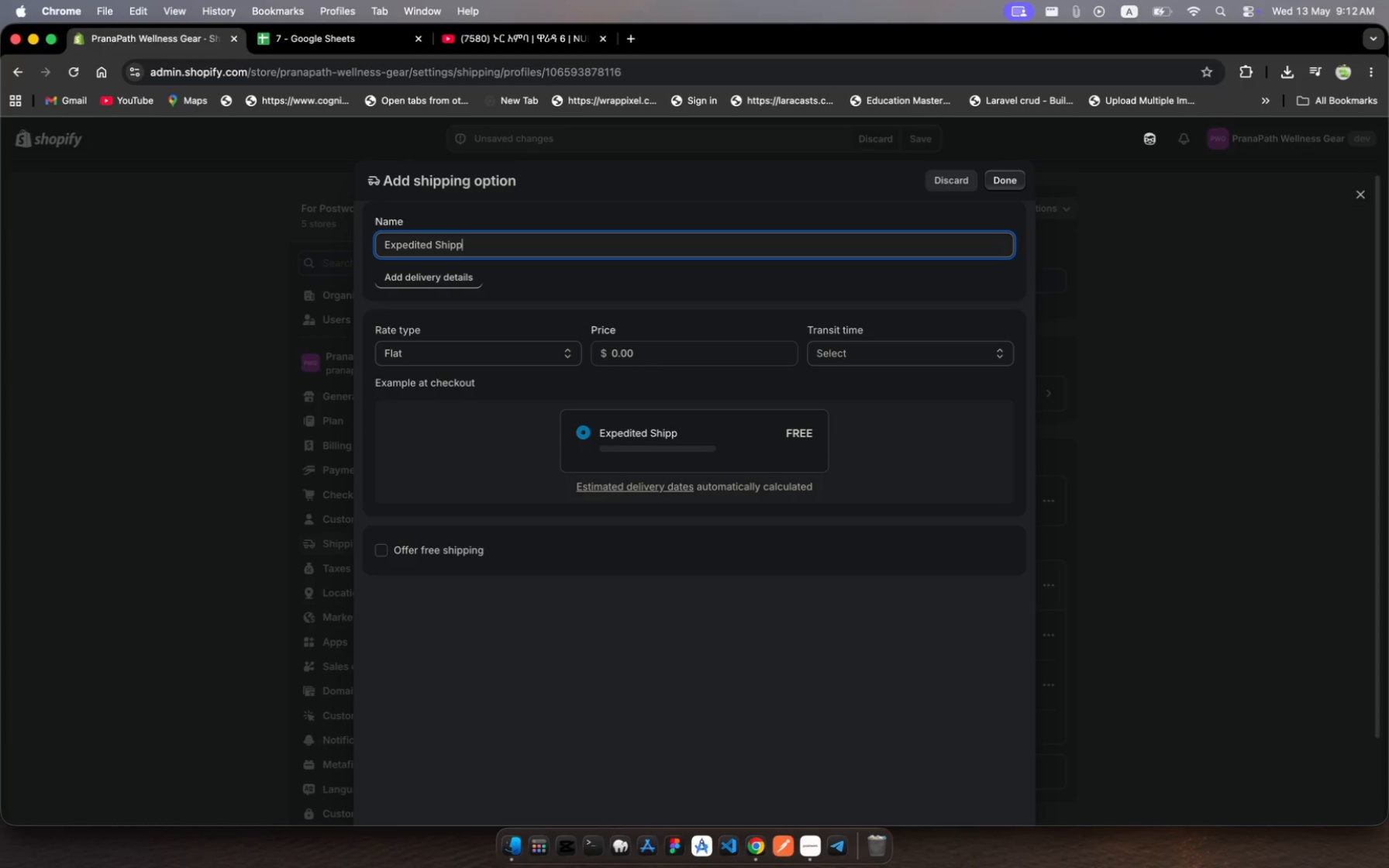 
hold_key(key=N, duration=0.3)
 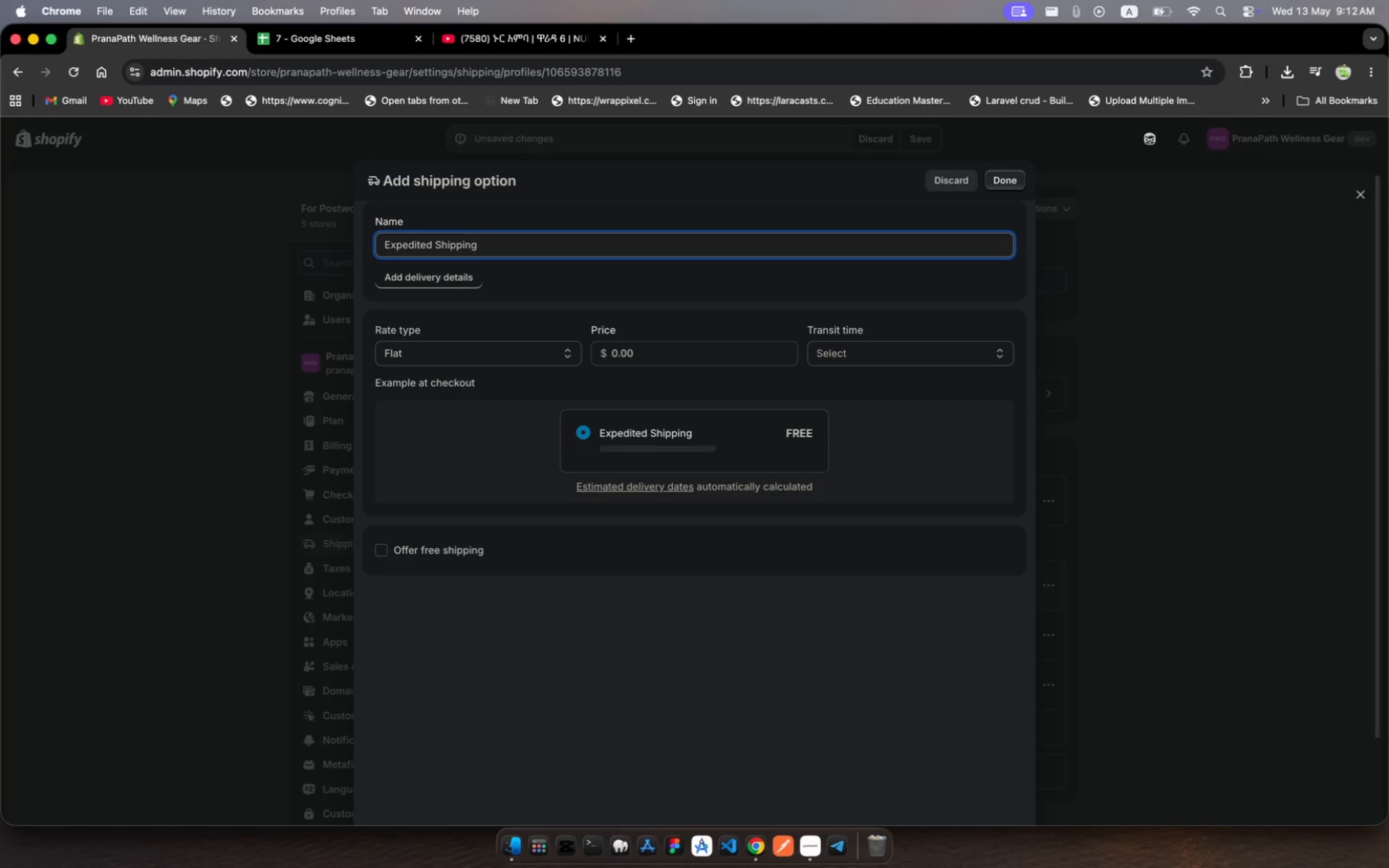 
key(Shift+0)
 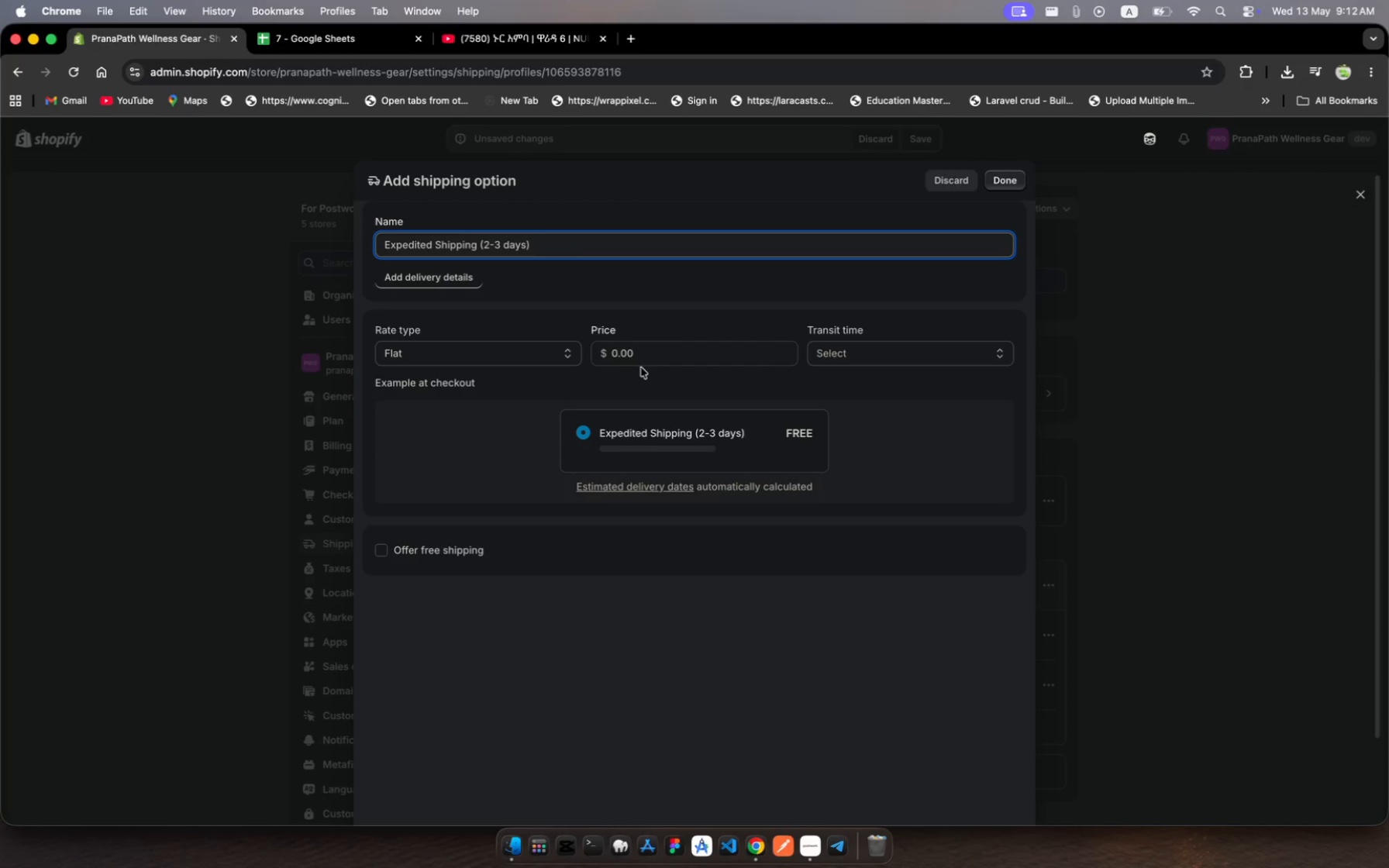 
left_click([632, 350])
 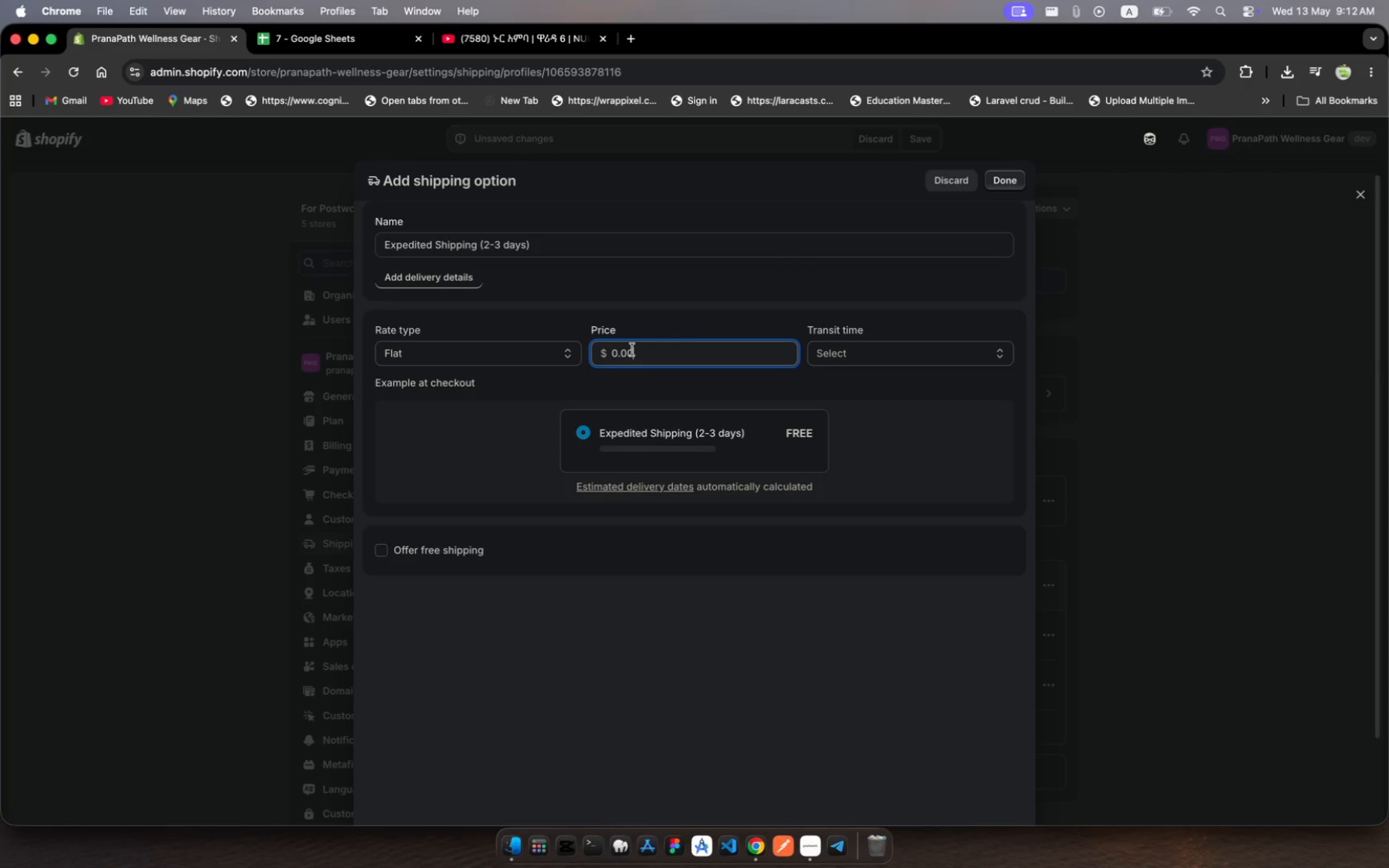 
key(Meta+A)
 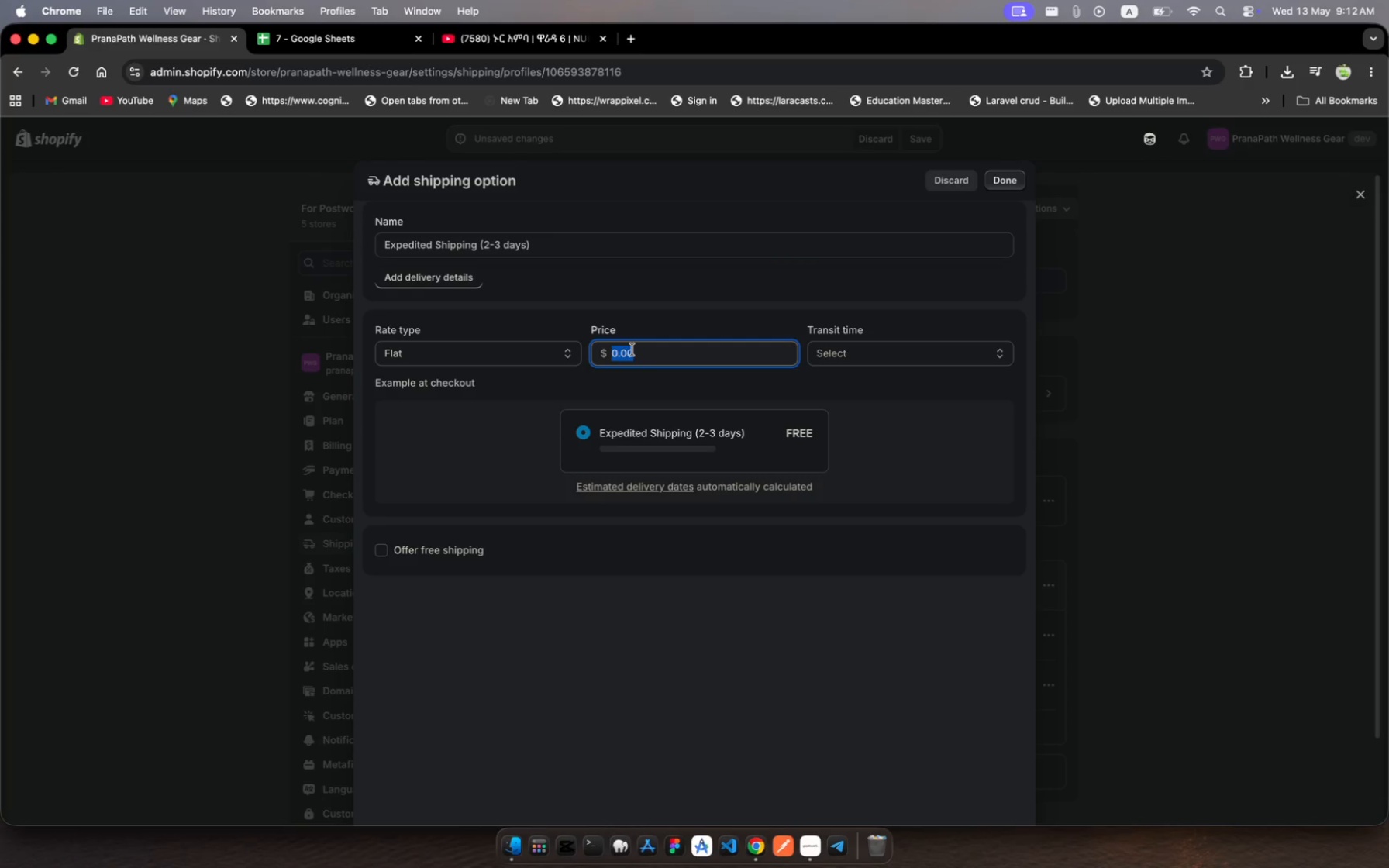 
type(24.5)
 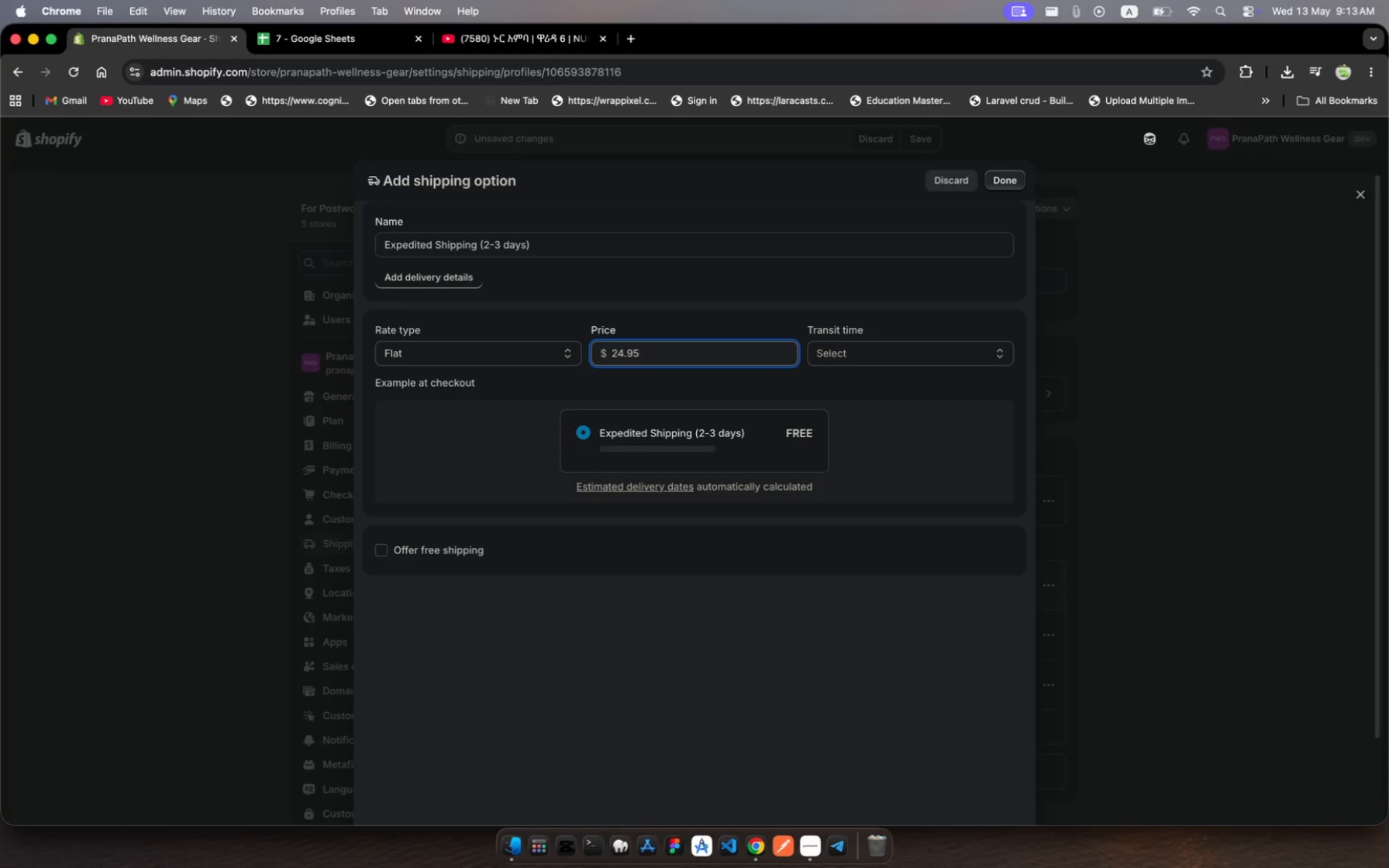 
hold_key(key=9, duration=0.4)
 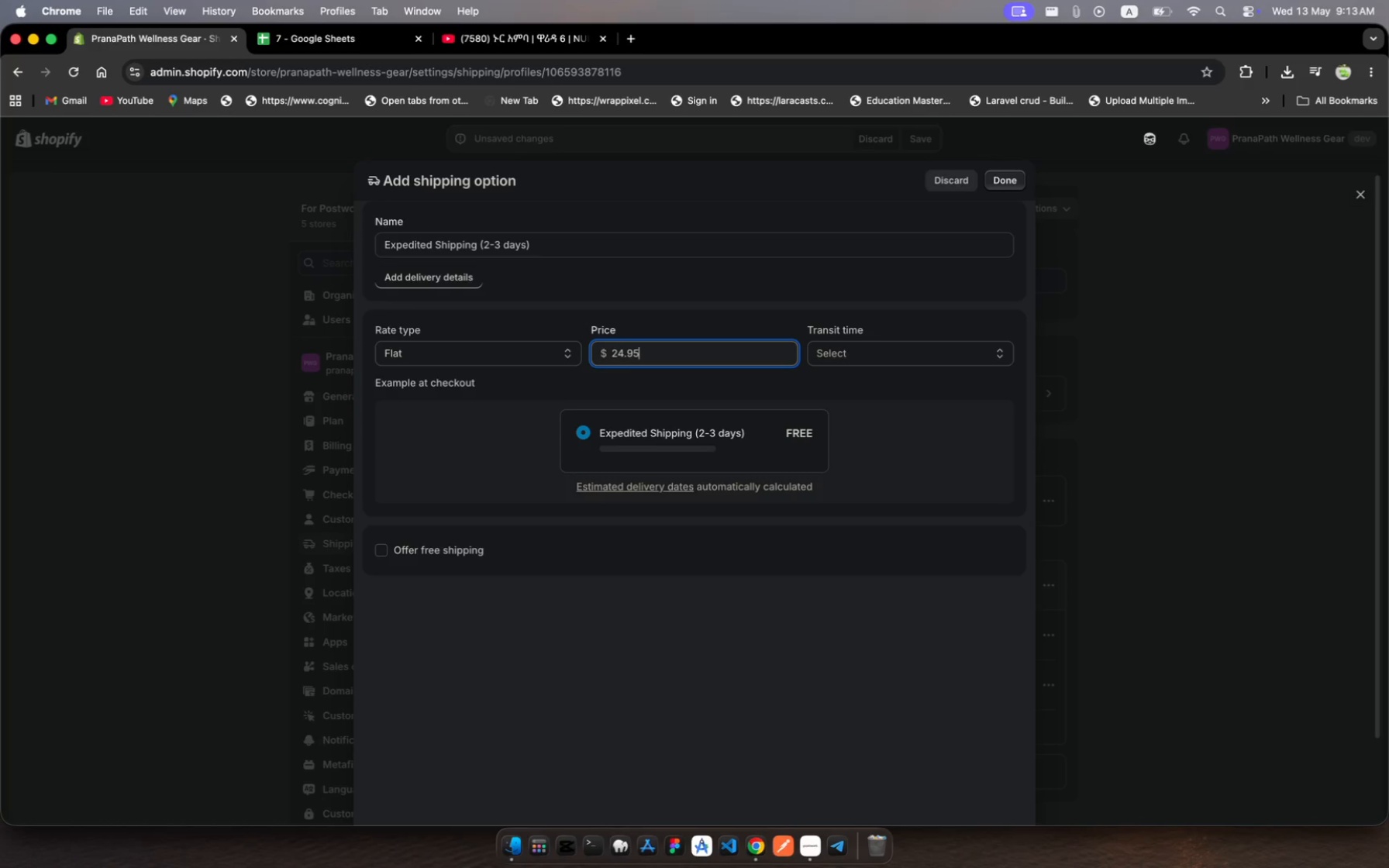 
wait(11.06)
 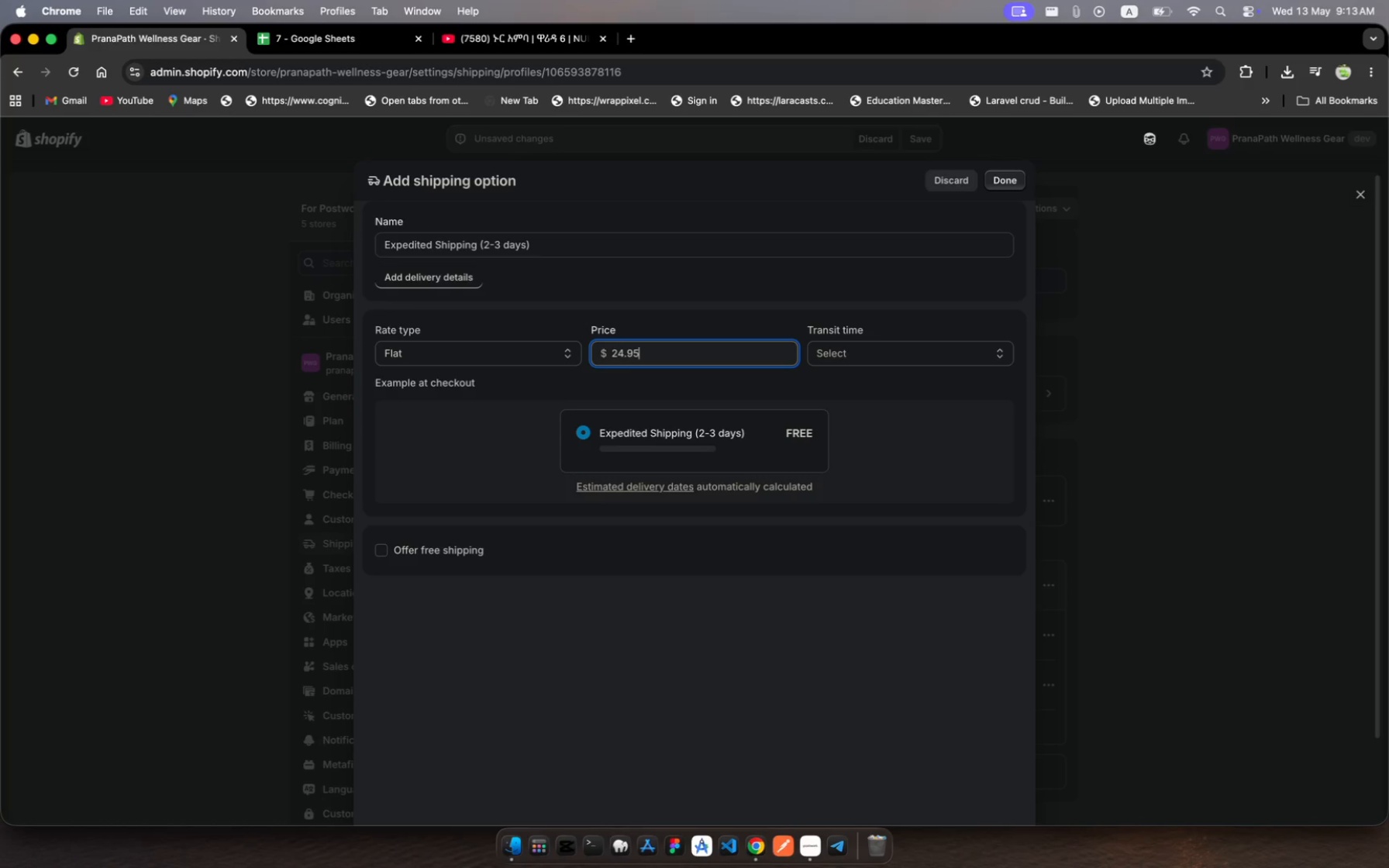 
left_click([435, 347])
 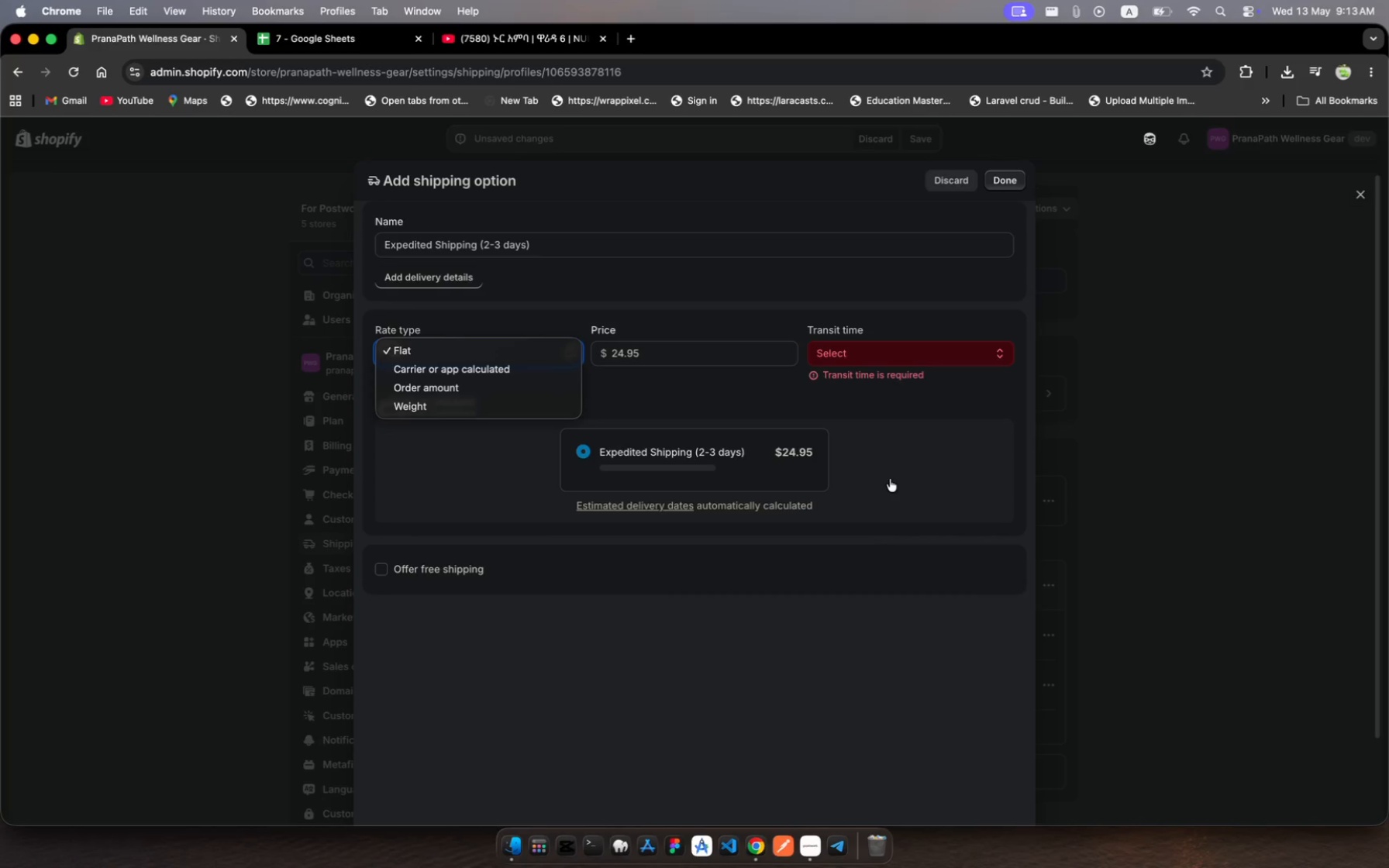 
left_click([904, 483])
 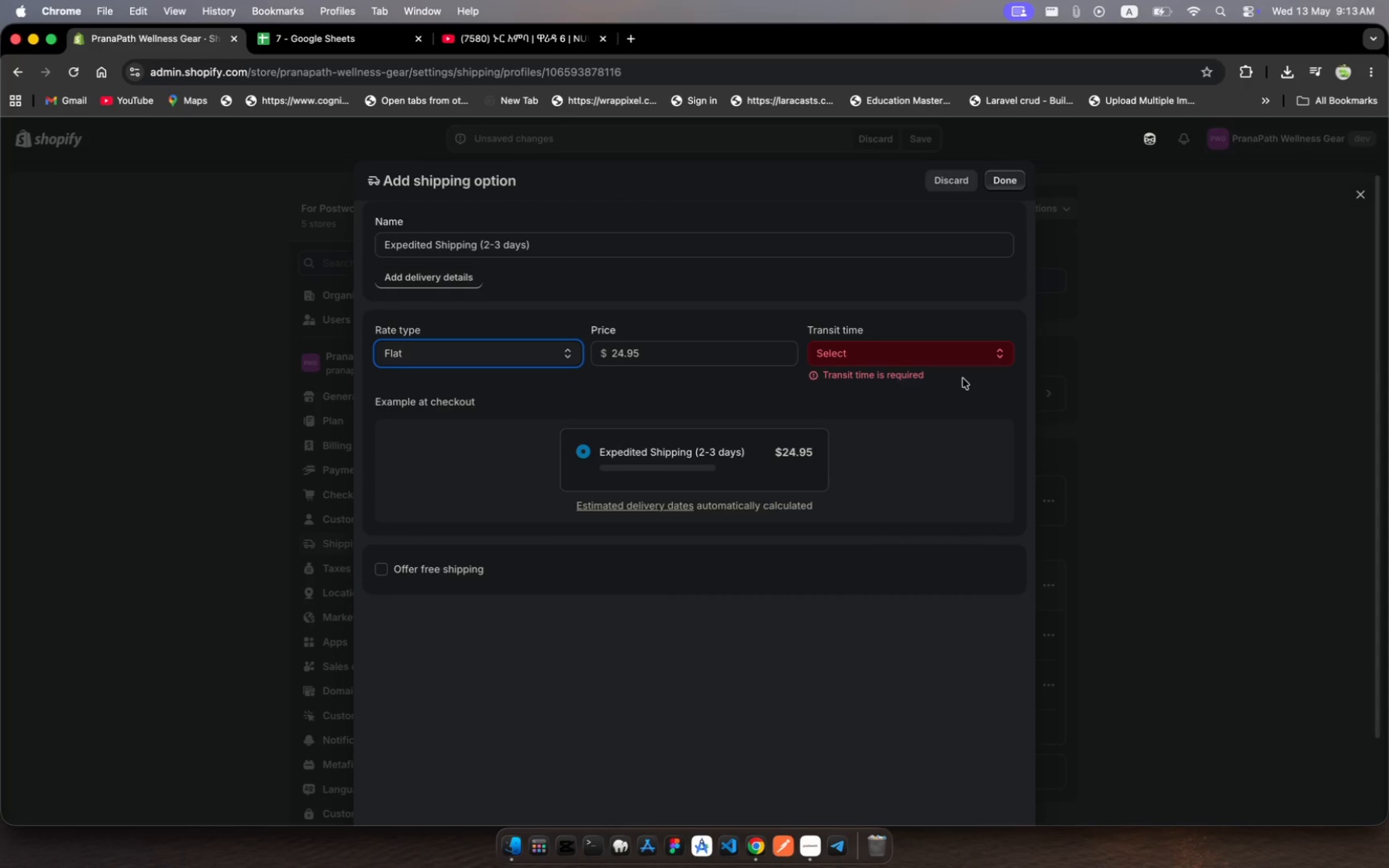 
left_click([976, 352])
 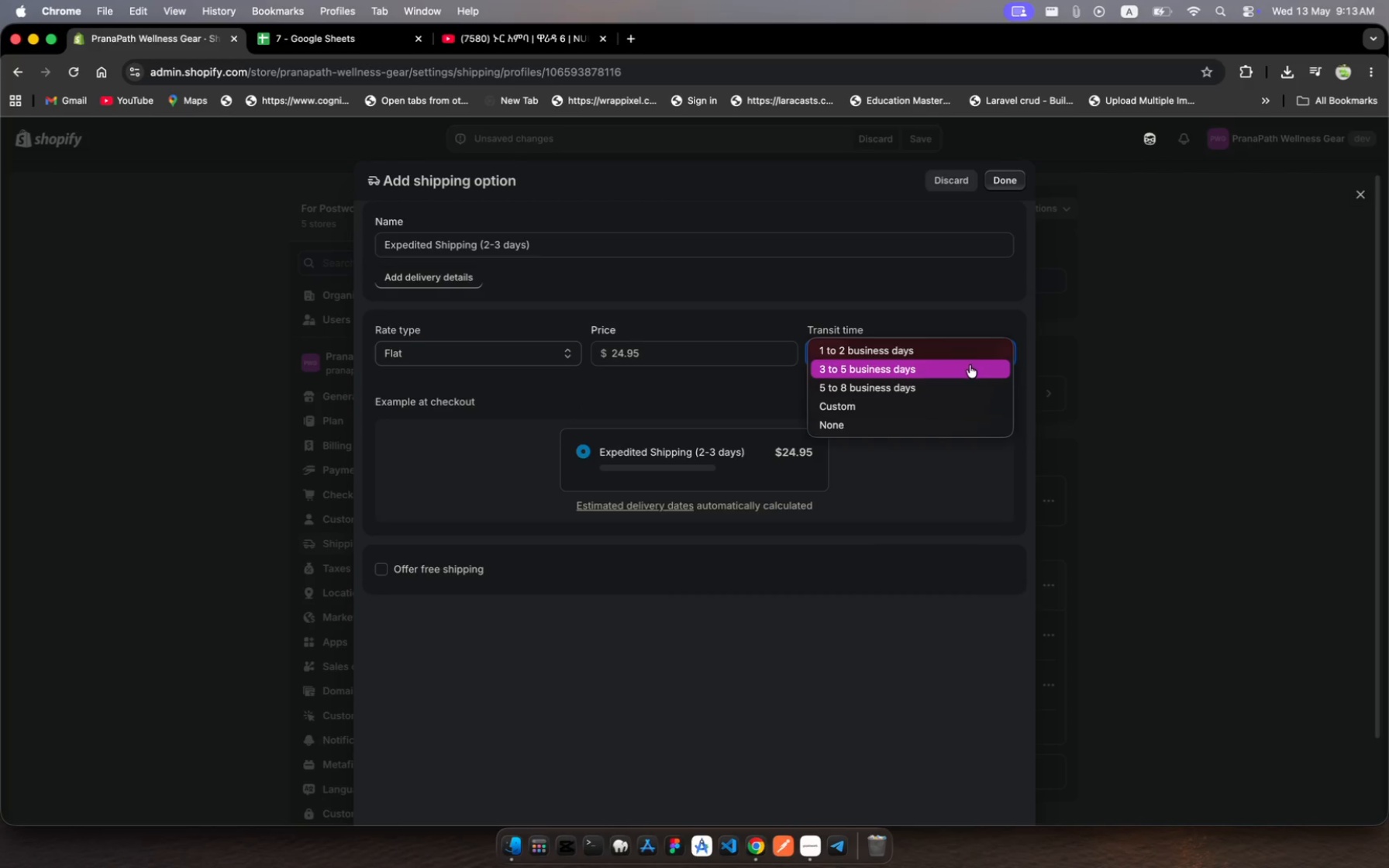 
left_click([970, 365])
 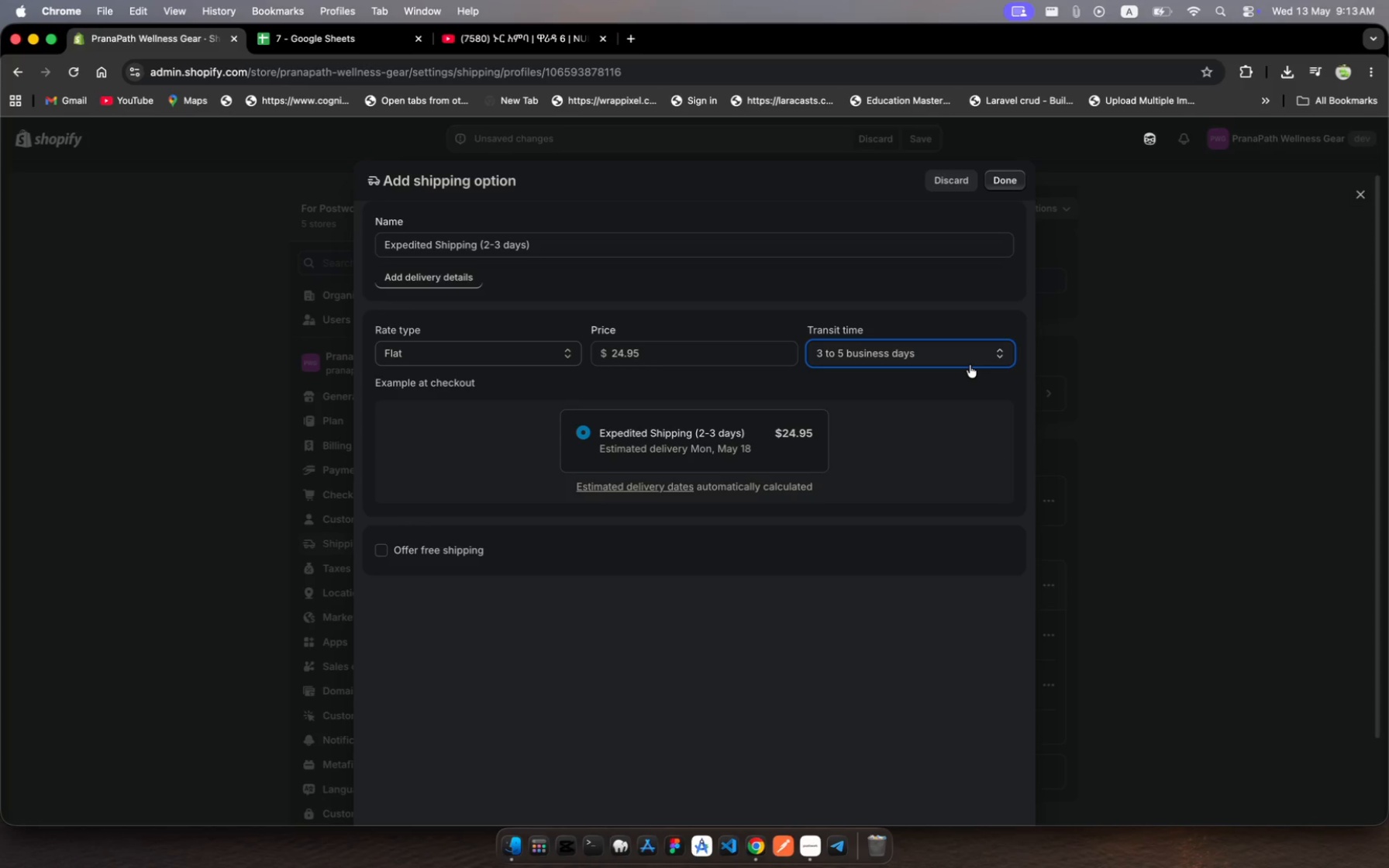 
wait(8.83)
 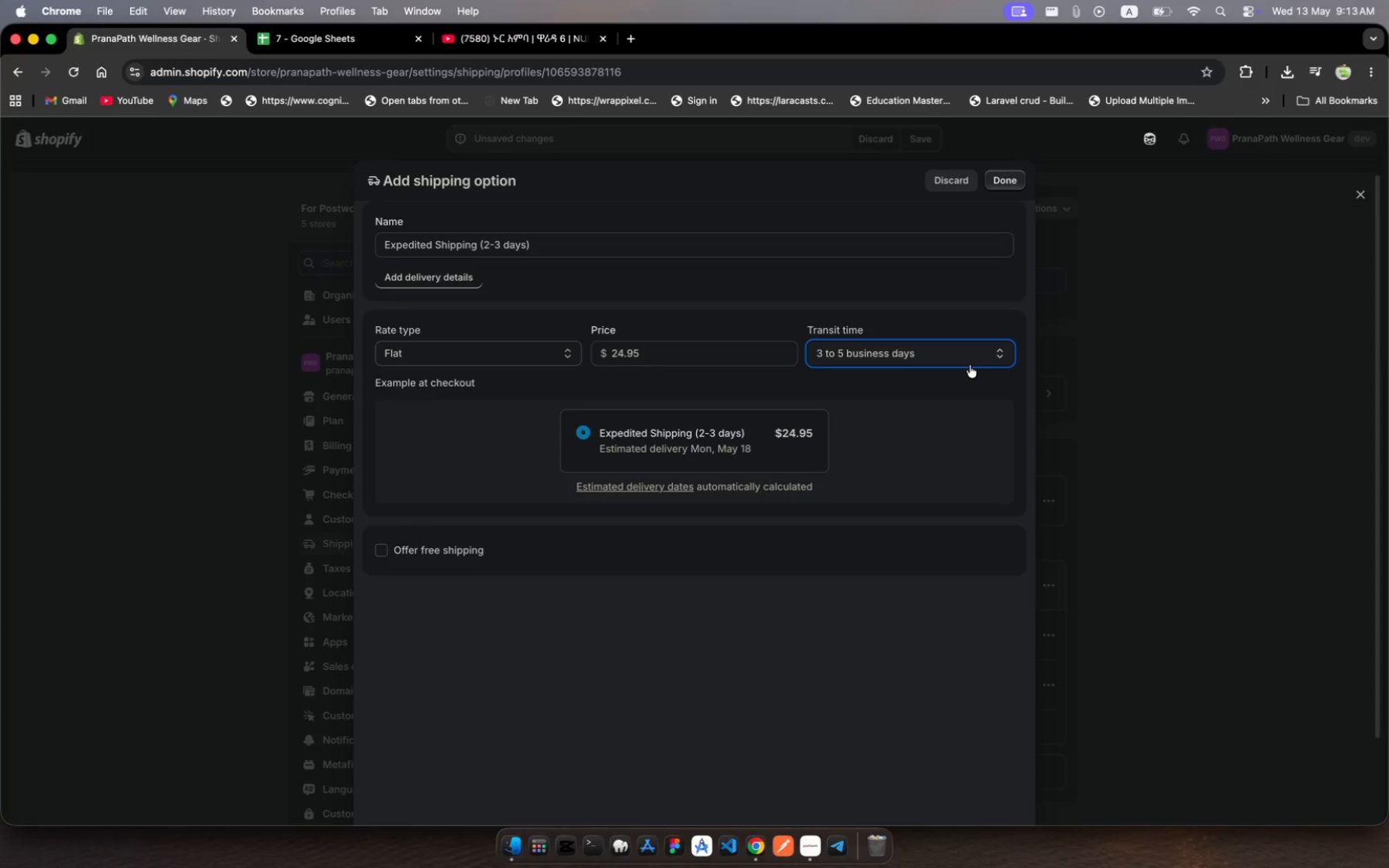 
left_click([1009, 182])
 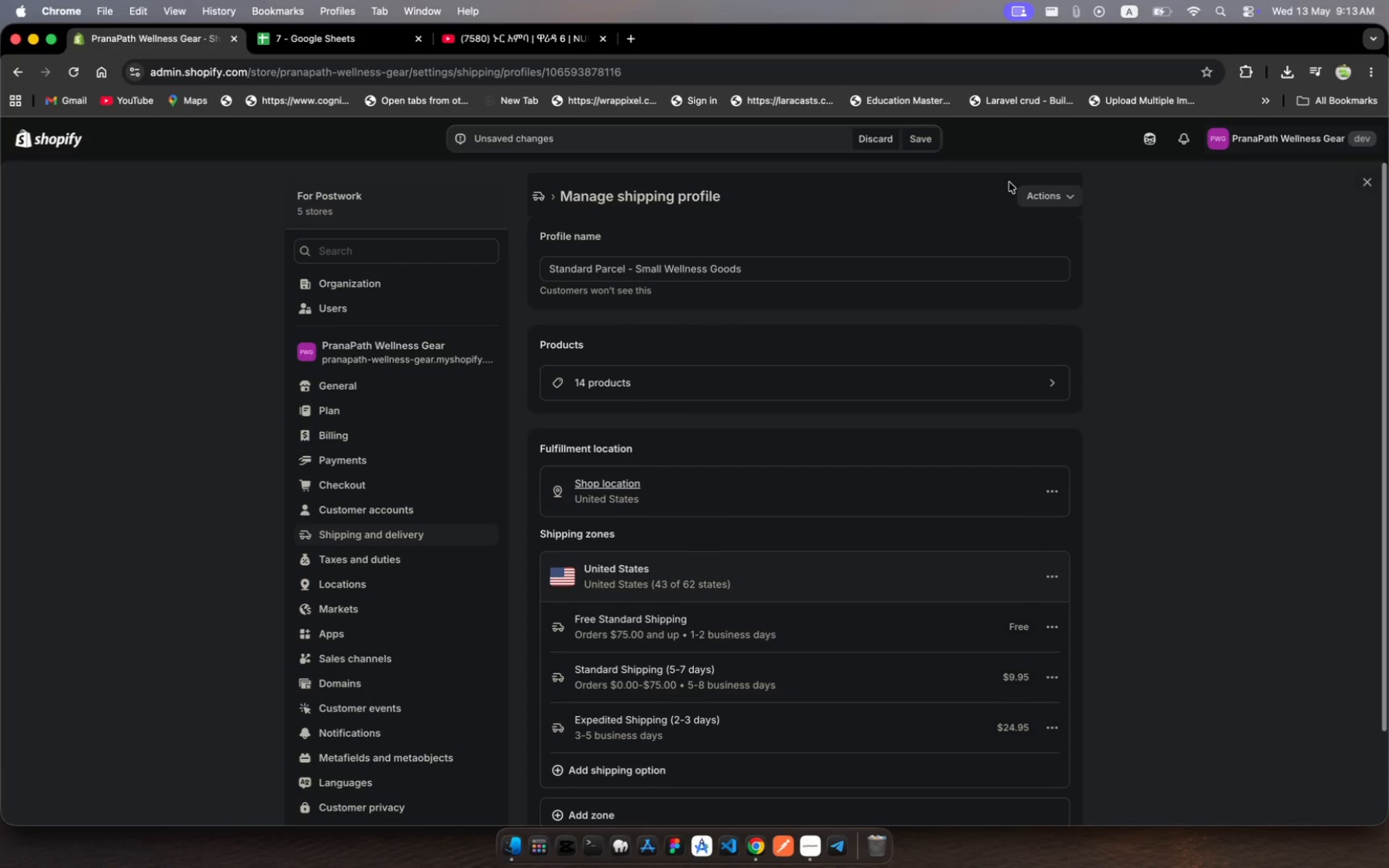 
scroll: coordinate [884, 522], scroll_direction: down, amount: 18.0
 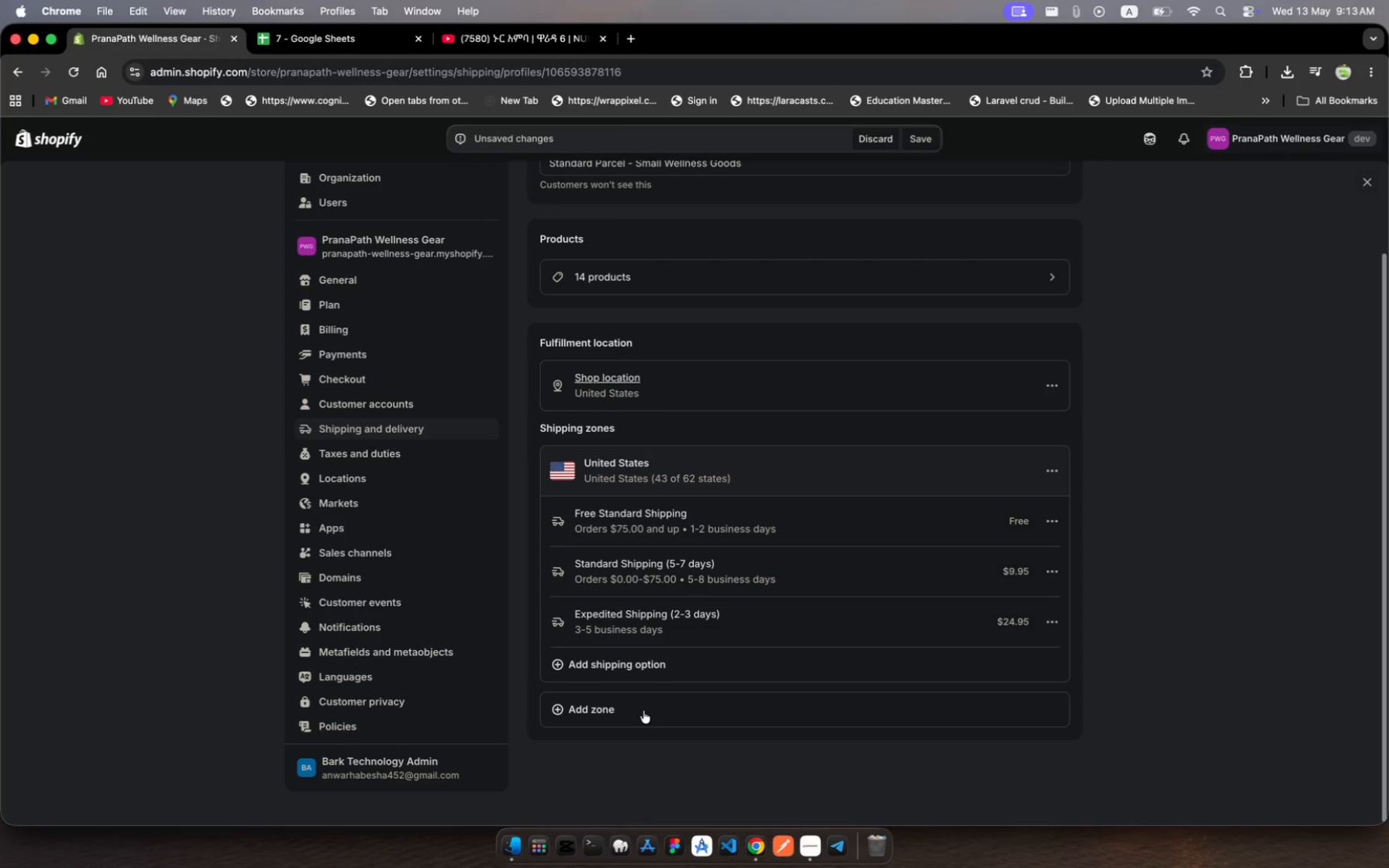 
wait(29.2)
 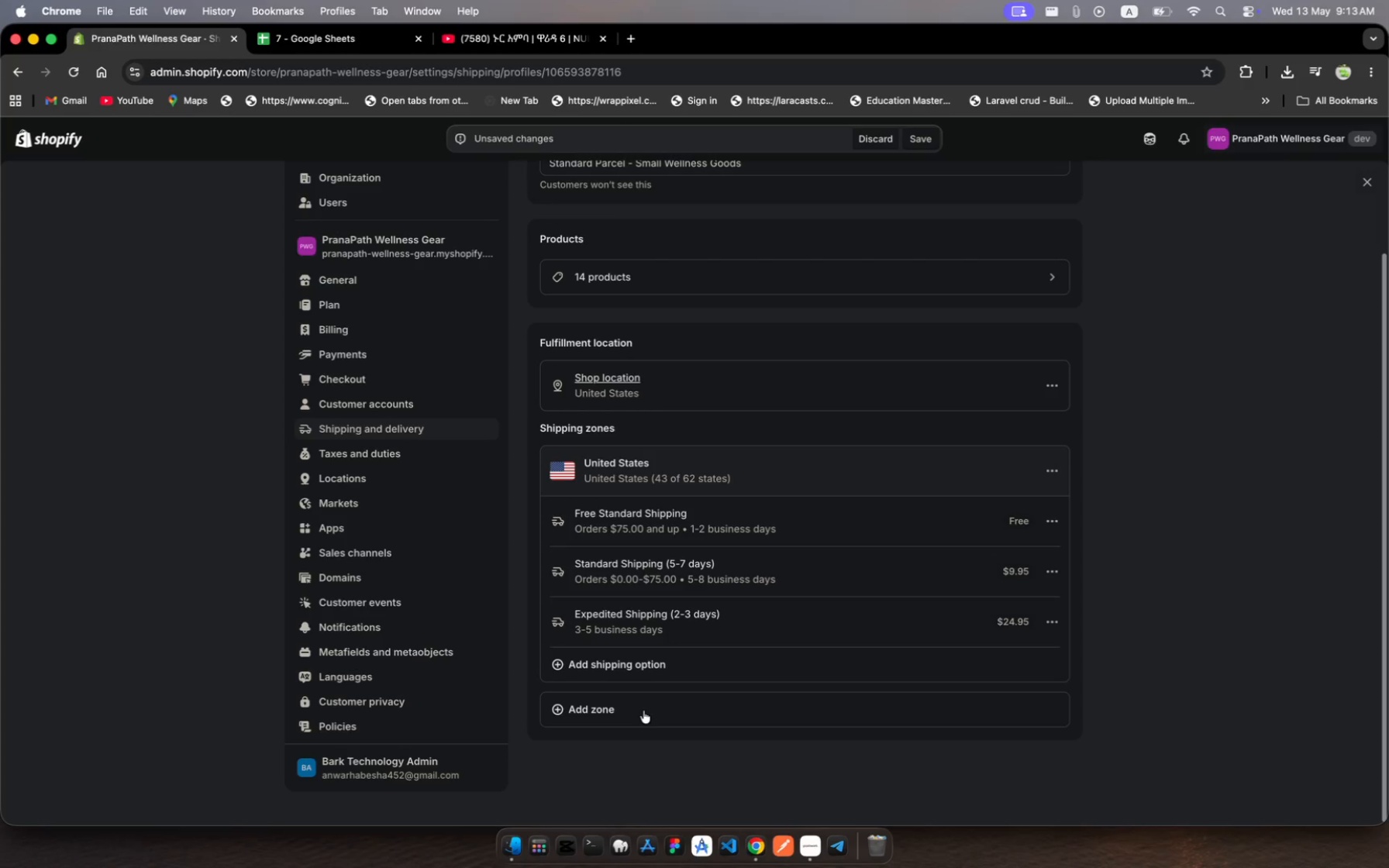 
left_click([579, 714])
 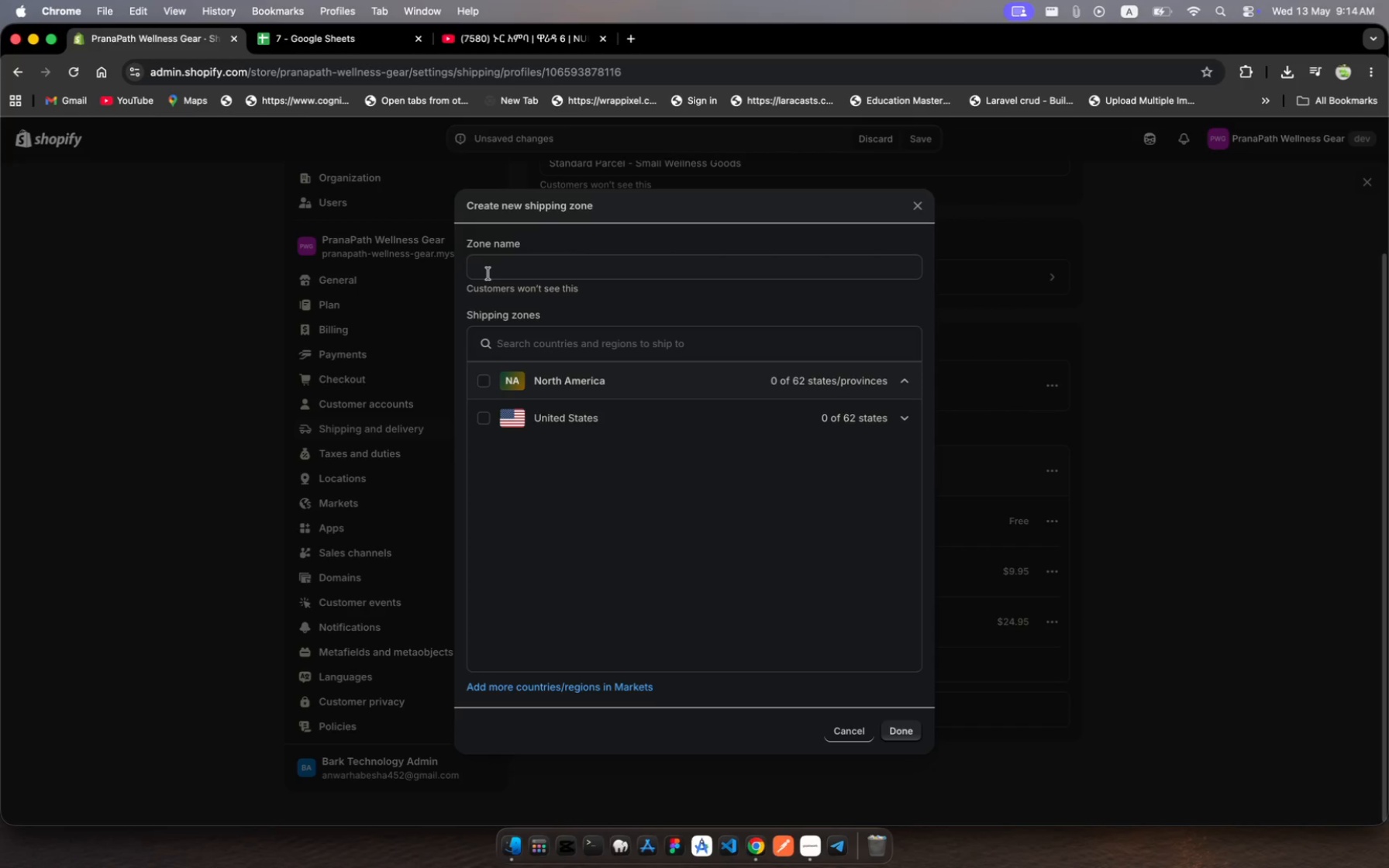 
wait(5.41)
 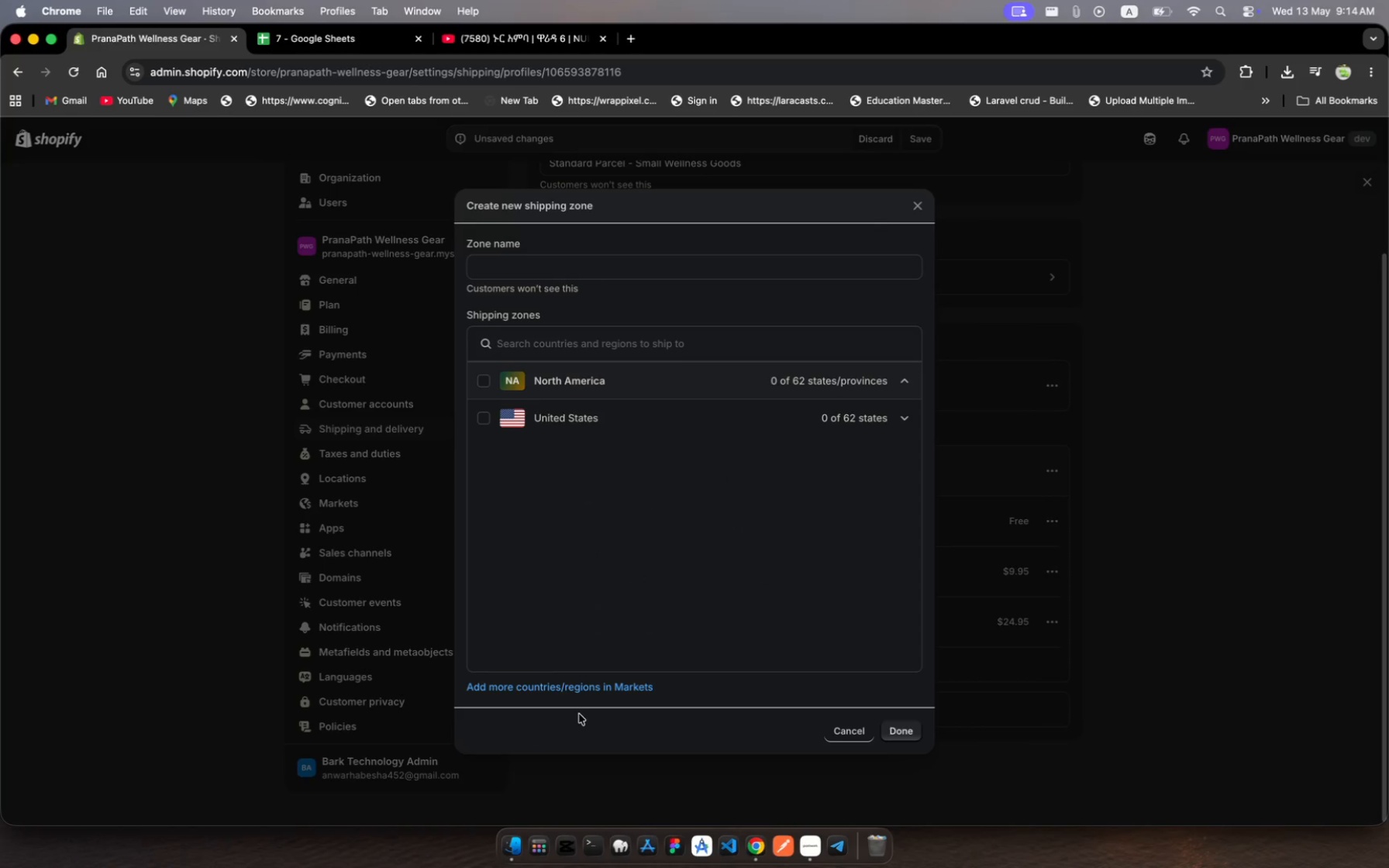 
left_click([488, 274])
 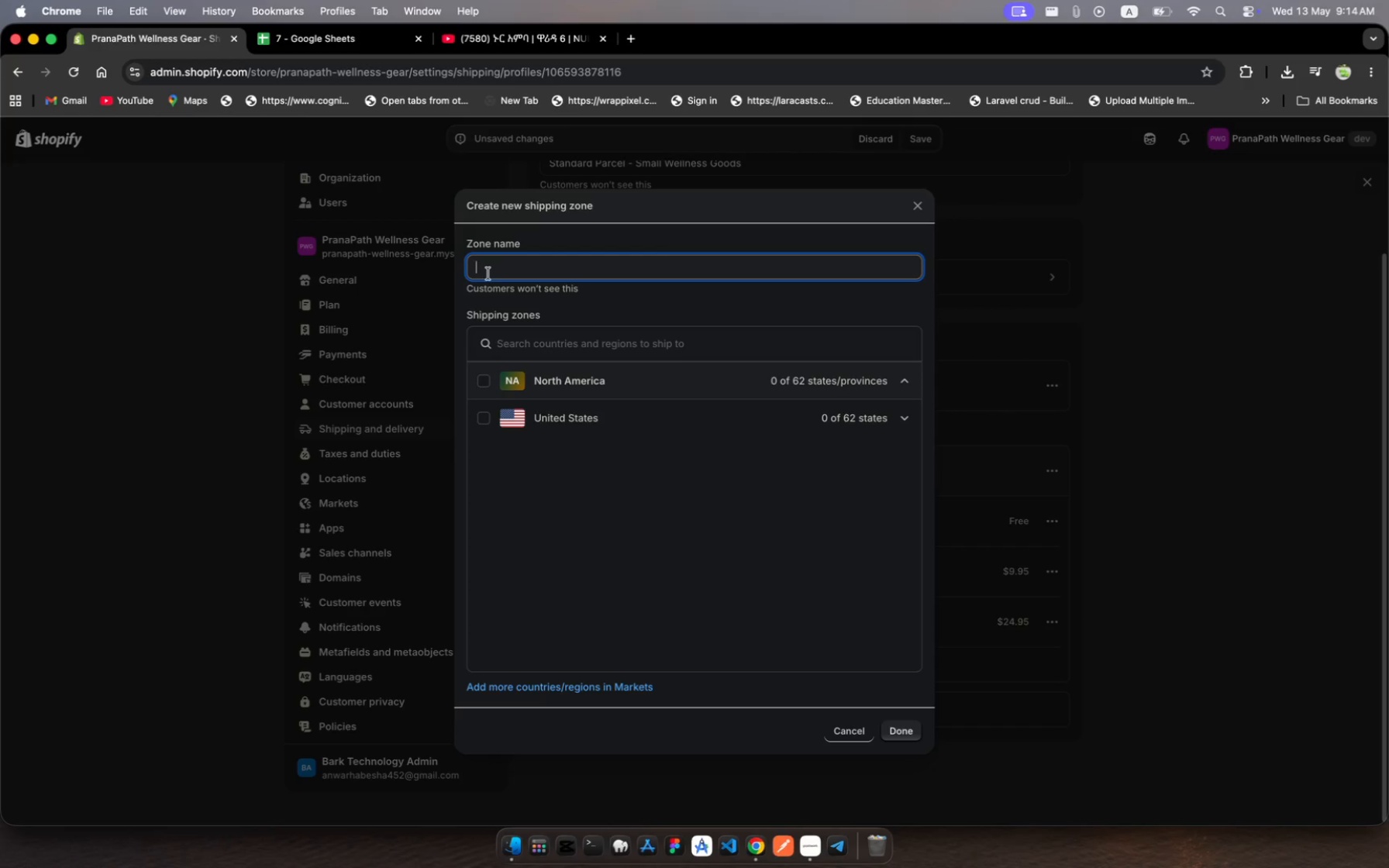 
wait(15.8)
 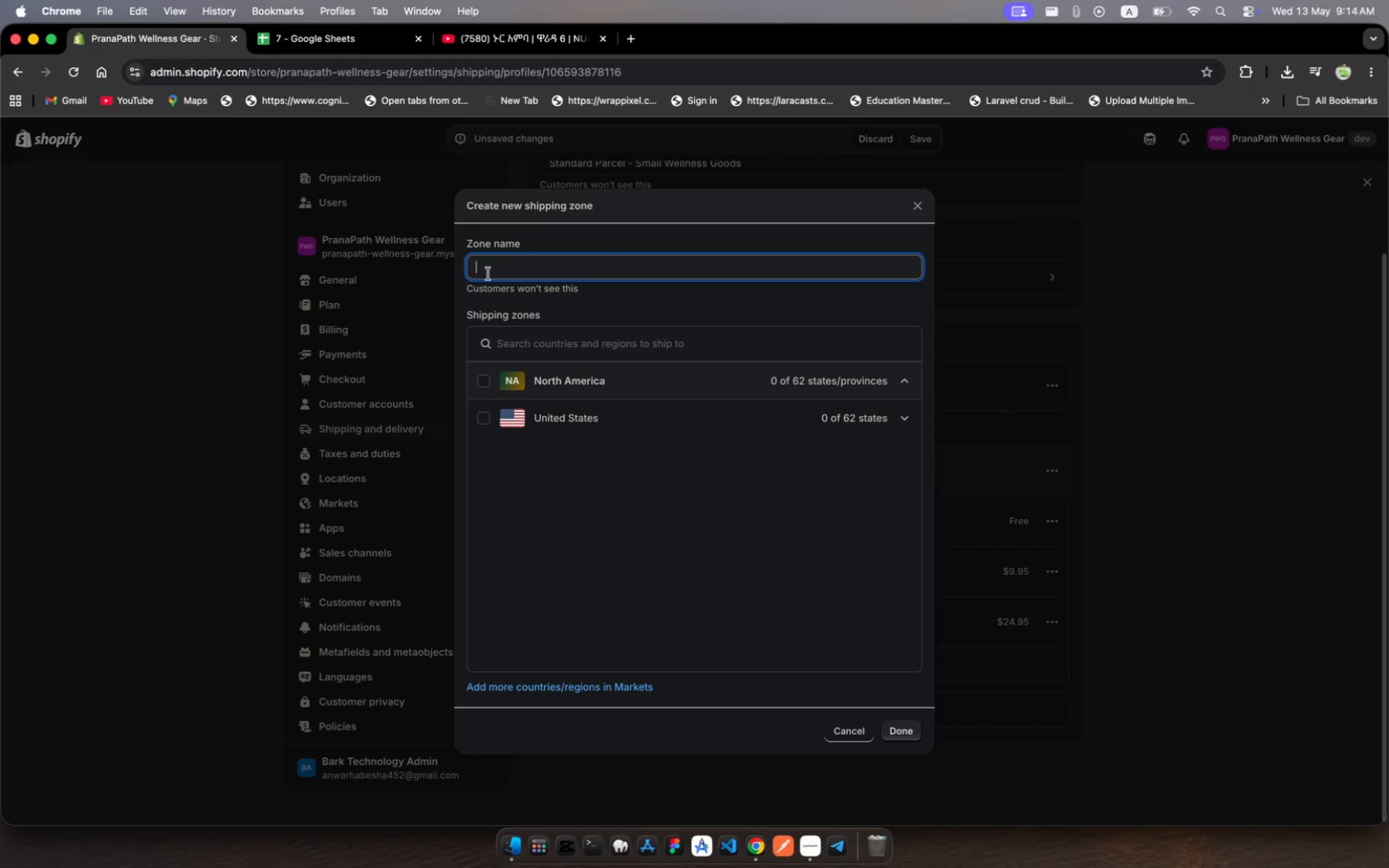 
type(Canada)
 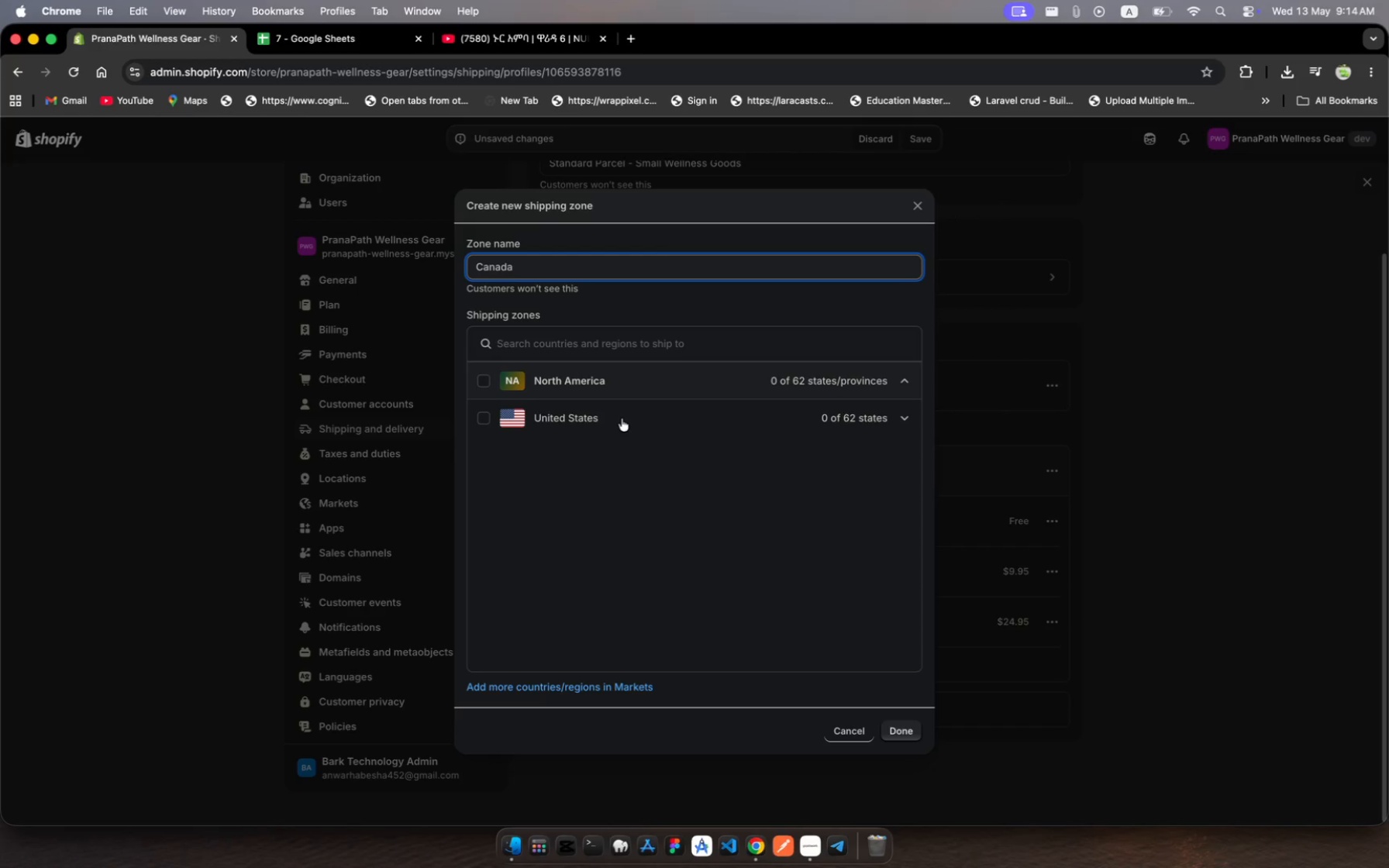 
wait(6.46)
 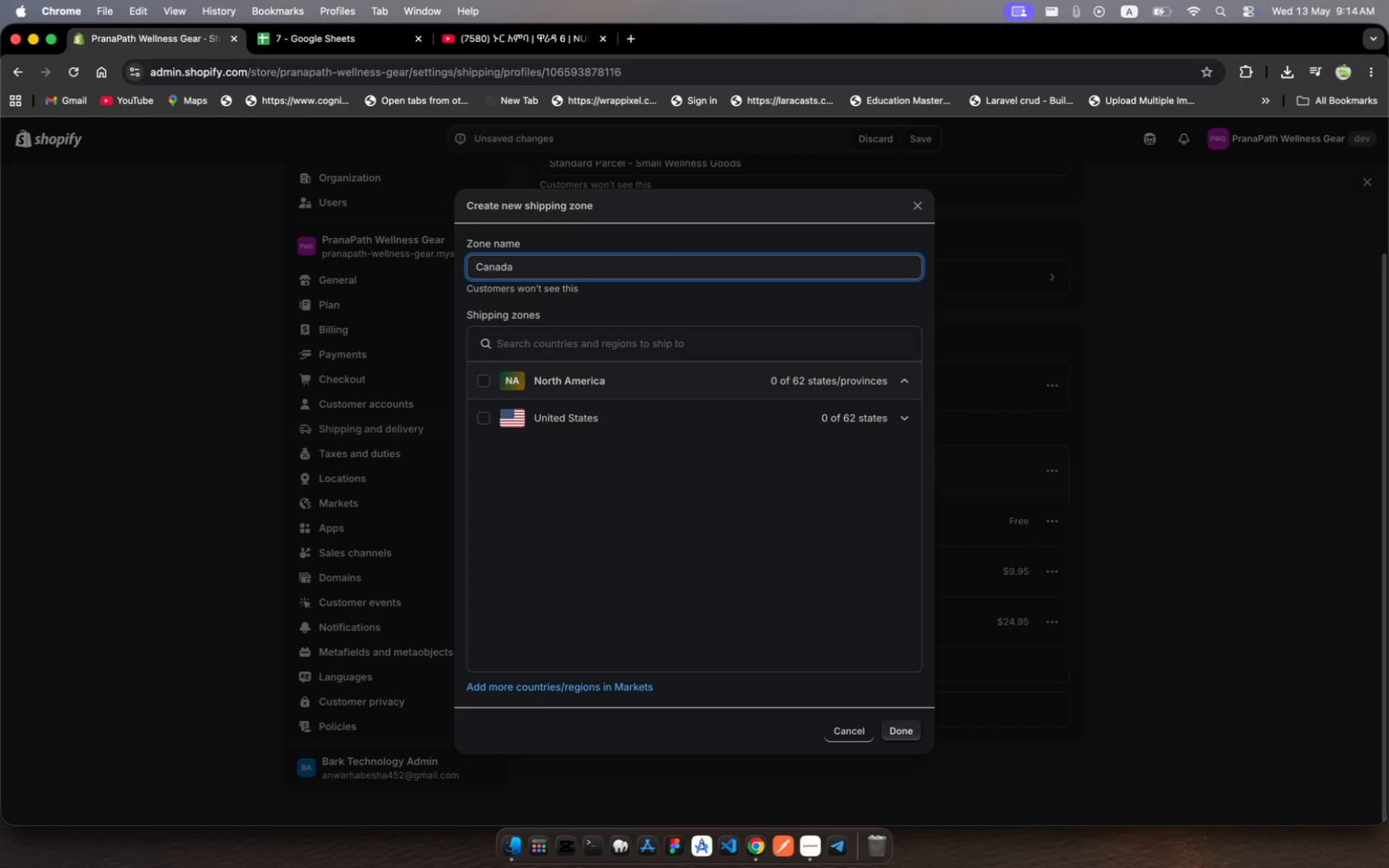 
left_click([906, 413])
 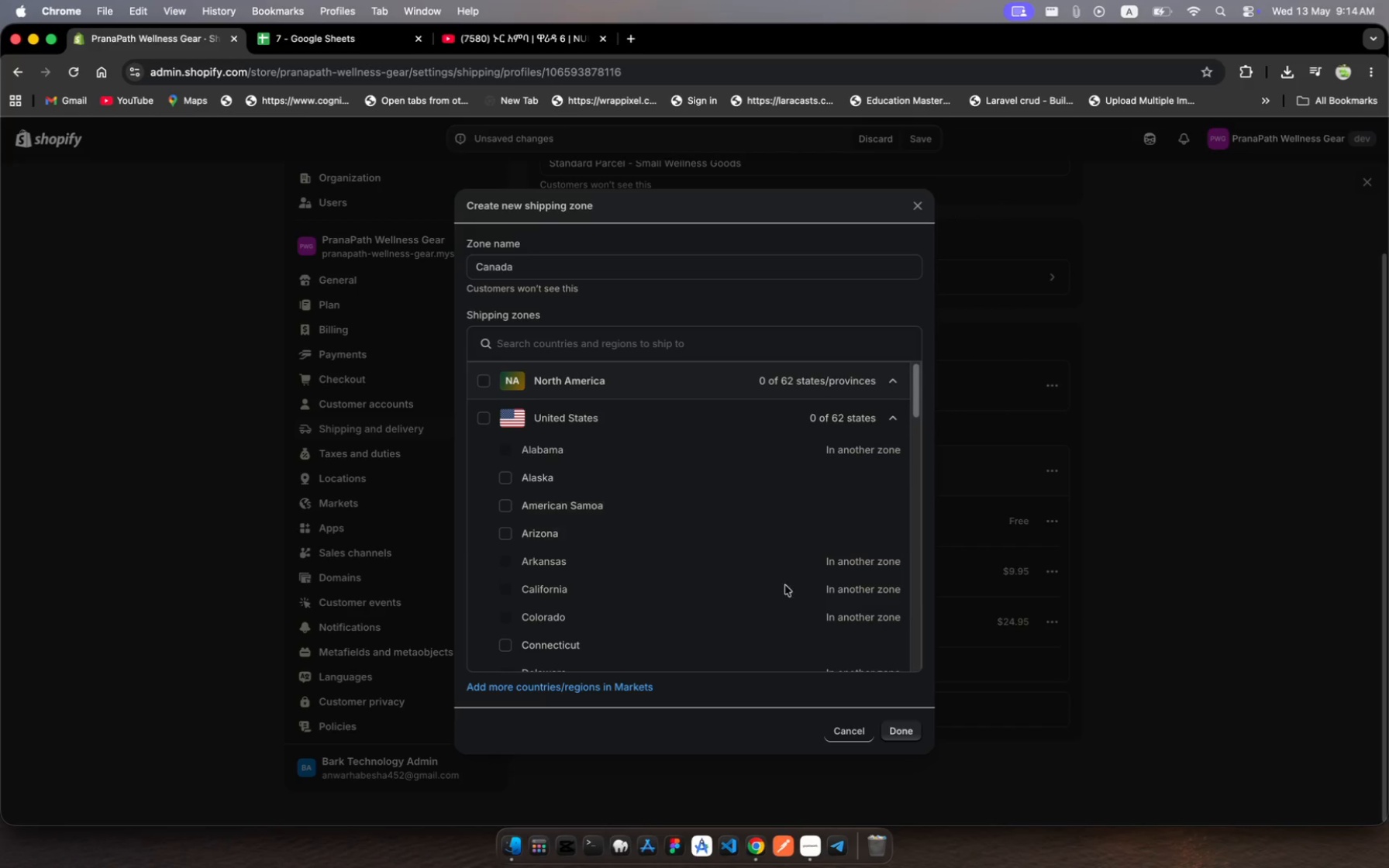 
scroll: coordinate [785, 595], scroll_direction: down, amount: 11.0
 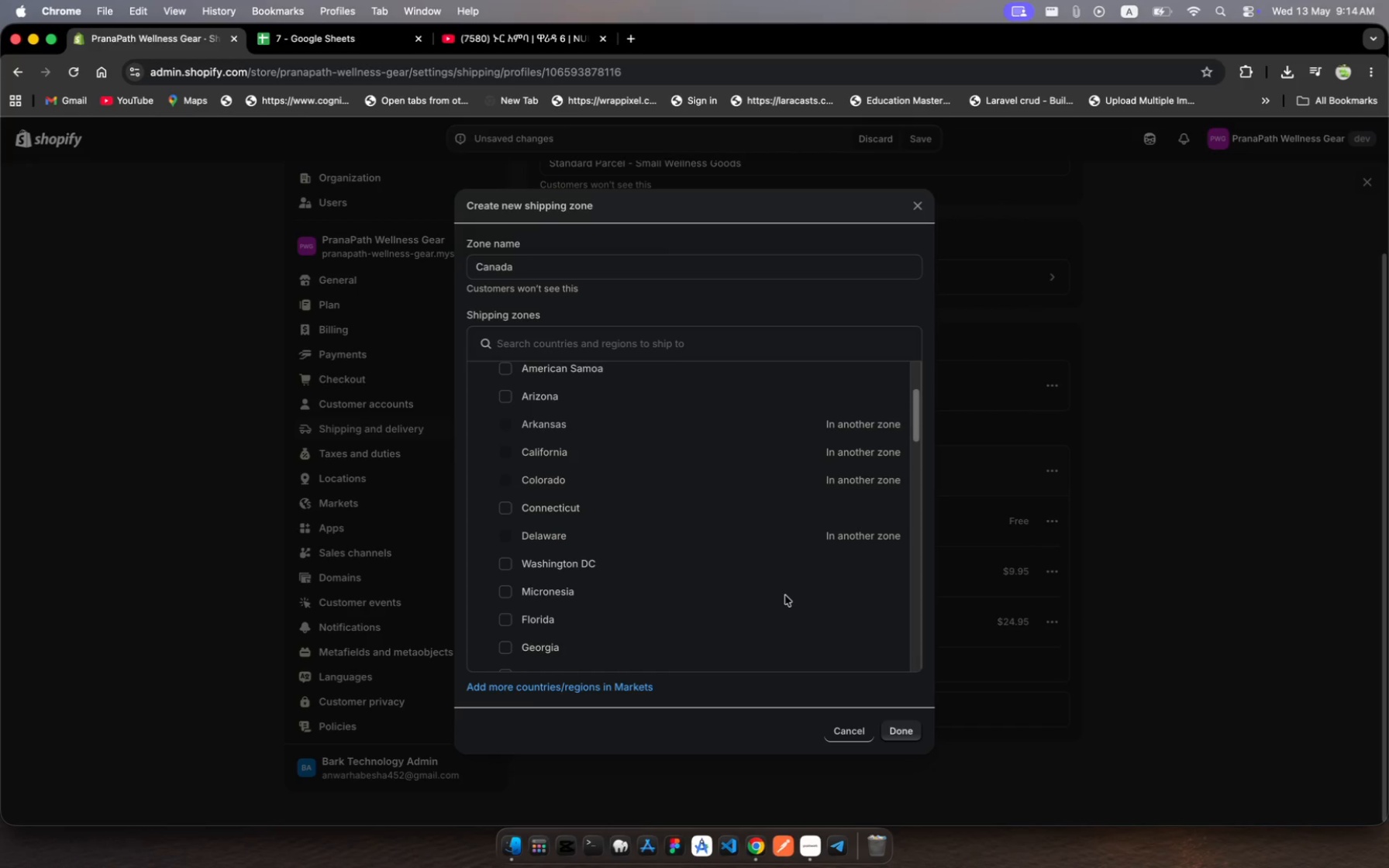 
scroll: coordinate [785, 595], scroll_direction: up, amount: 6.0
 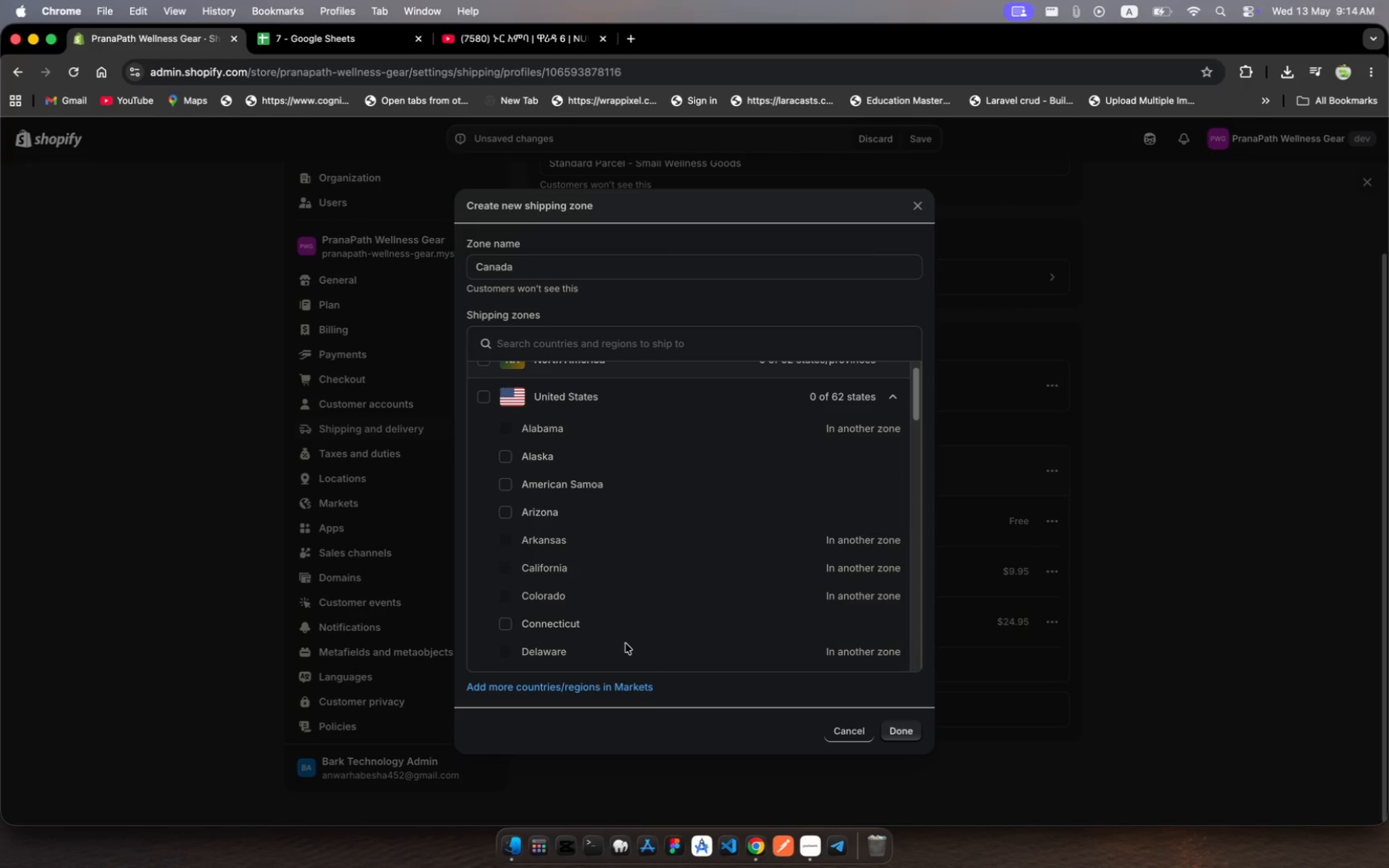 
wait(5.79)
 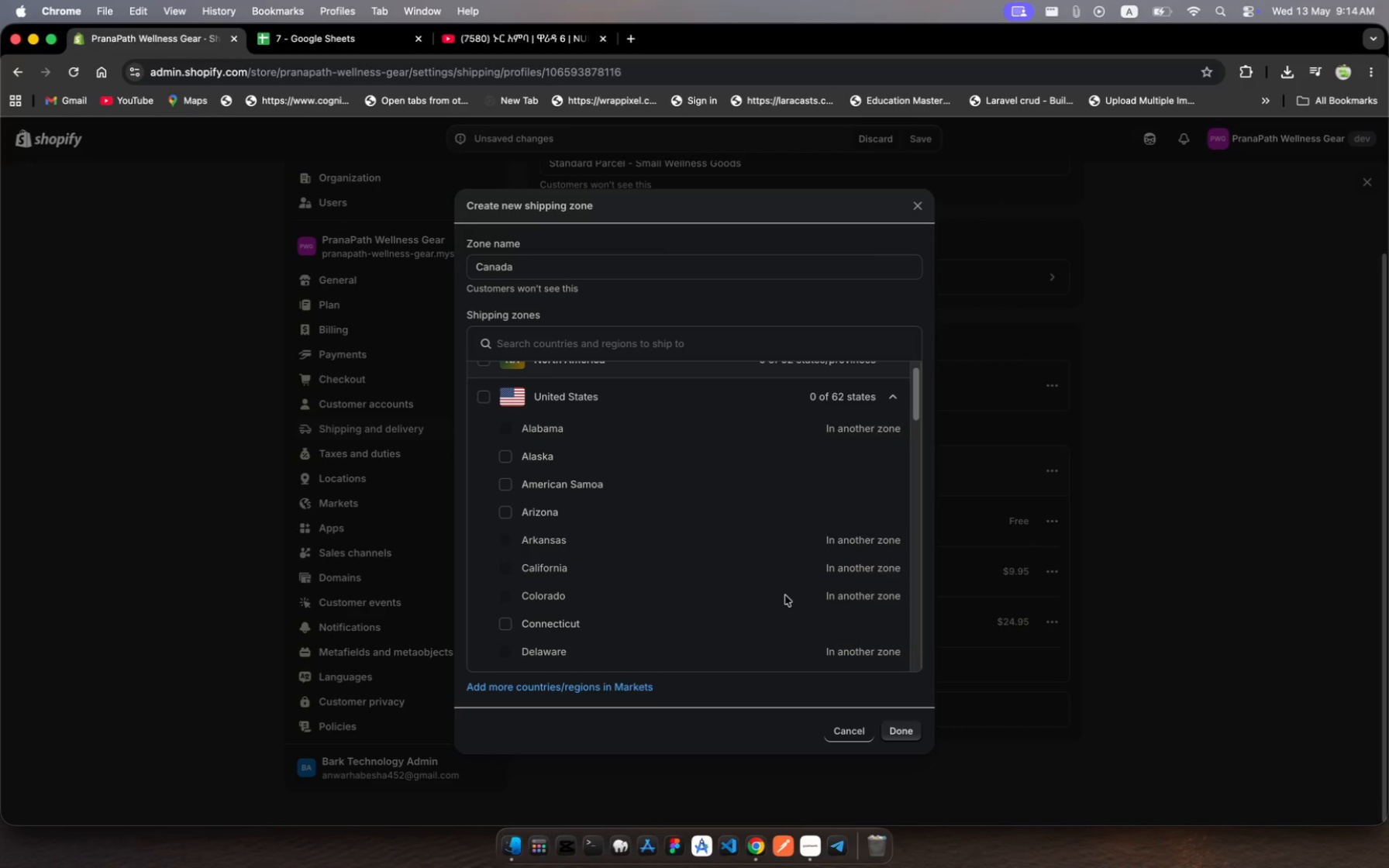 
left_click([607, 692])
 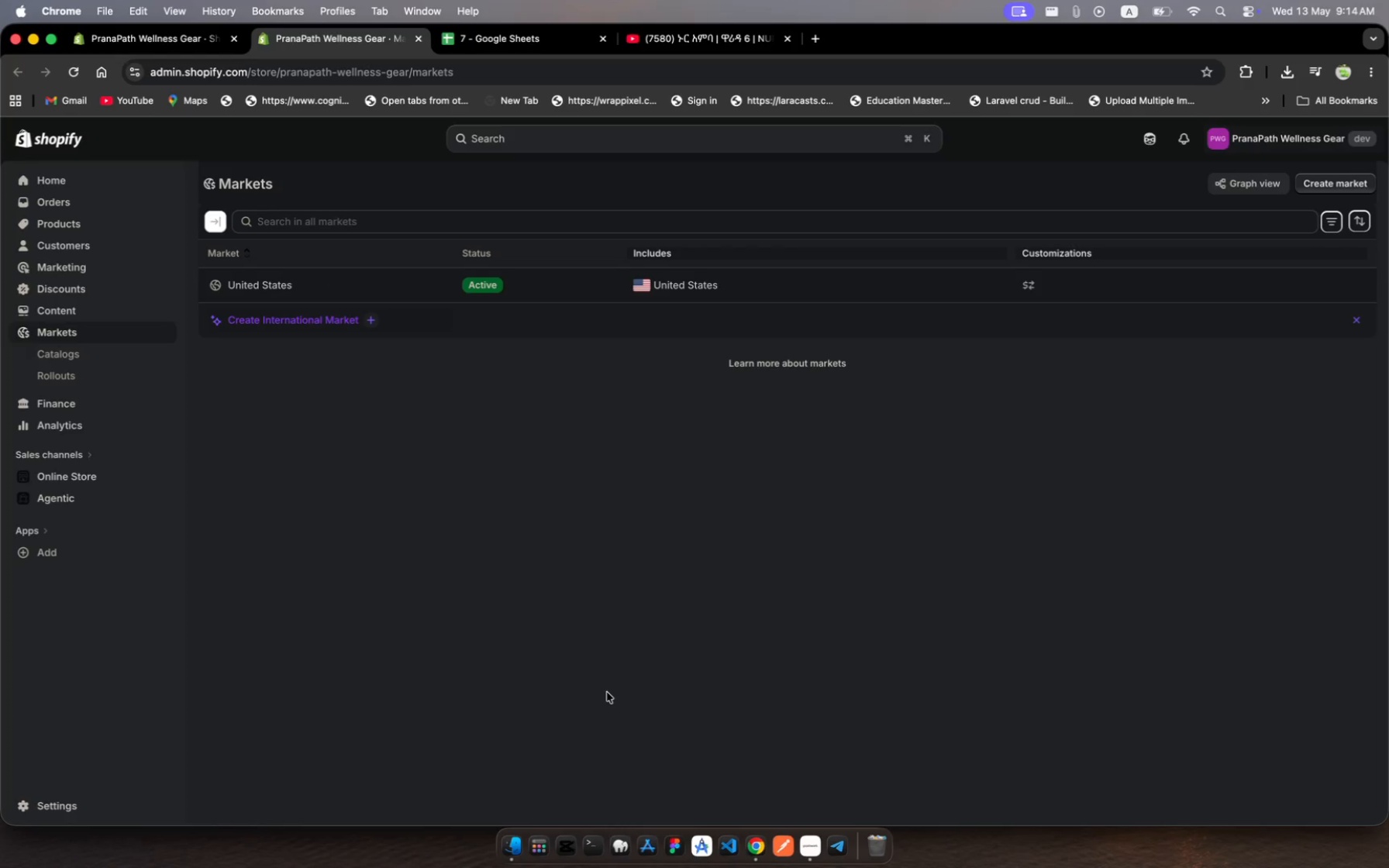 
wait(13.17)
 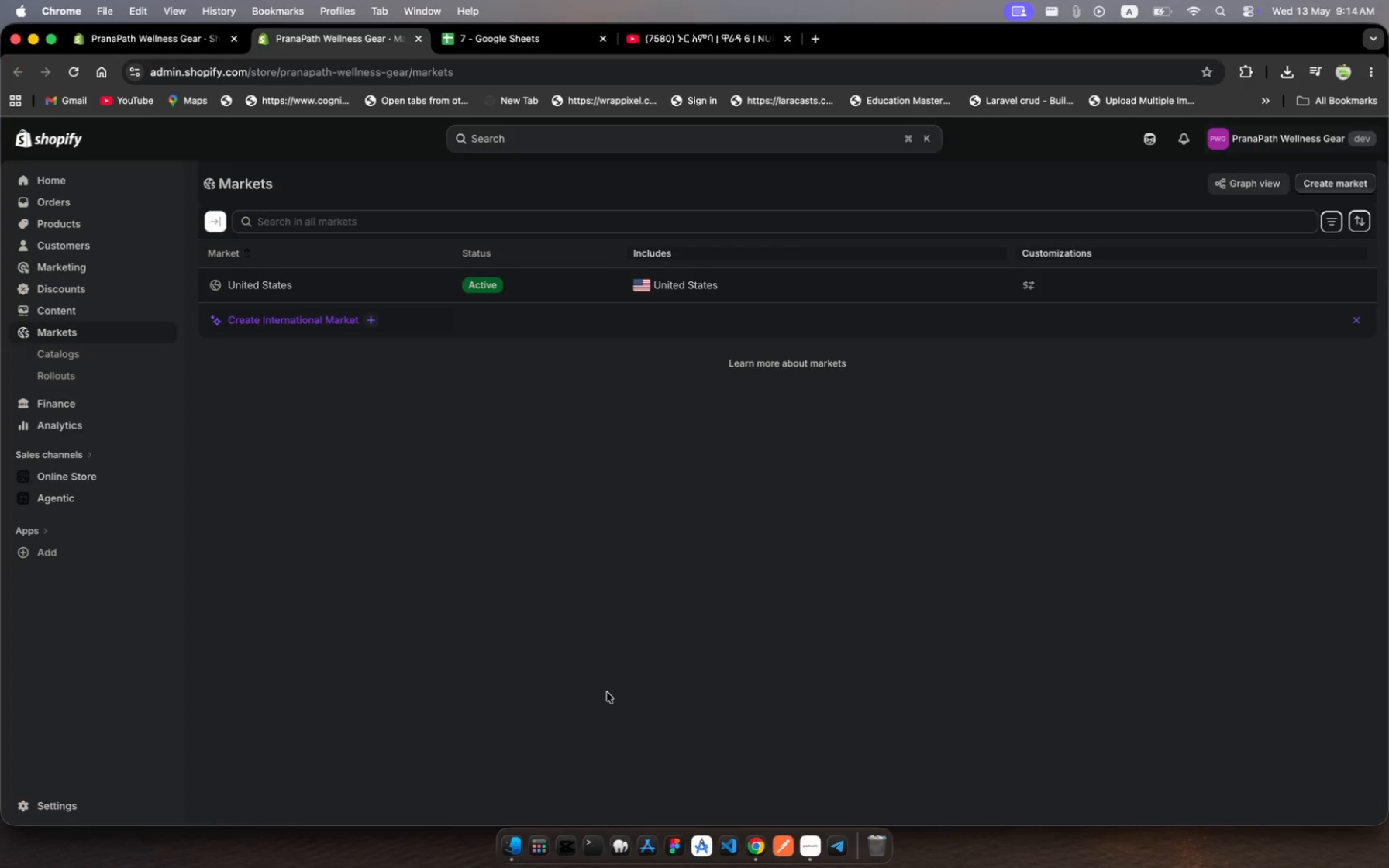 
left_click([335, 218])
 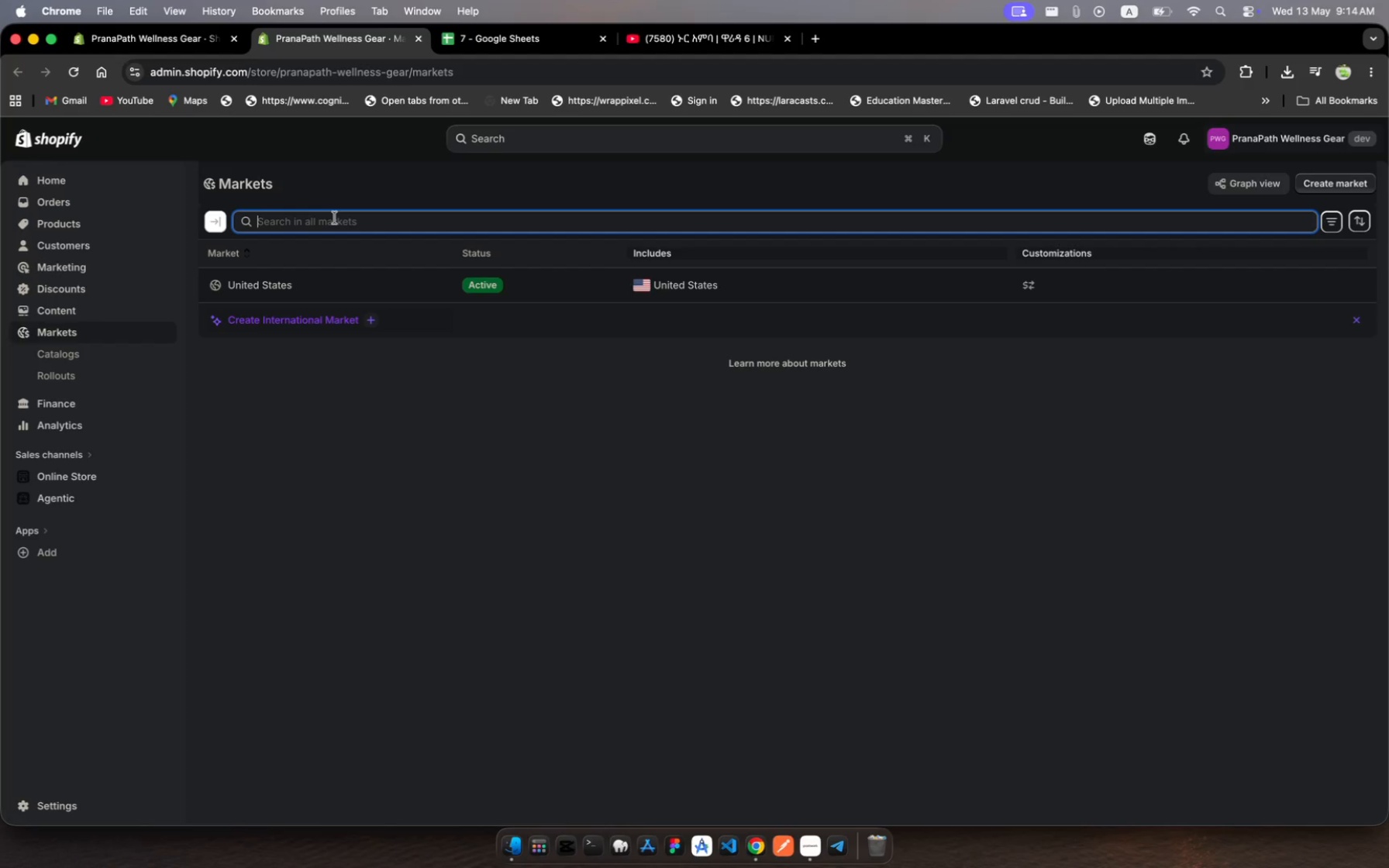 
type(canda)
 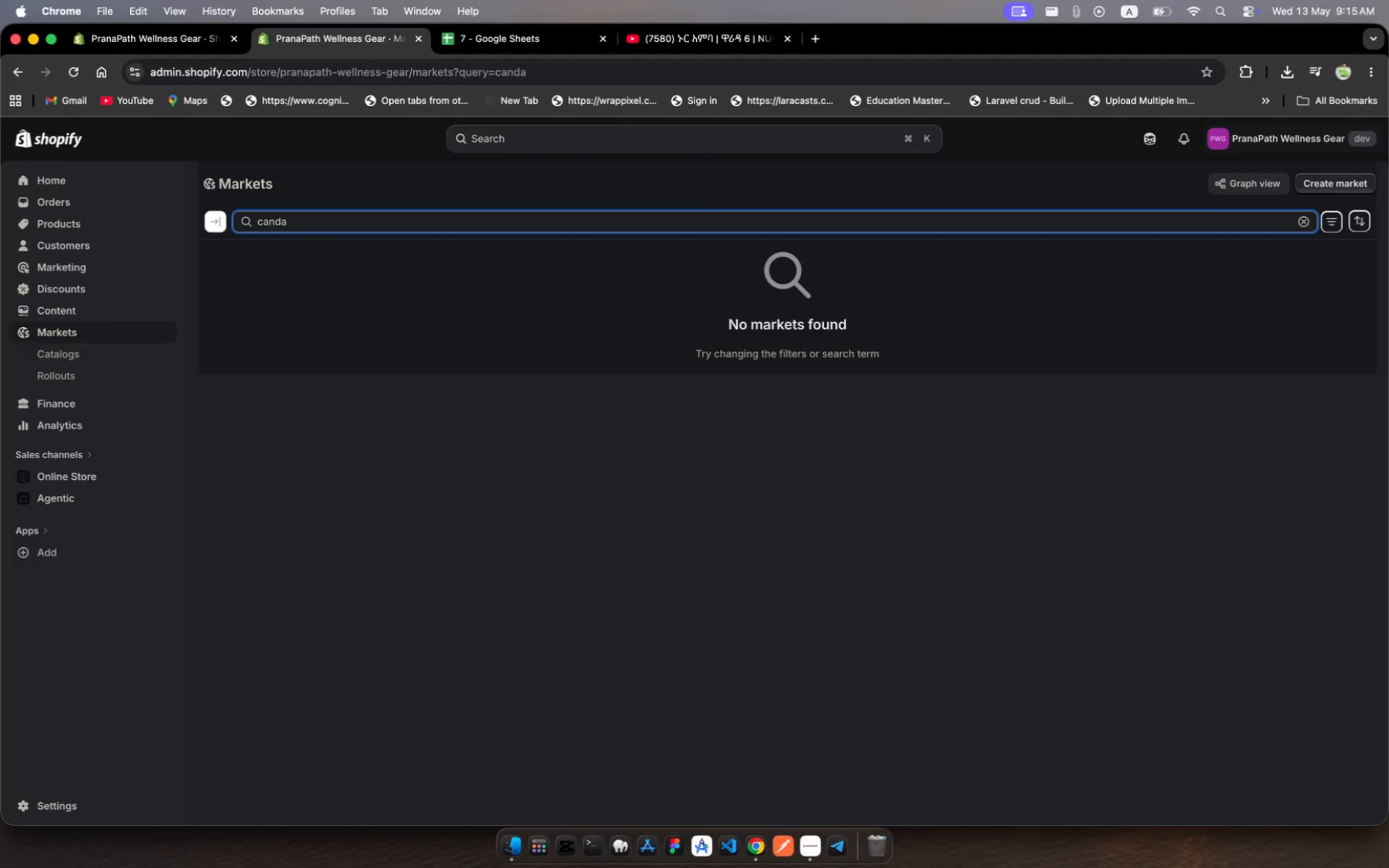 
key(Backspace)
key(Backspace)
type(ada)
 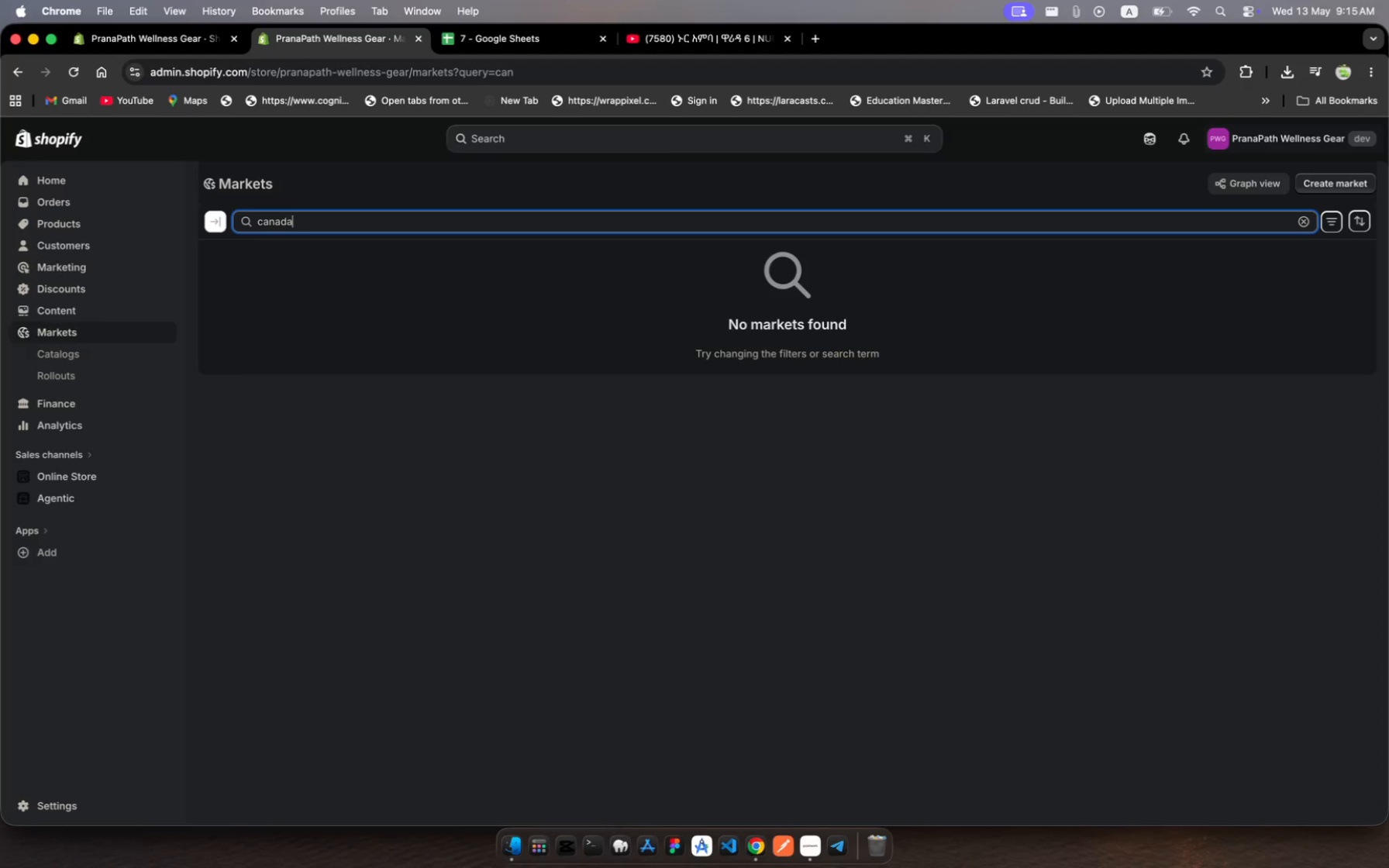 
key(Enter)
 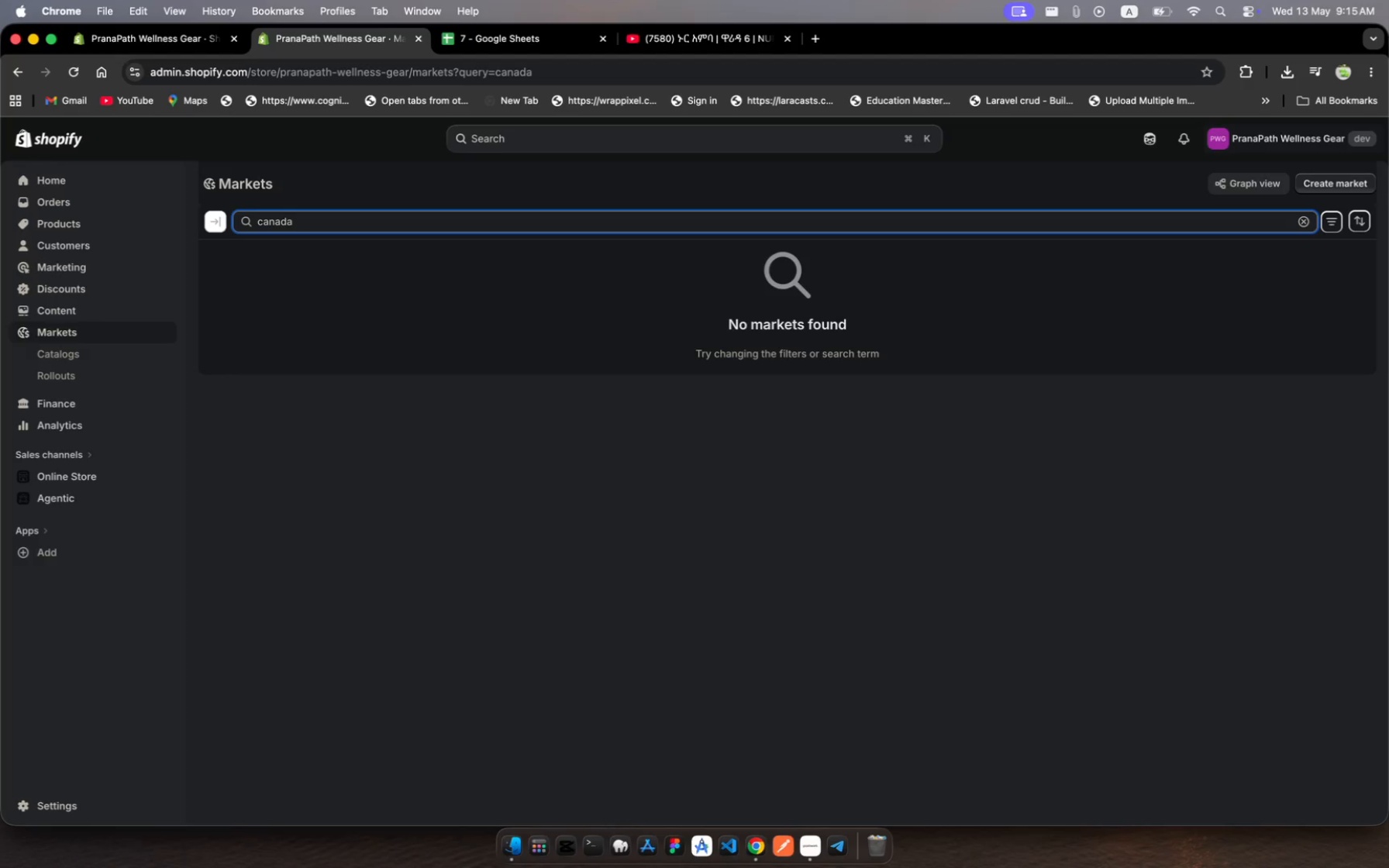 
wait(6.91)
 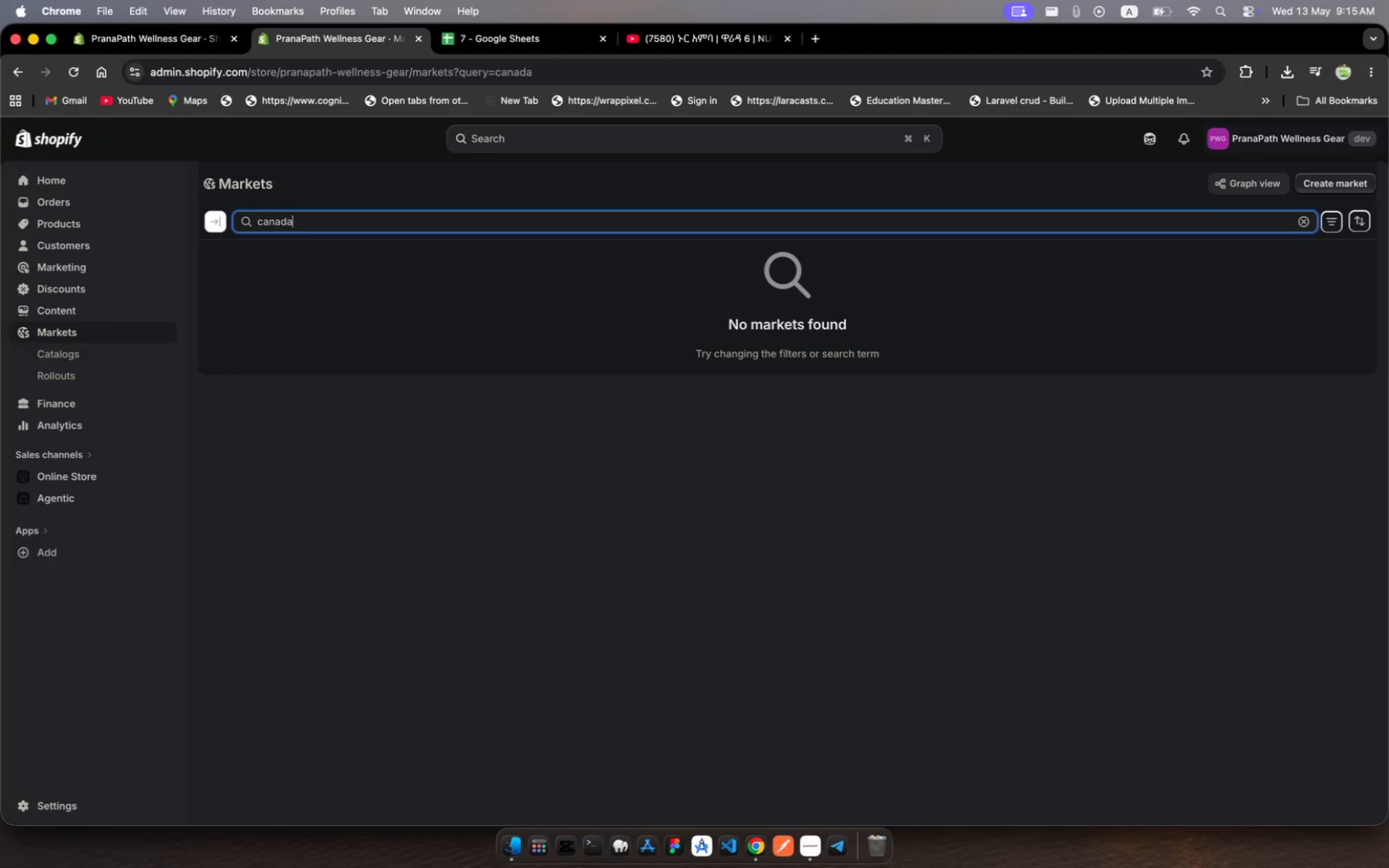 
left_click([215, 215])
 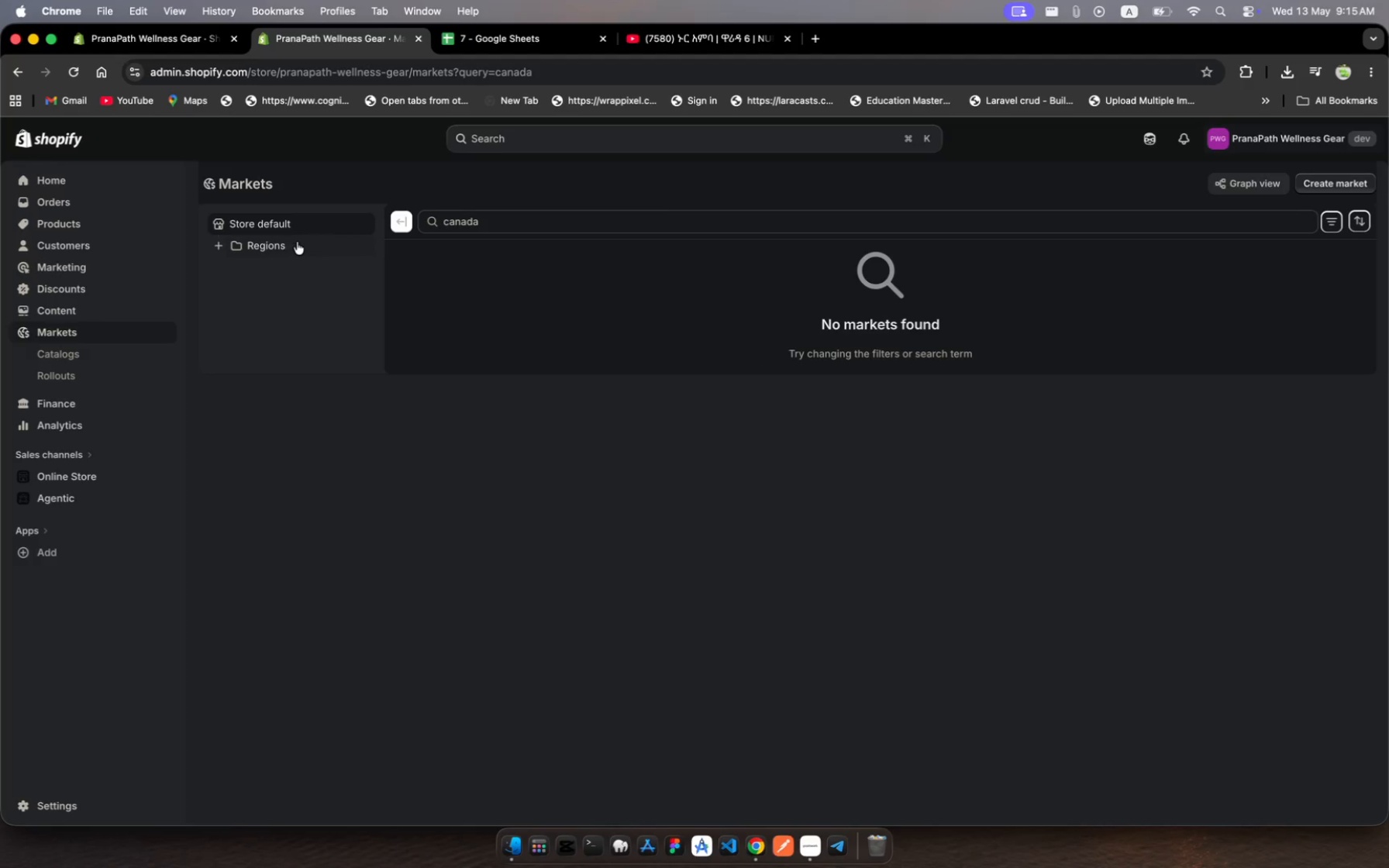 
left_click([512, 284])
 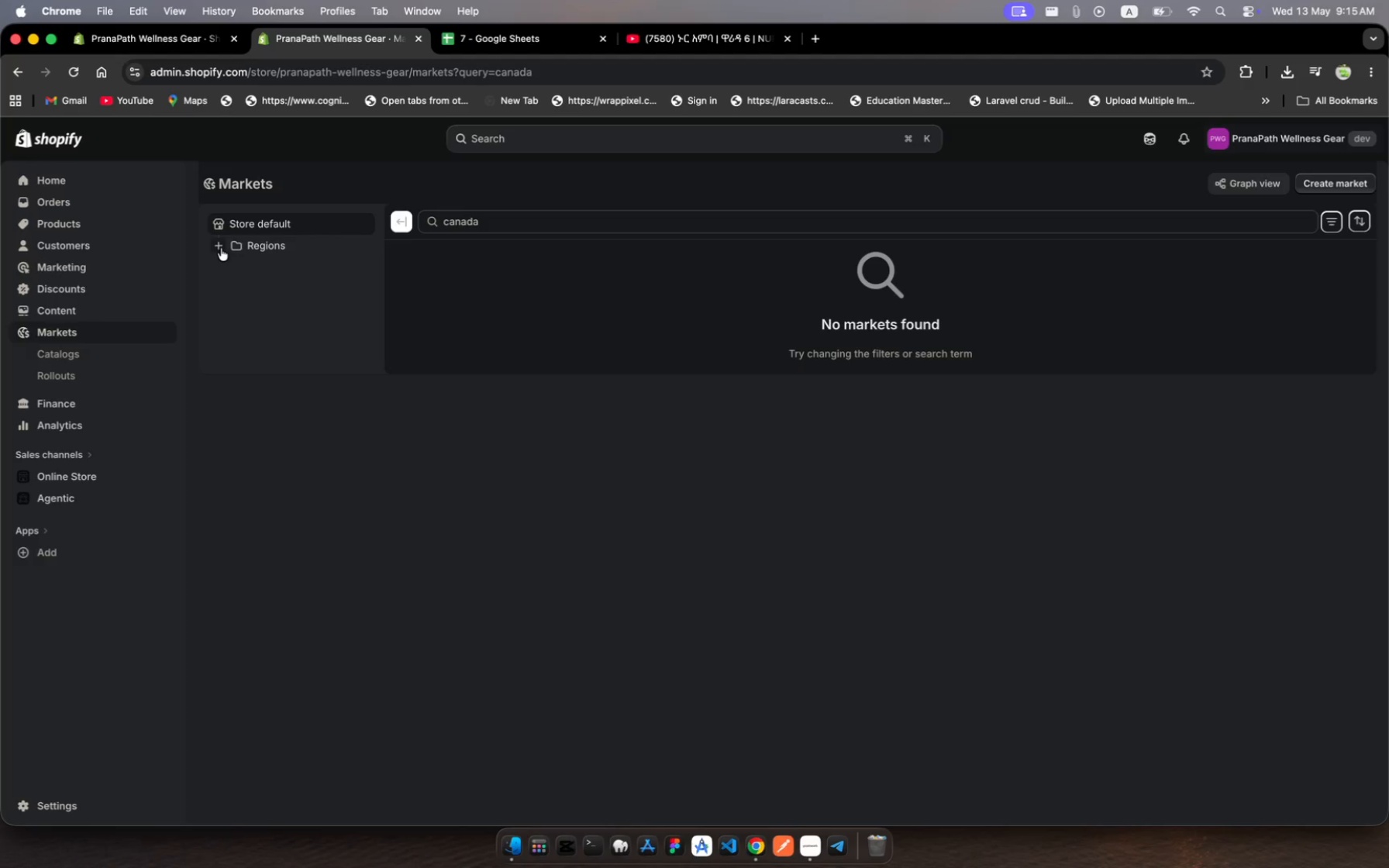 
left_click([221, 248])
 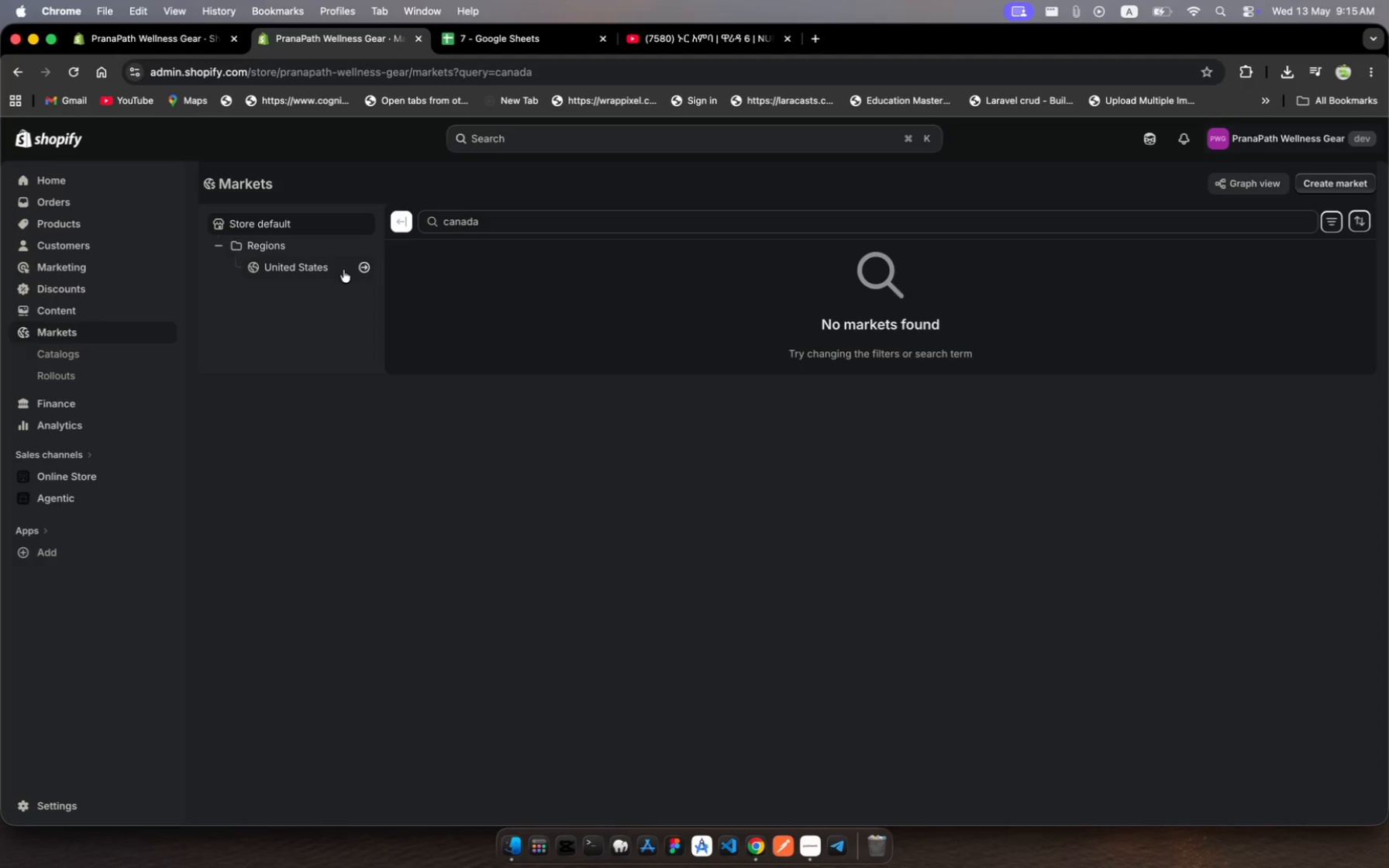 
left_click([367, 268])
 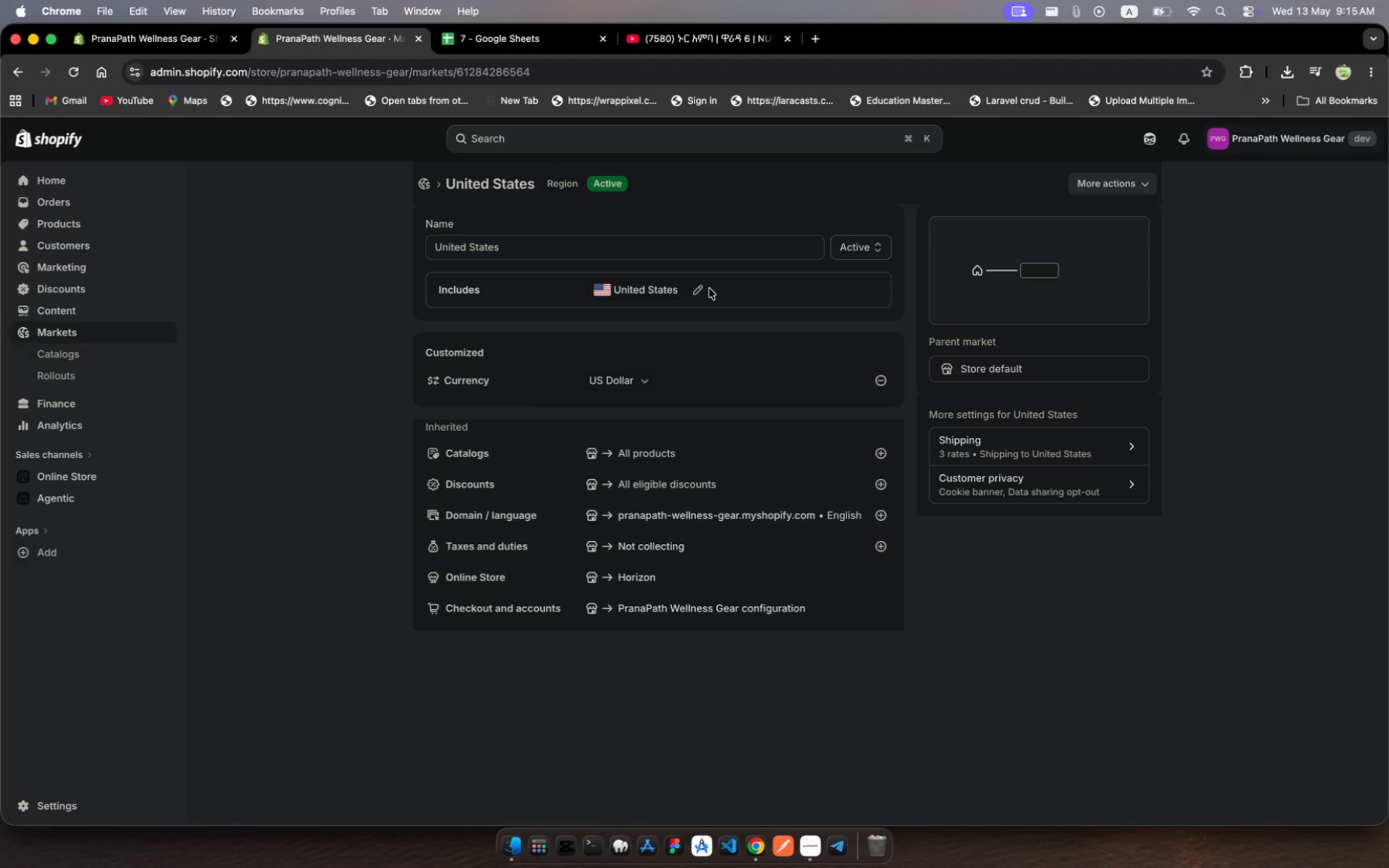 
wait(7.74)
 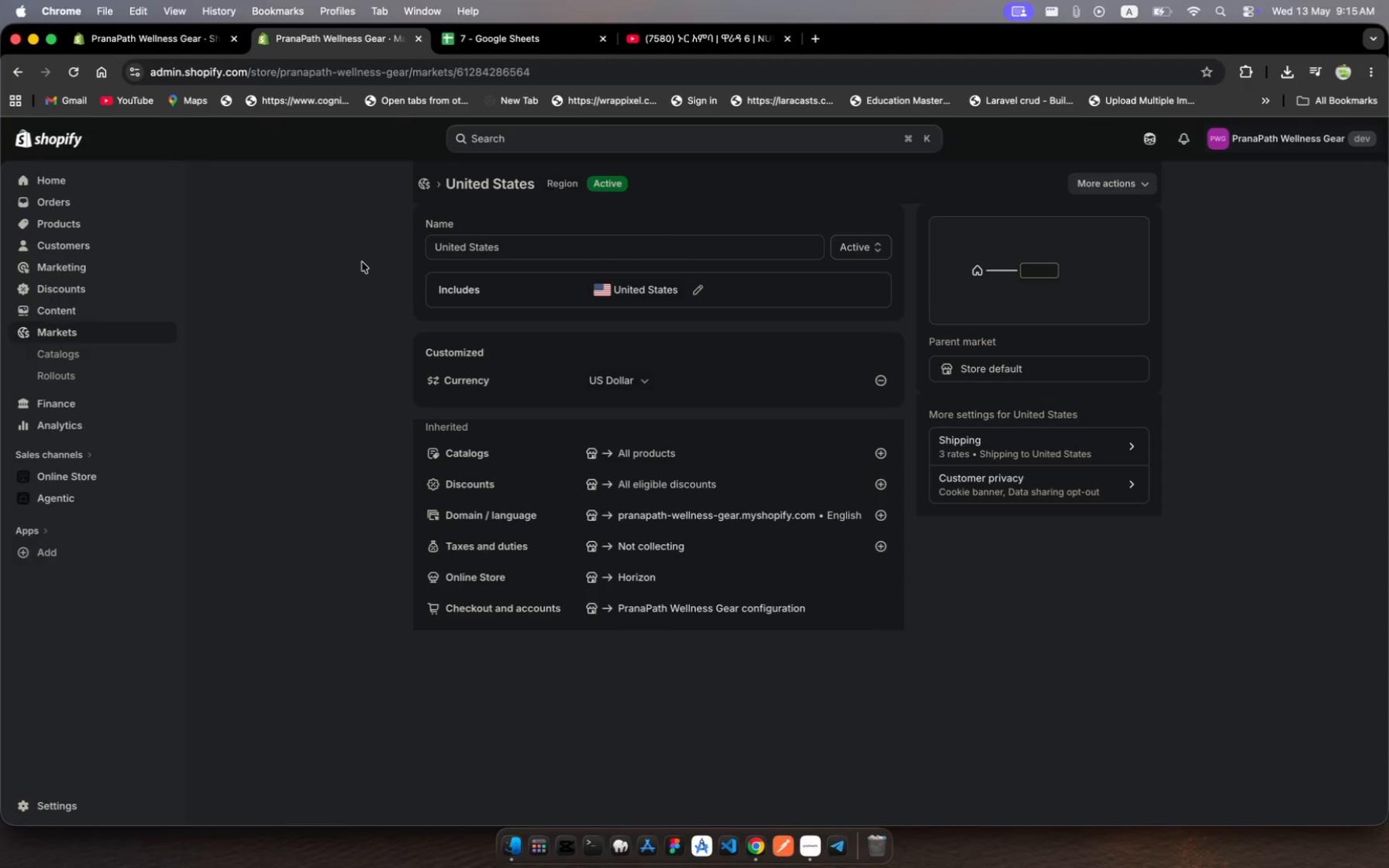 
left_click([699, 293])
 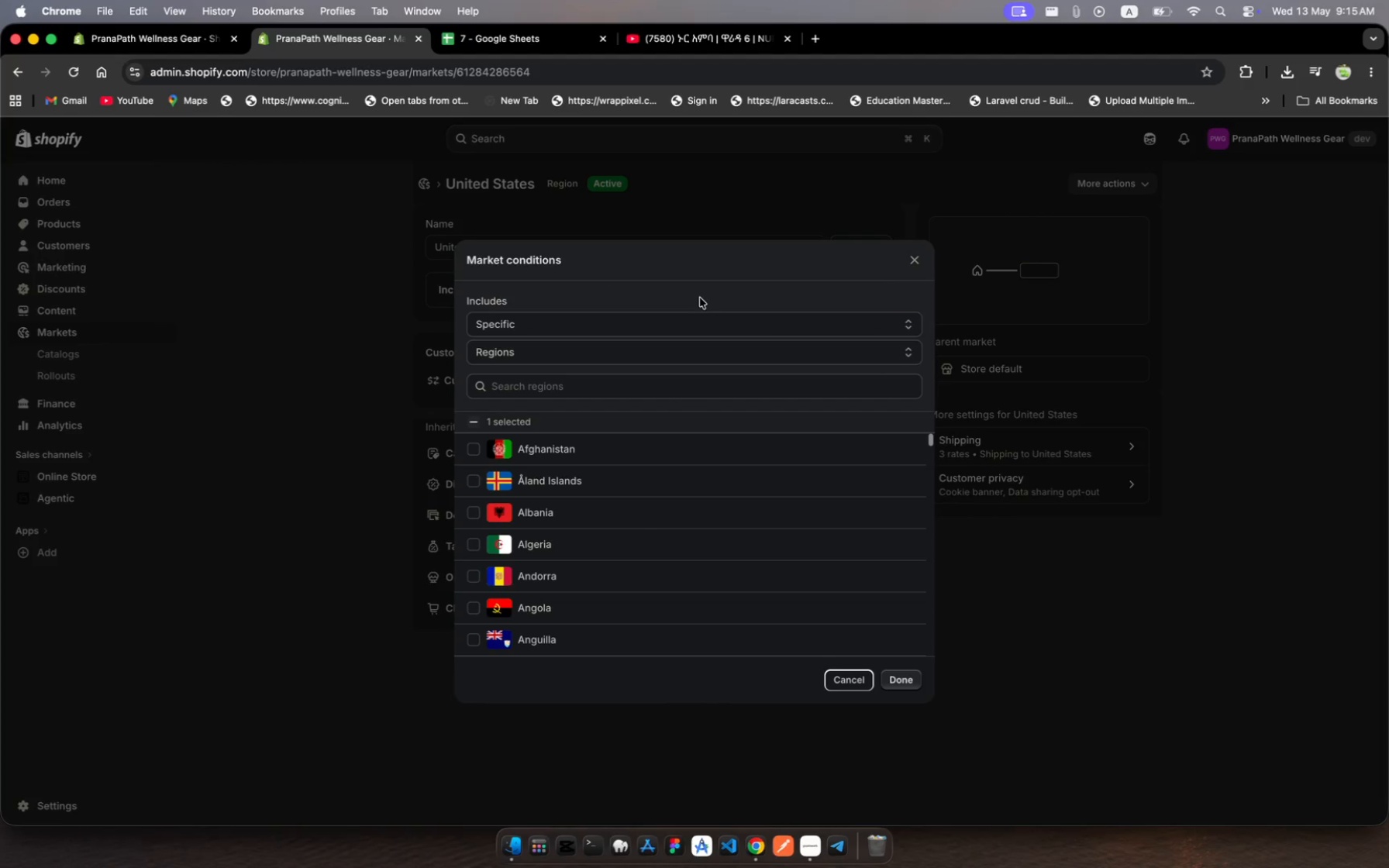 
left_click([635, 394])
 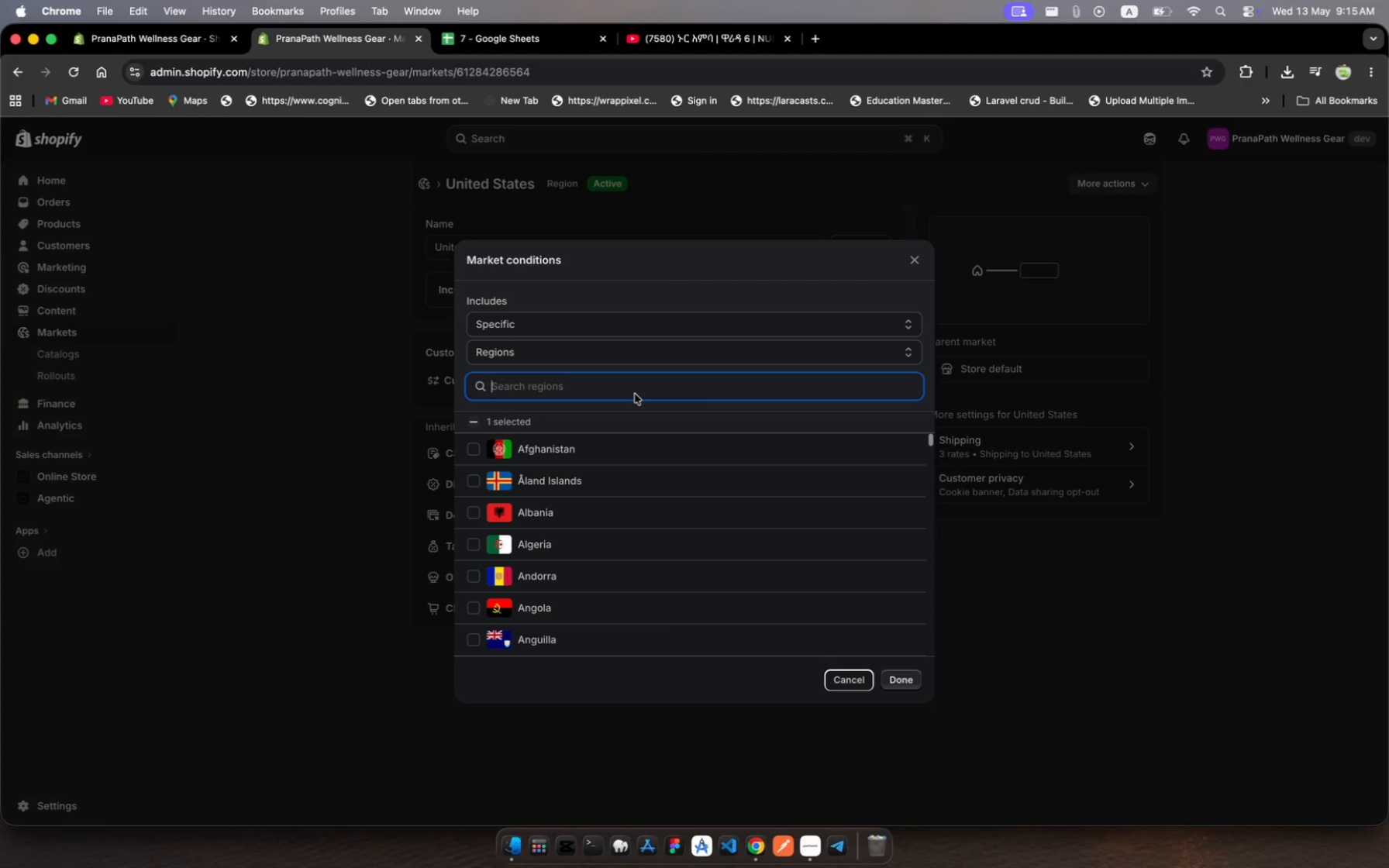 
wait(5.24)
 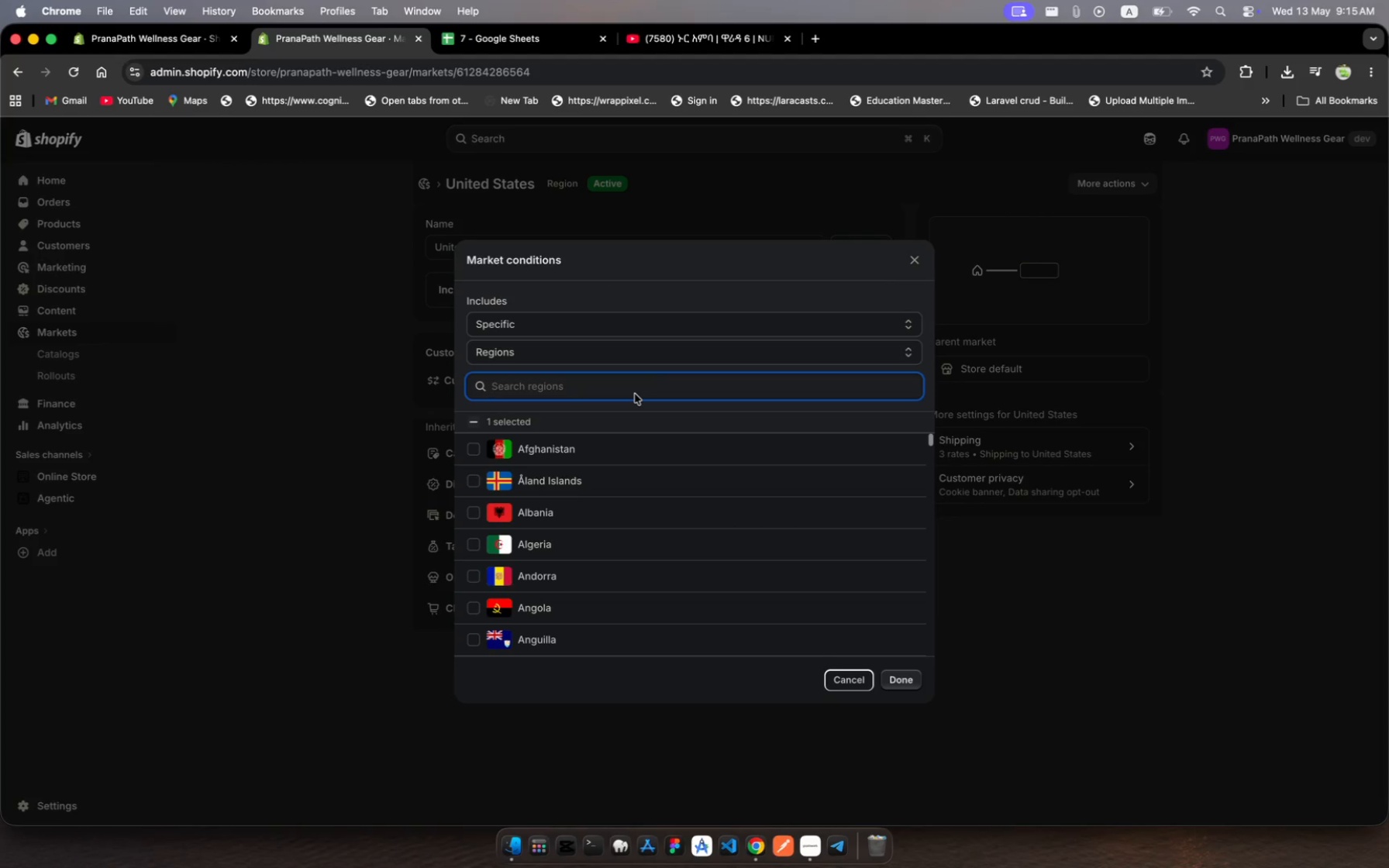 
type(can)
 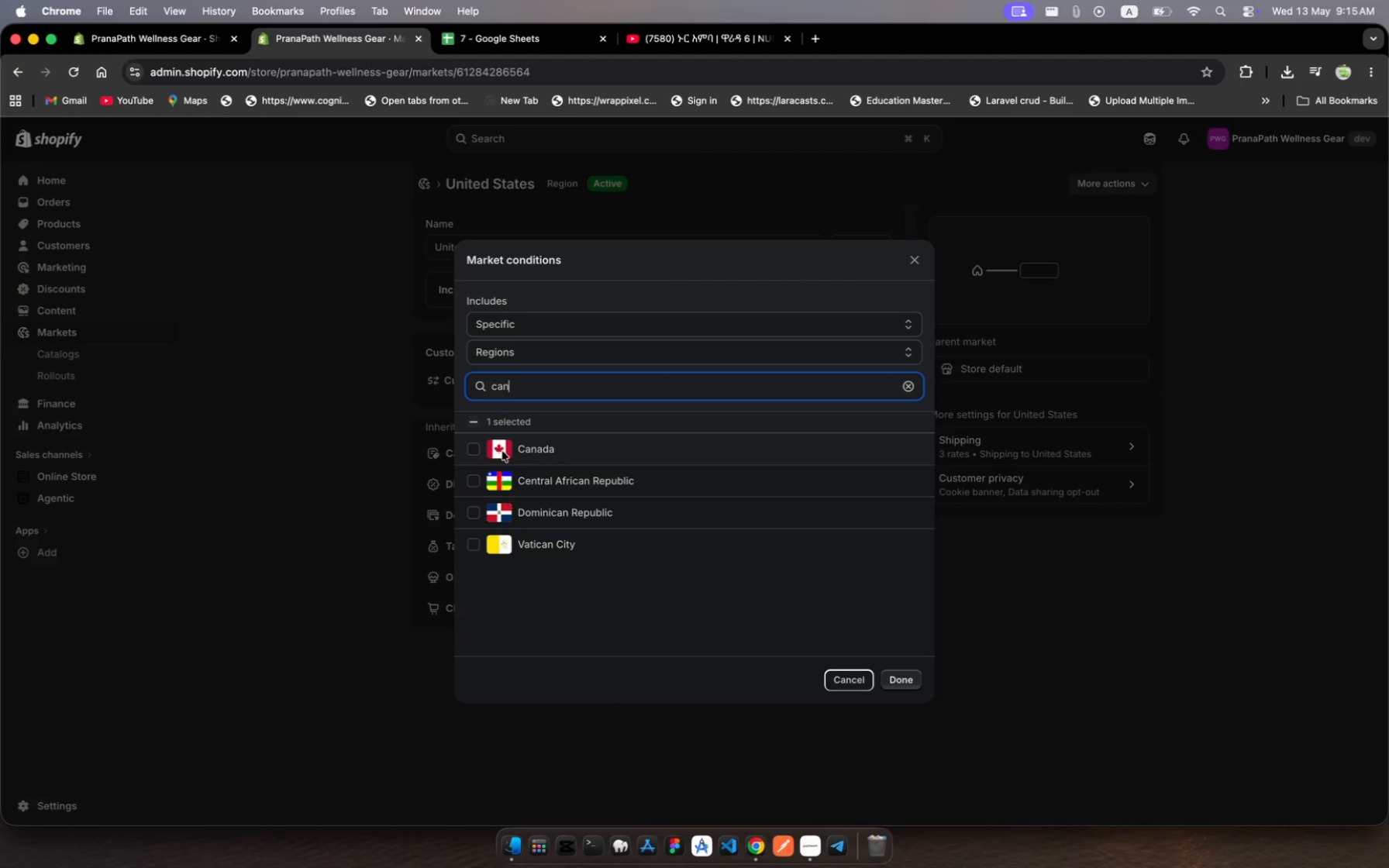 
left_click([475, 447])
 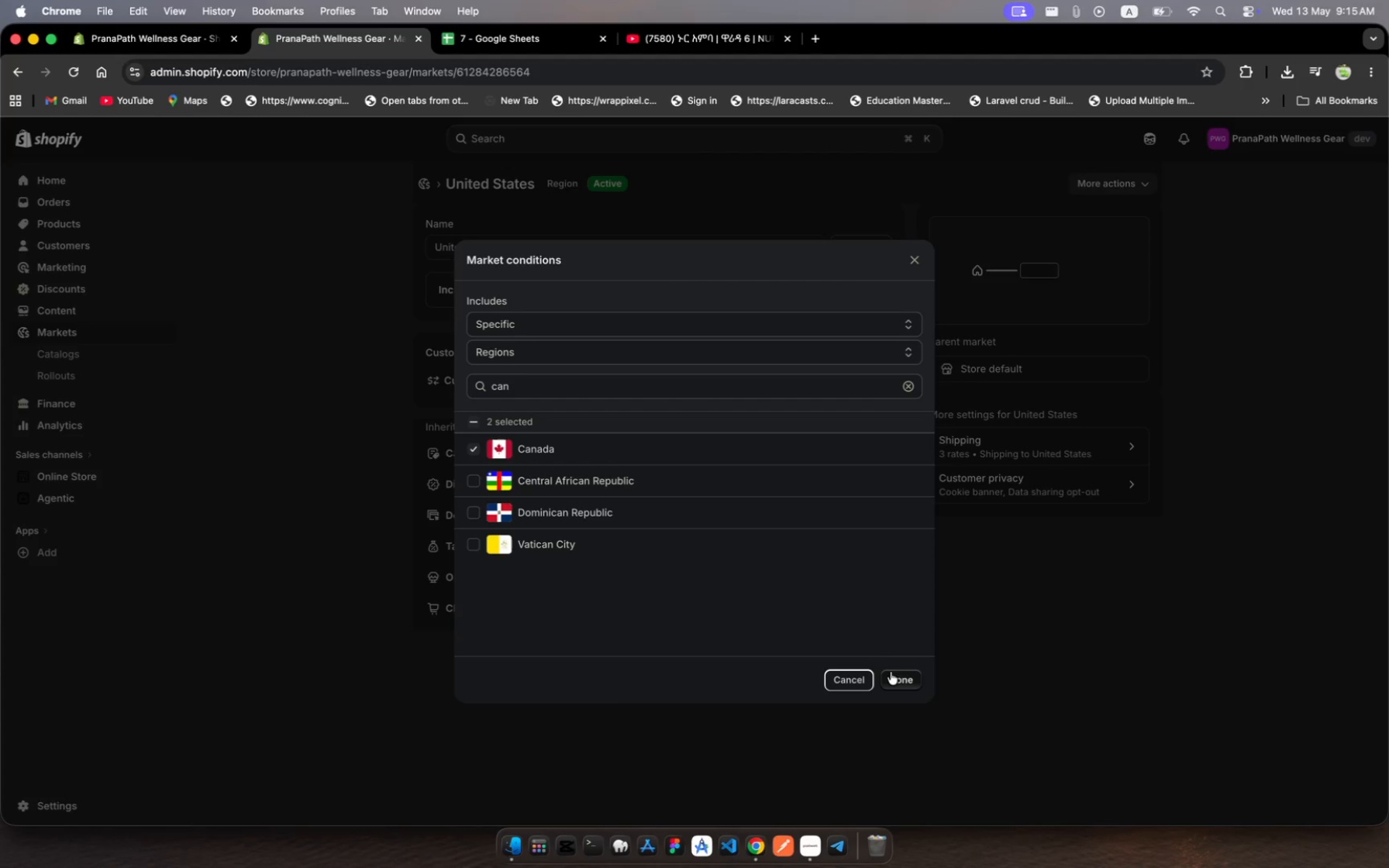 
left_click([896, 677])
 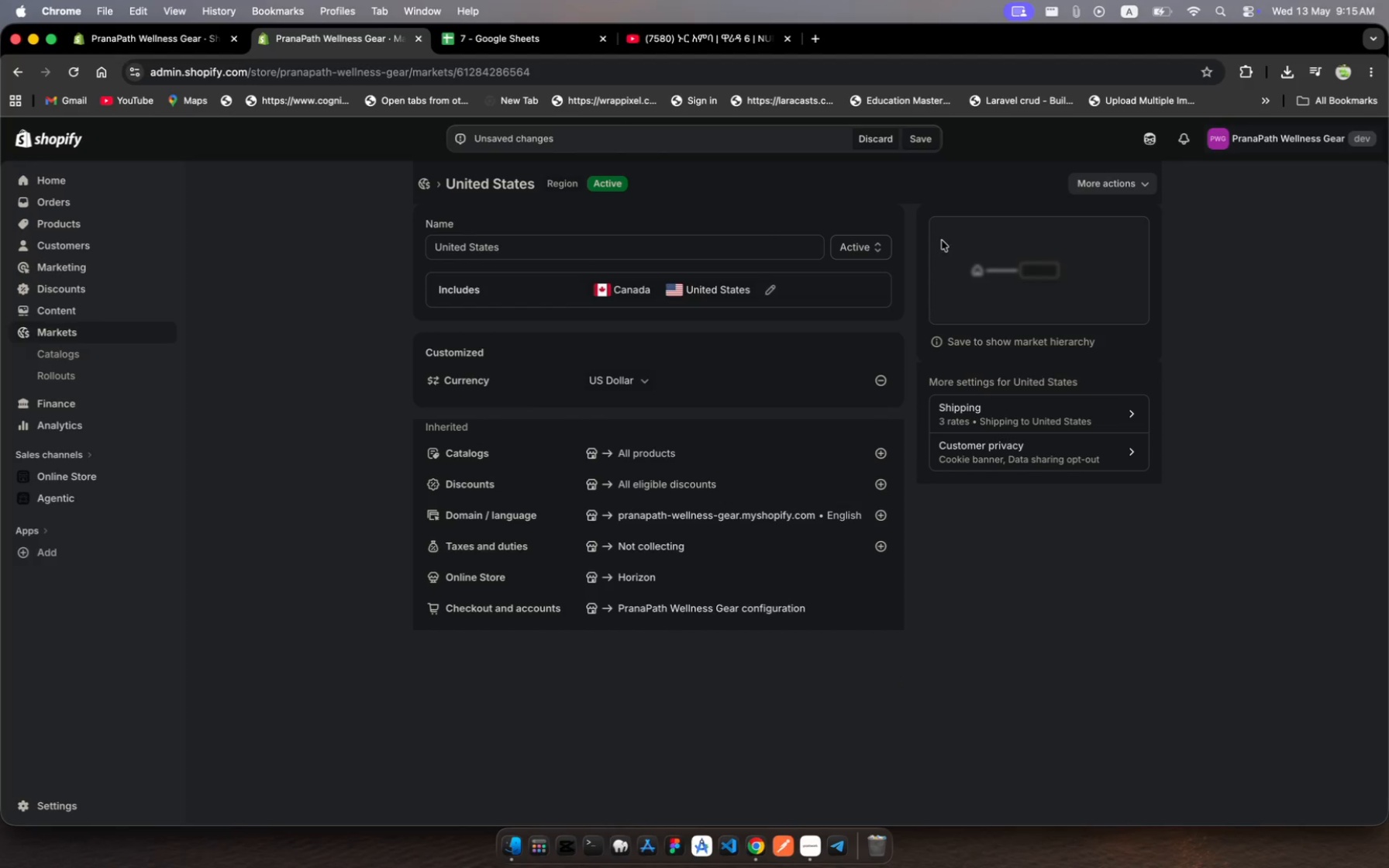 
left_click([921, 135])
 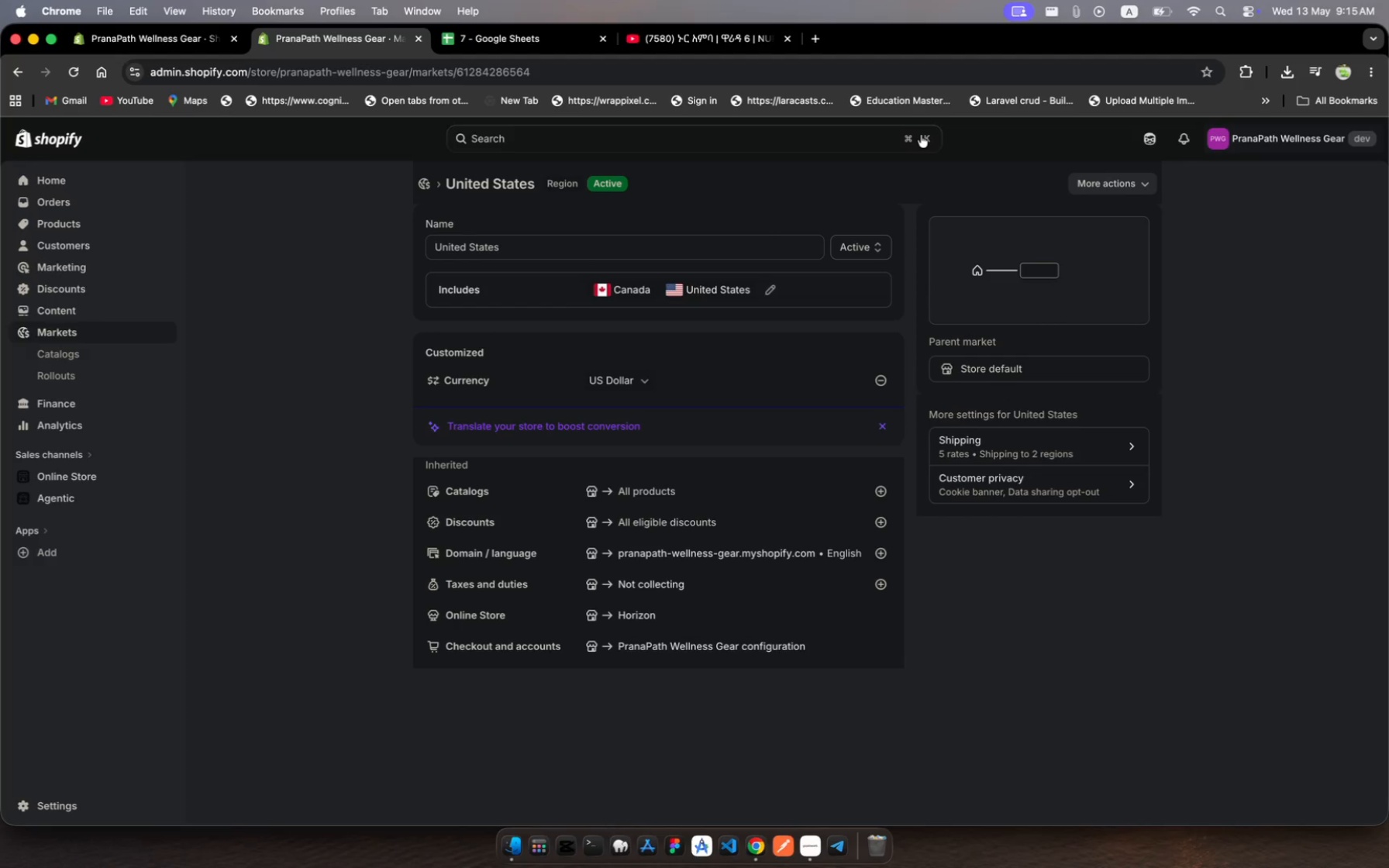 
wait(8.9)
 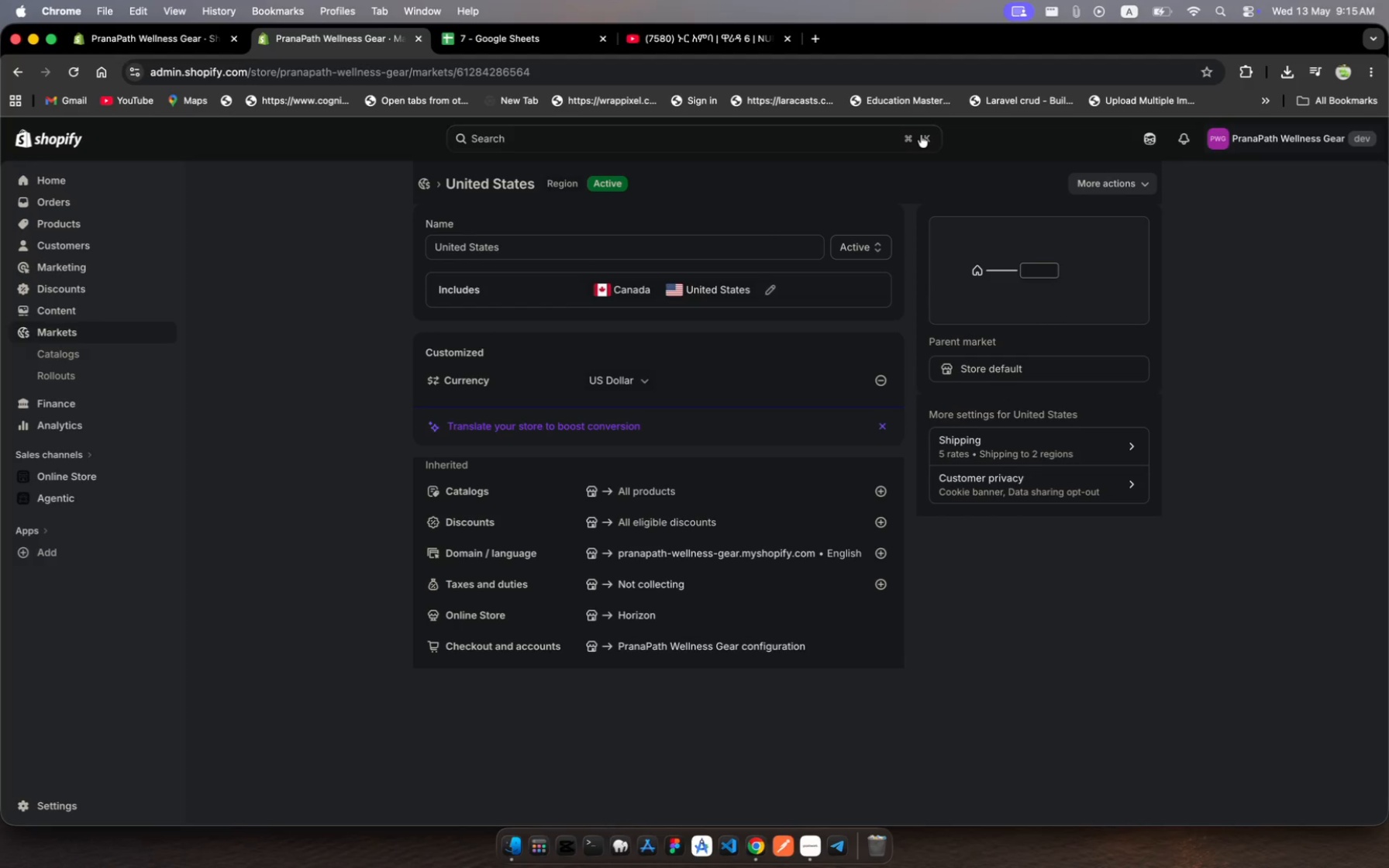 
left_click([140, 40])
 